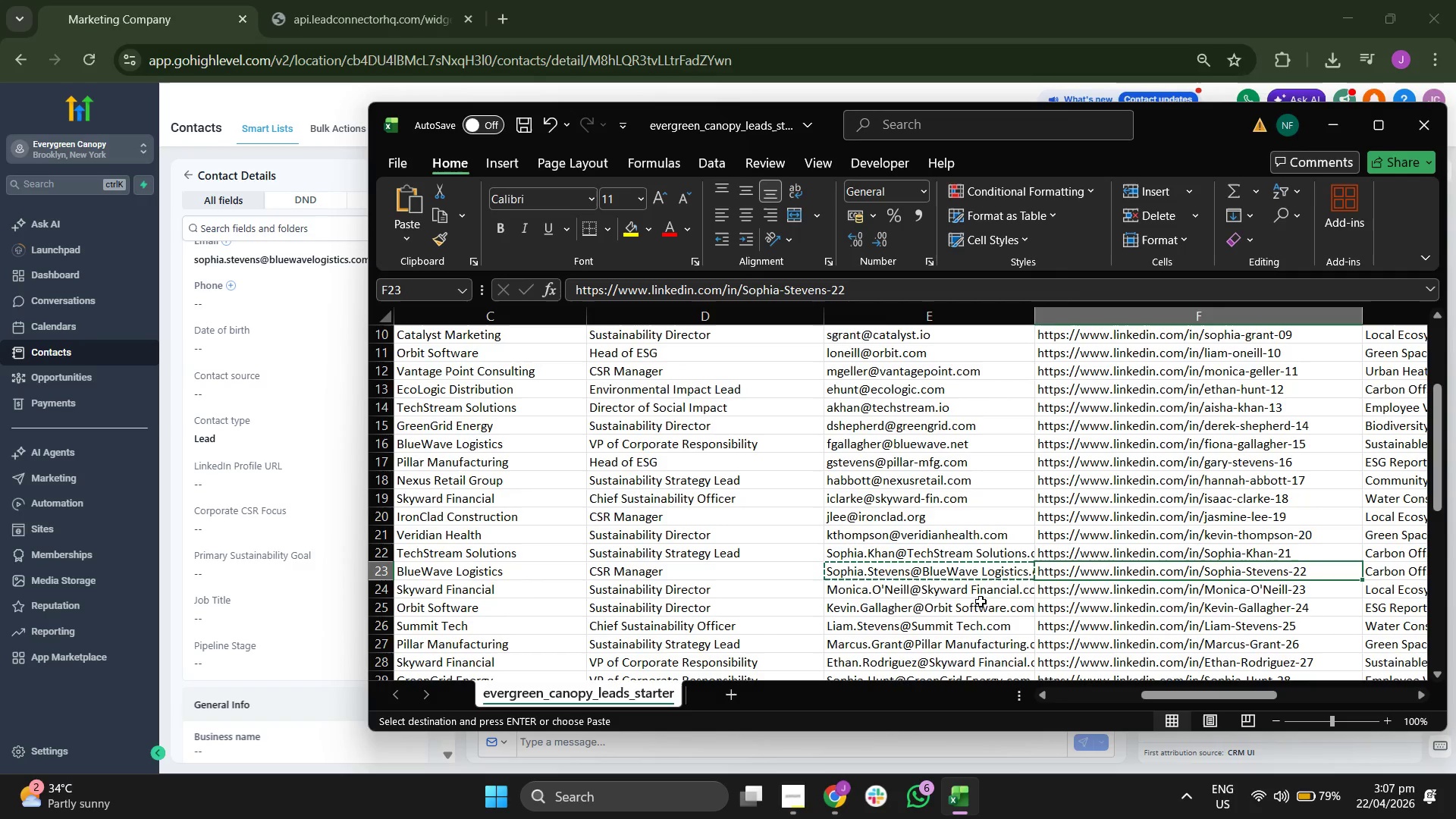 
key(Control+C)
 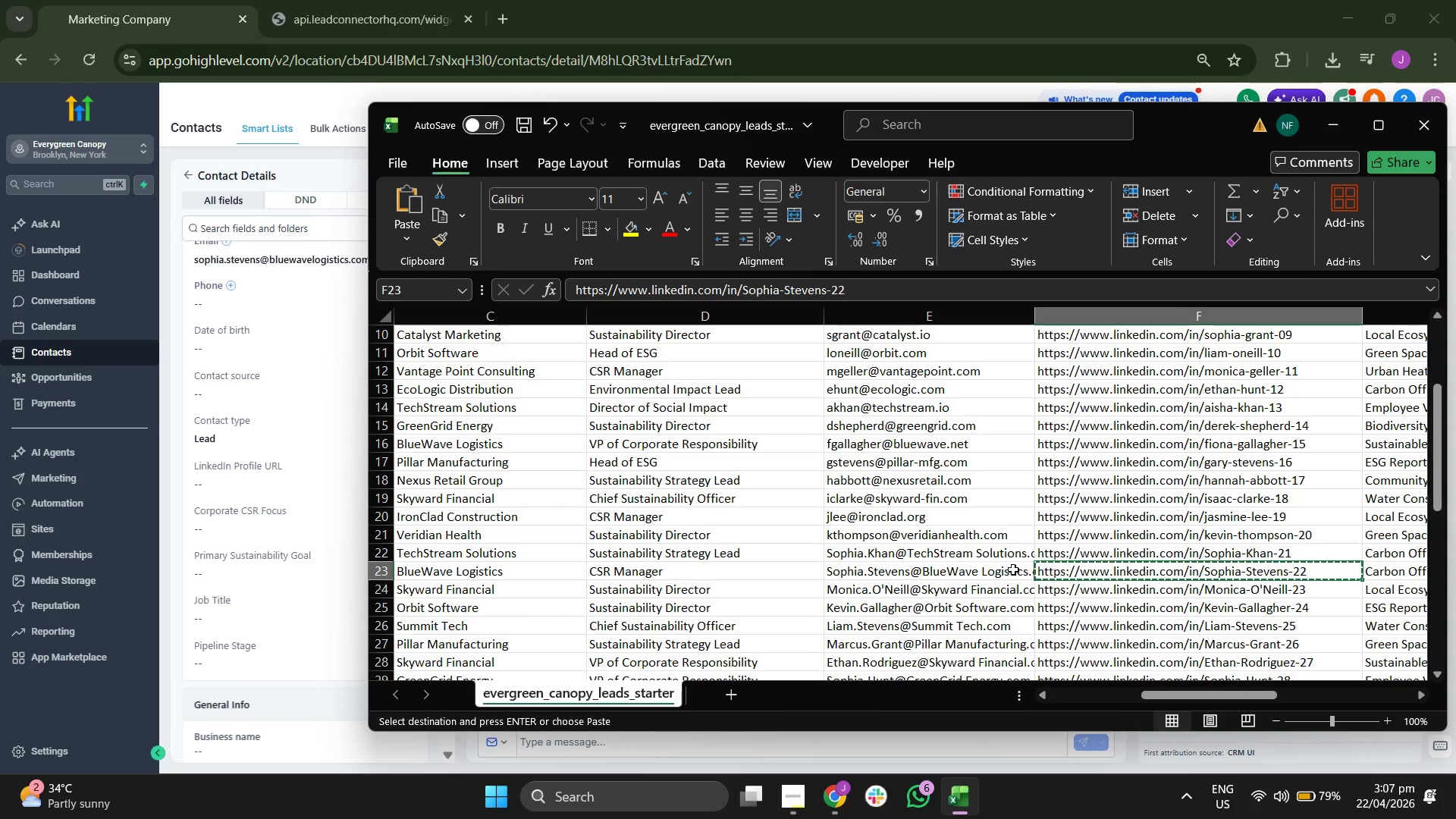 
left_click([1332, 121])
 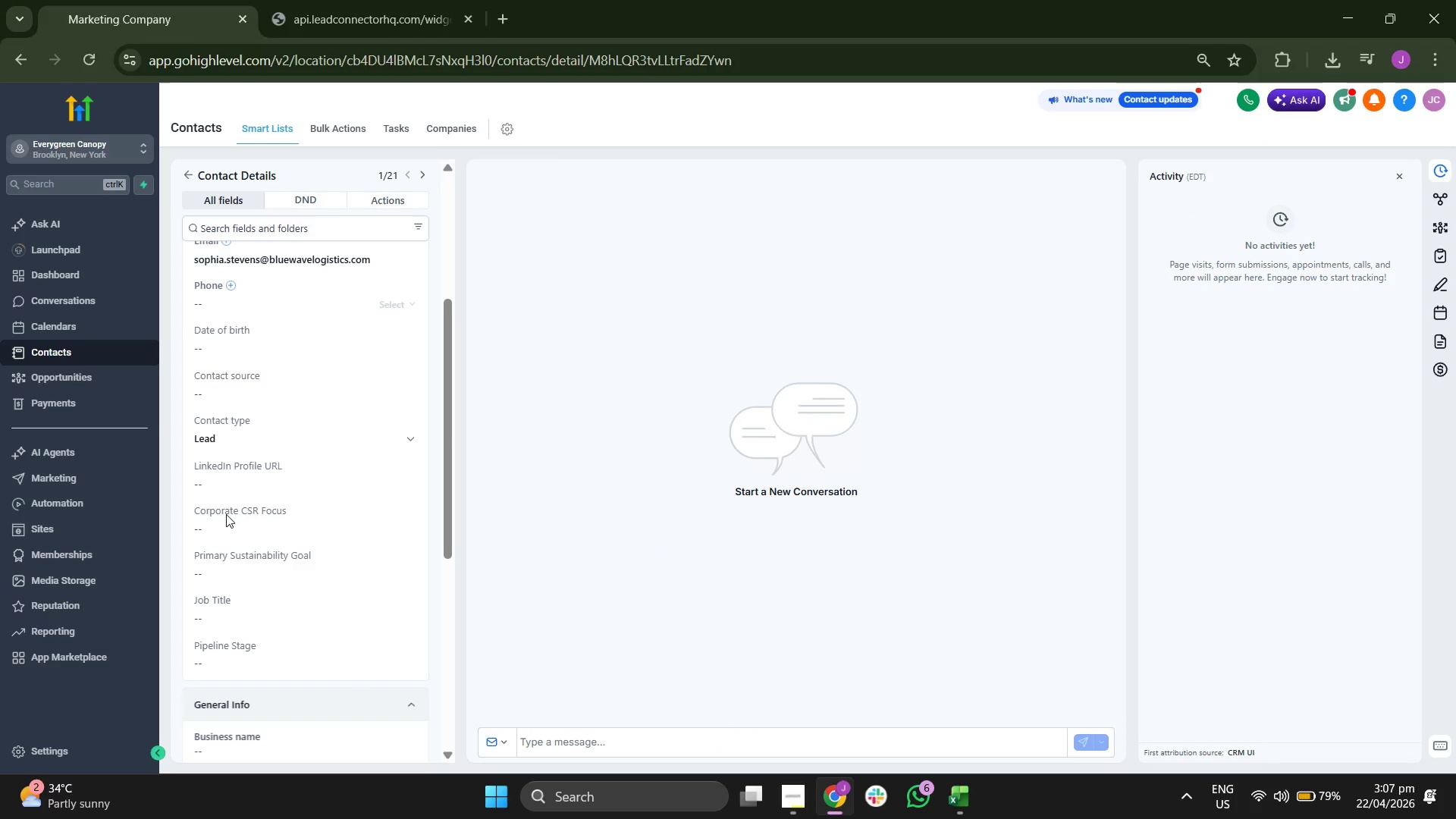 
key(Control+V)
 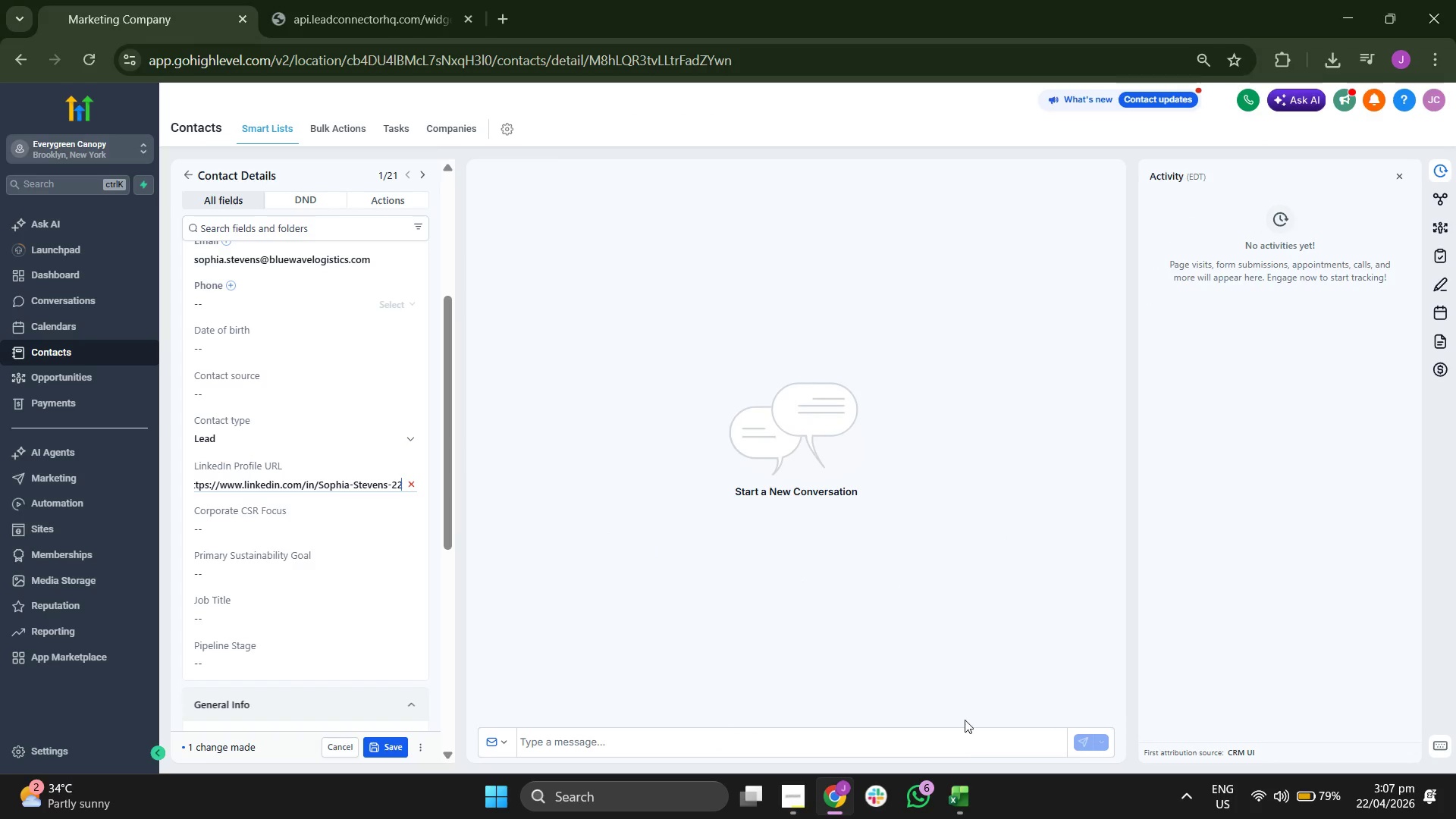 
left_click([953, 794])
 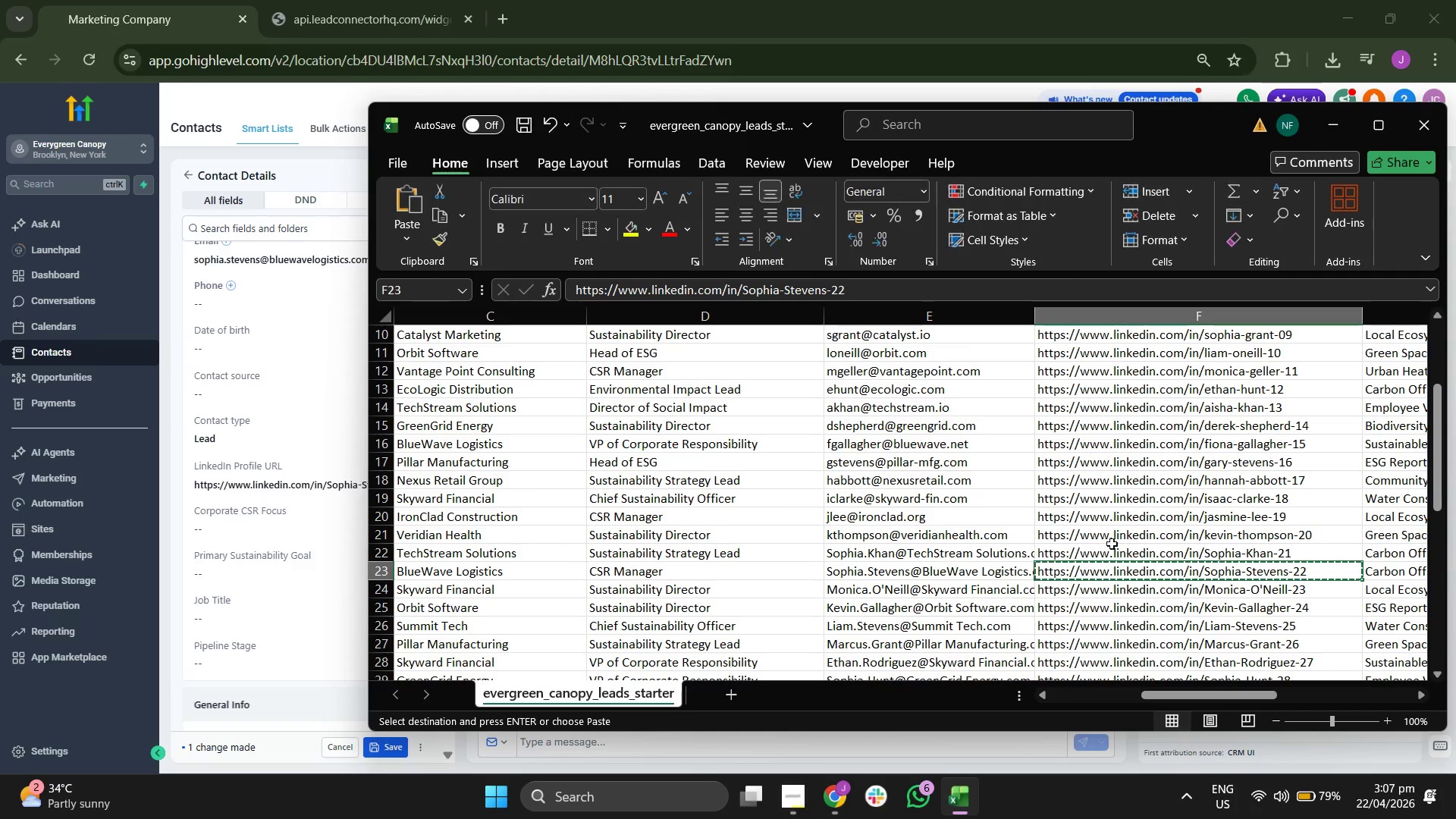 
scroll: coordinate [1136, 536], scroll_direction: up, amount: 6.0
 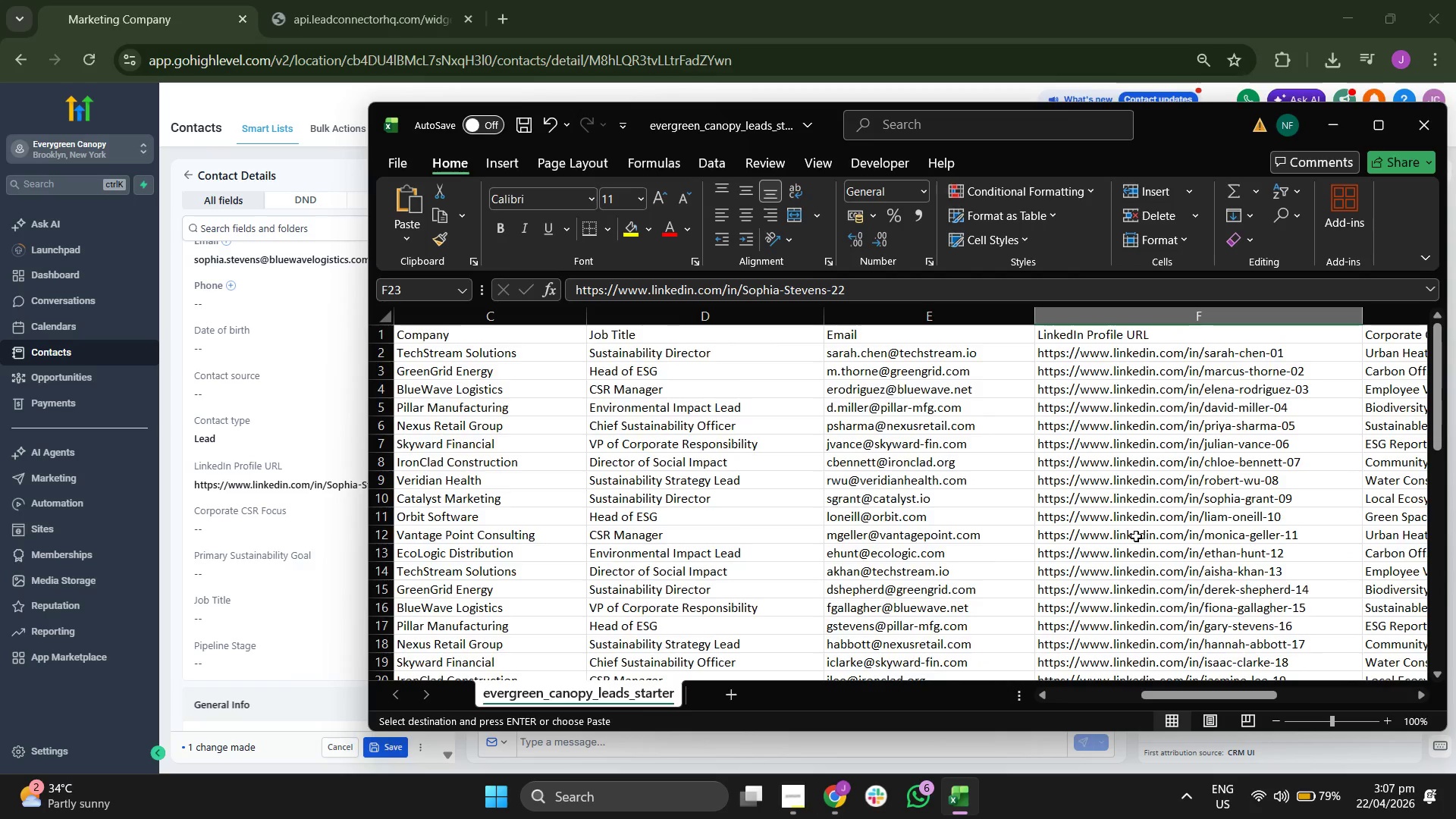 
scroll: coordinate [1136, 536], scroll_direction: down, amount: 2.0
 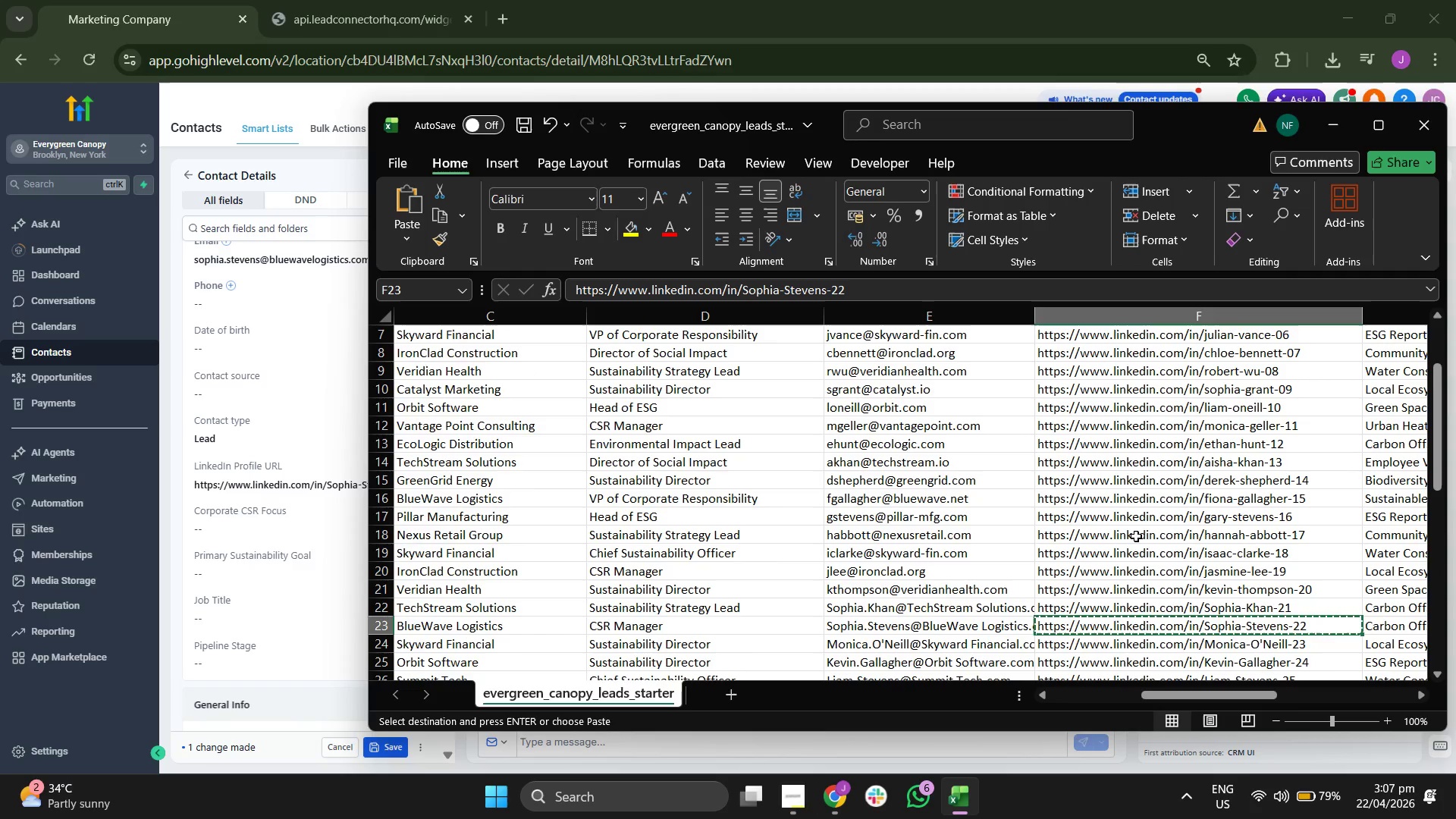 
key(ArrowRight)
 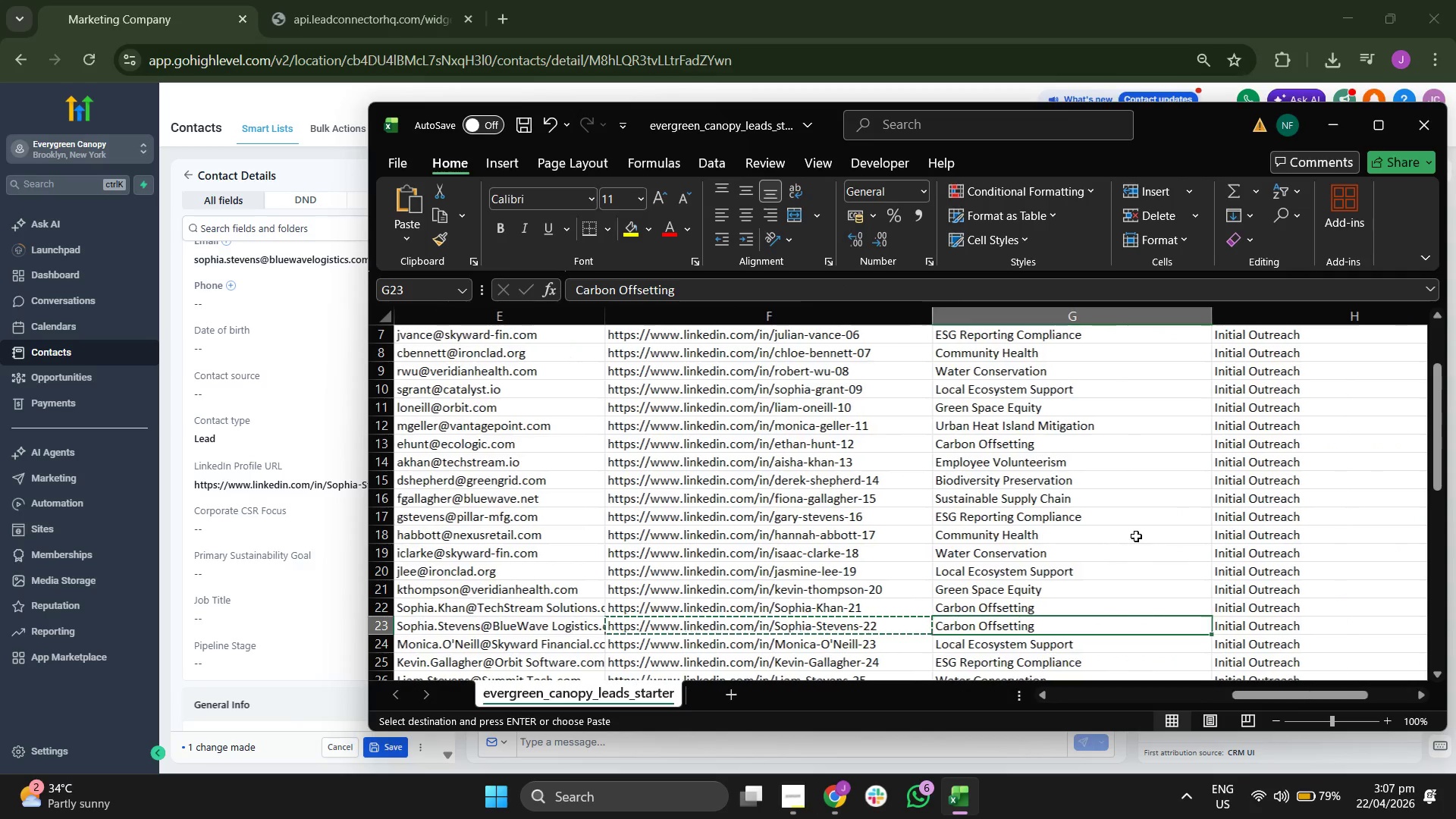 
key(Control+C)
 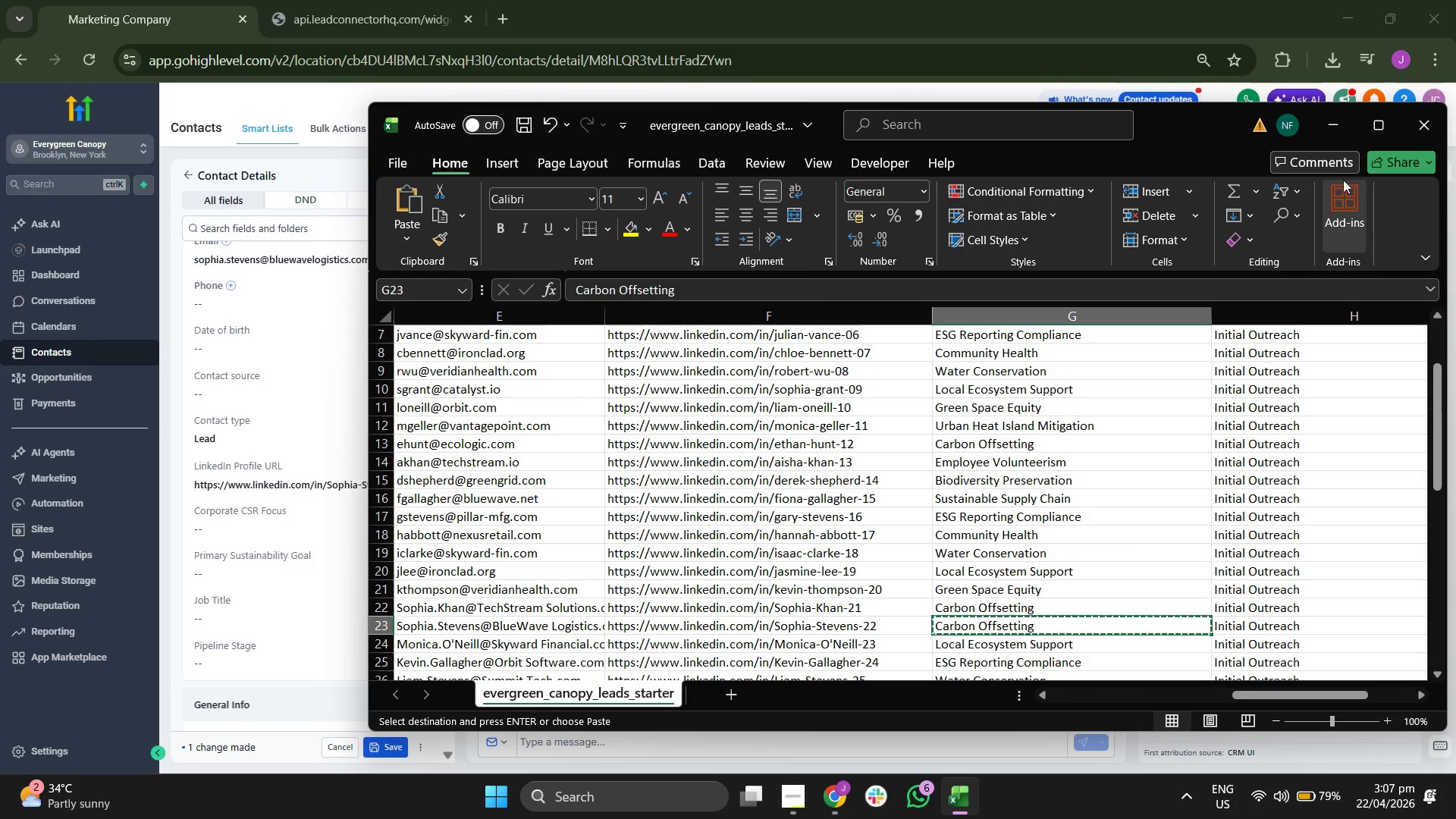 
left_click([1337, 131])
 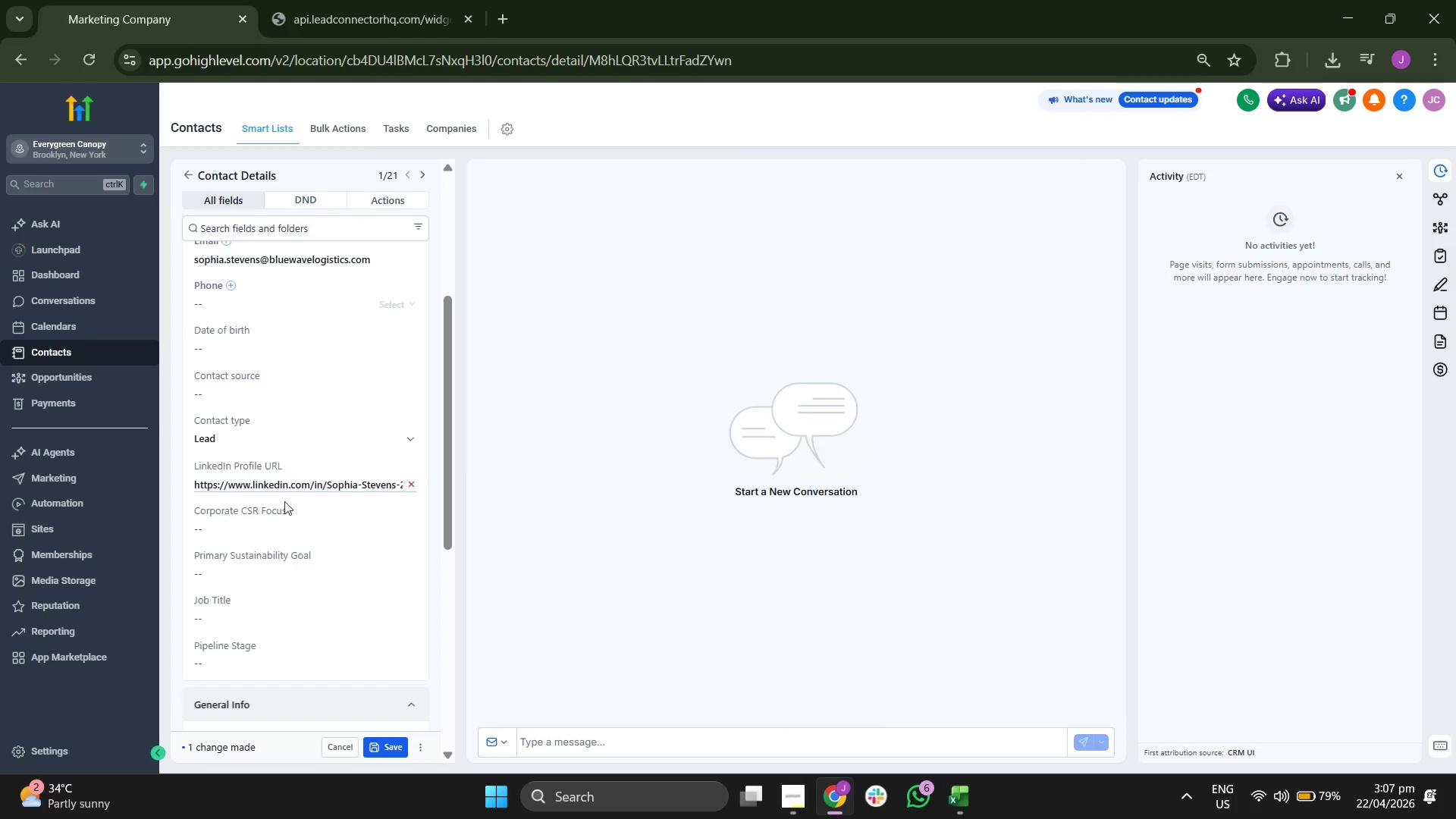 
left_click([283, 523])
 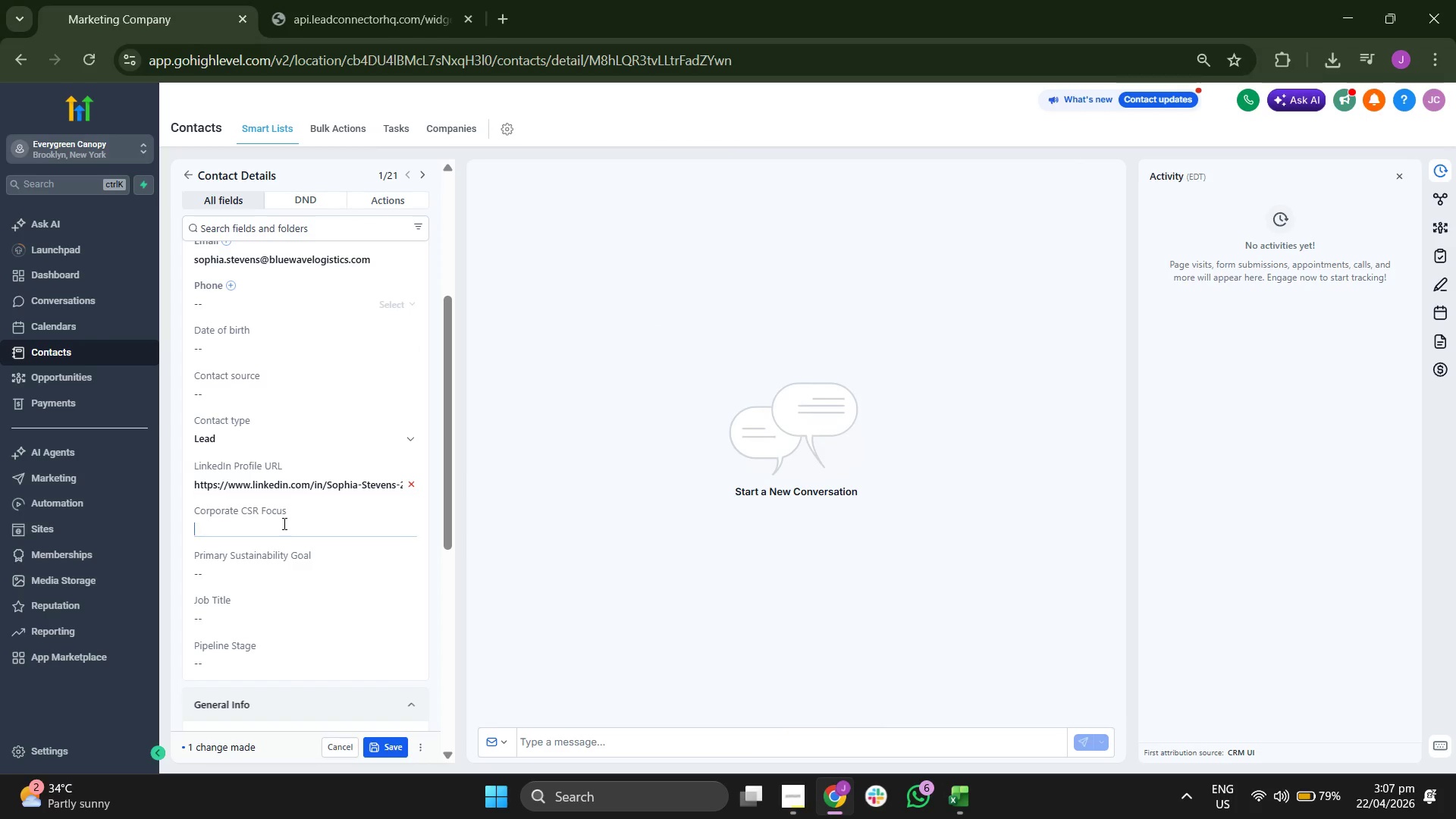 
key(Control+V)
 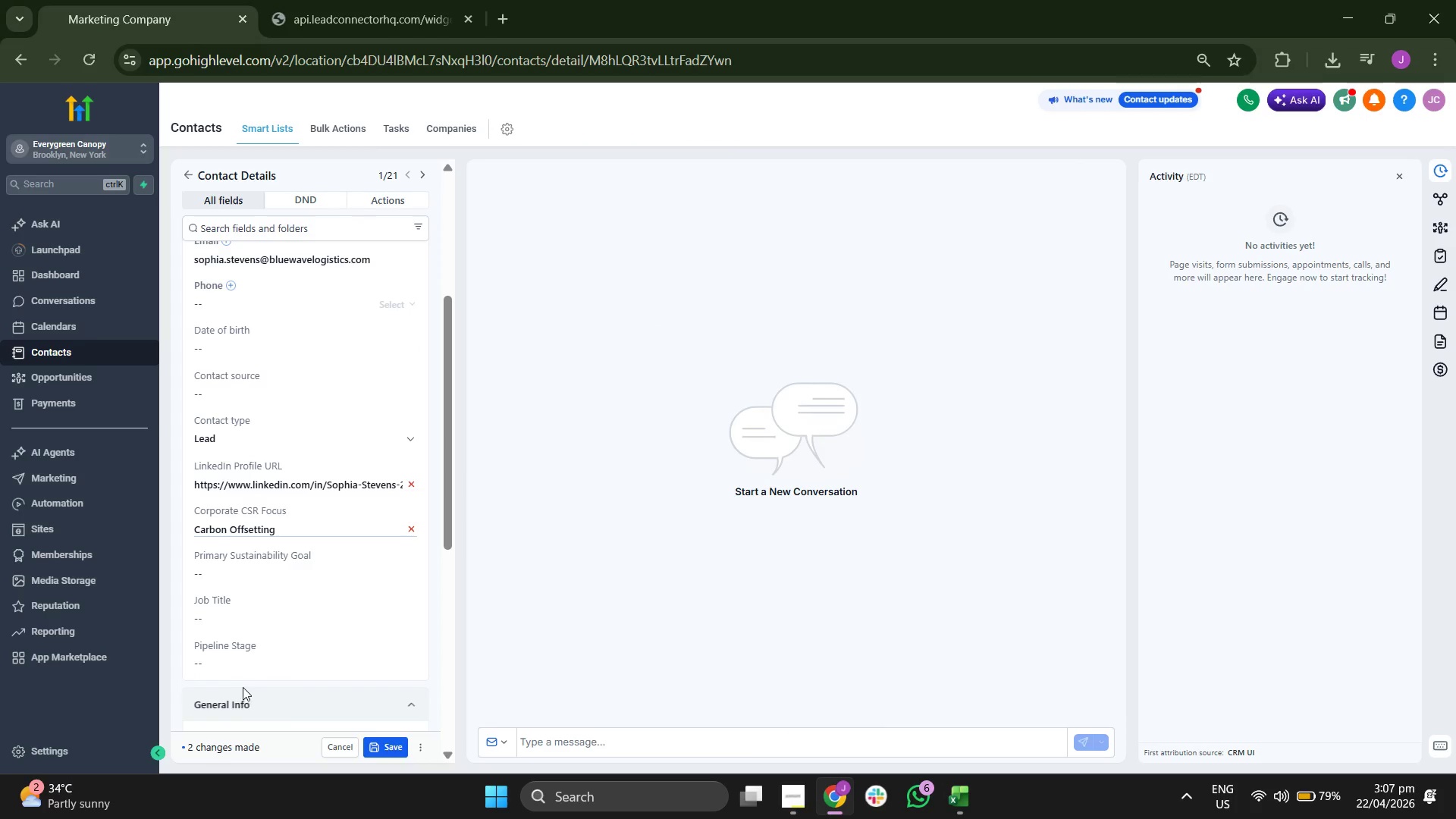 
left_click([253, 665])
 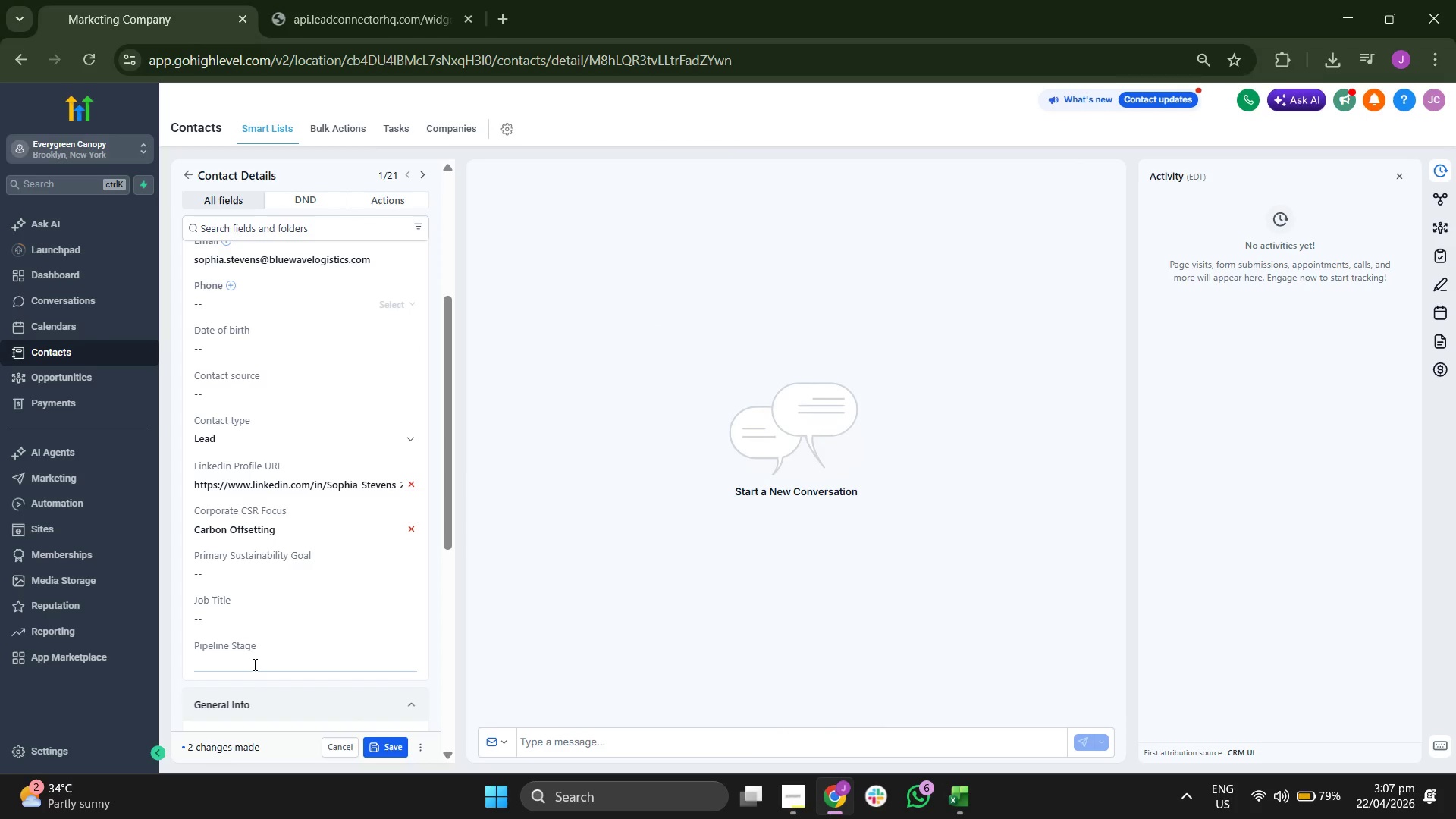 
type(Initial Outreach)
 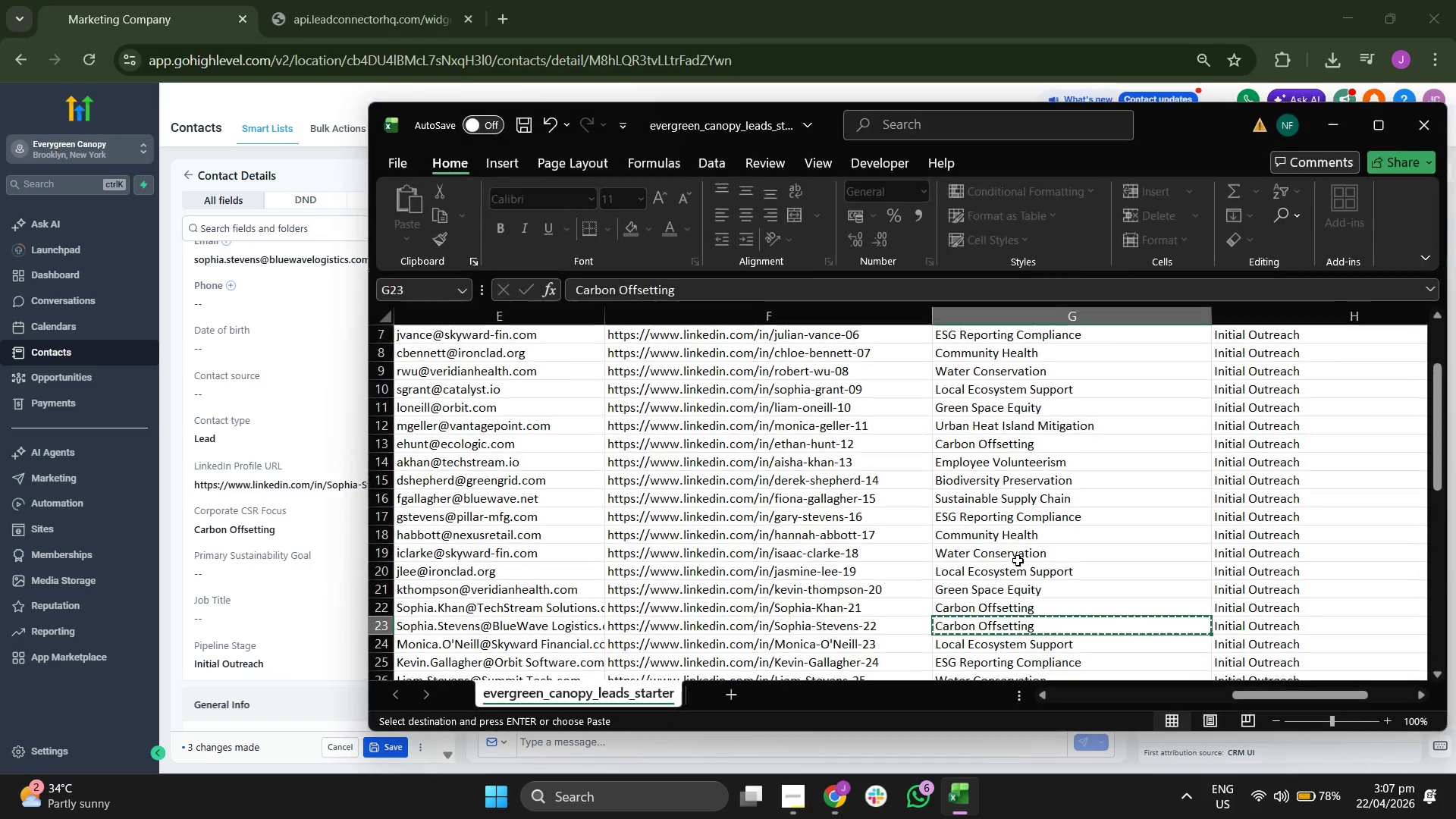 
key(ArrowLeft)
 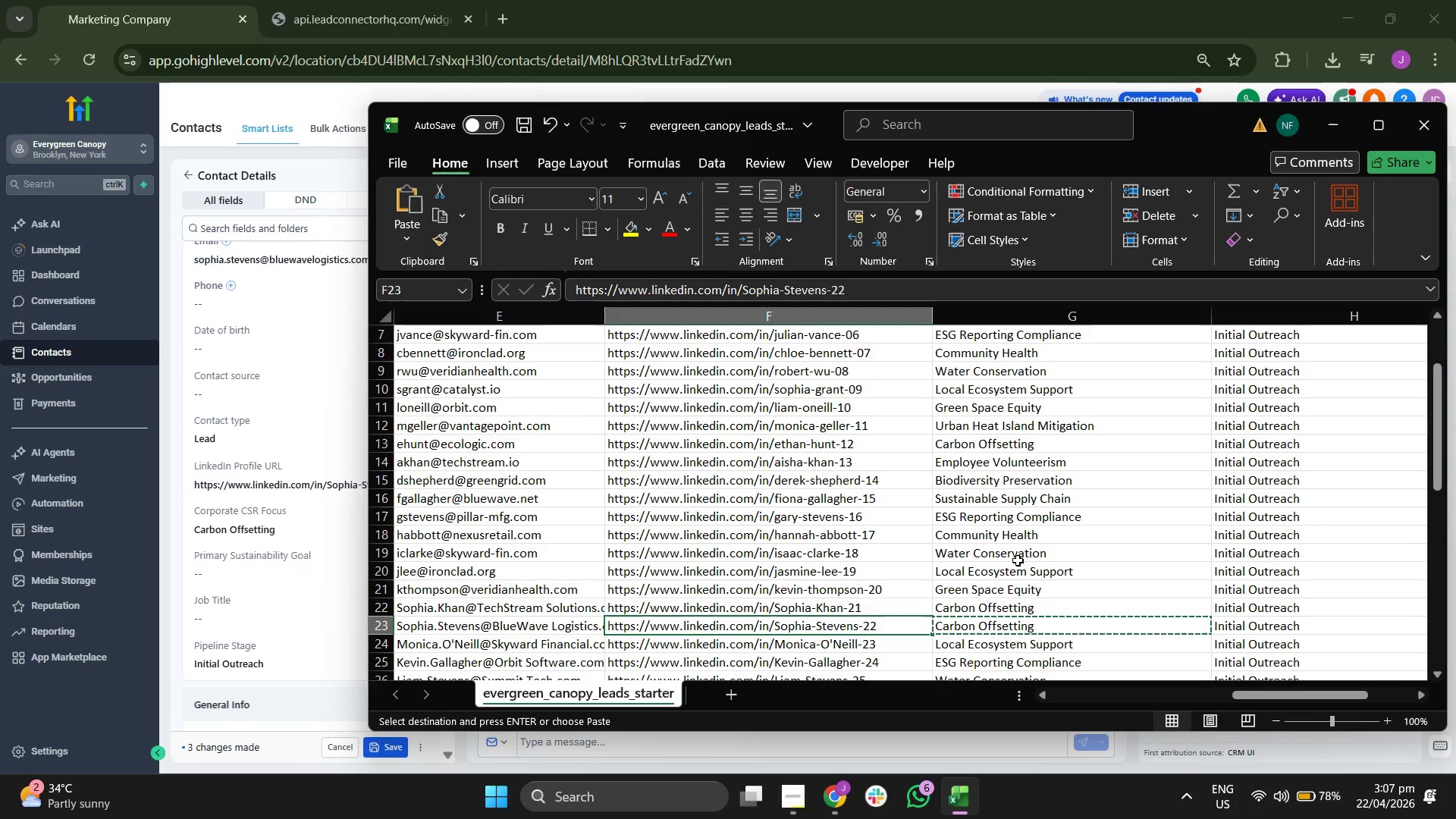 
key(ArrowLeft)
 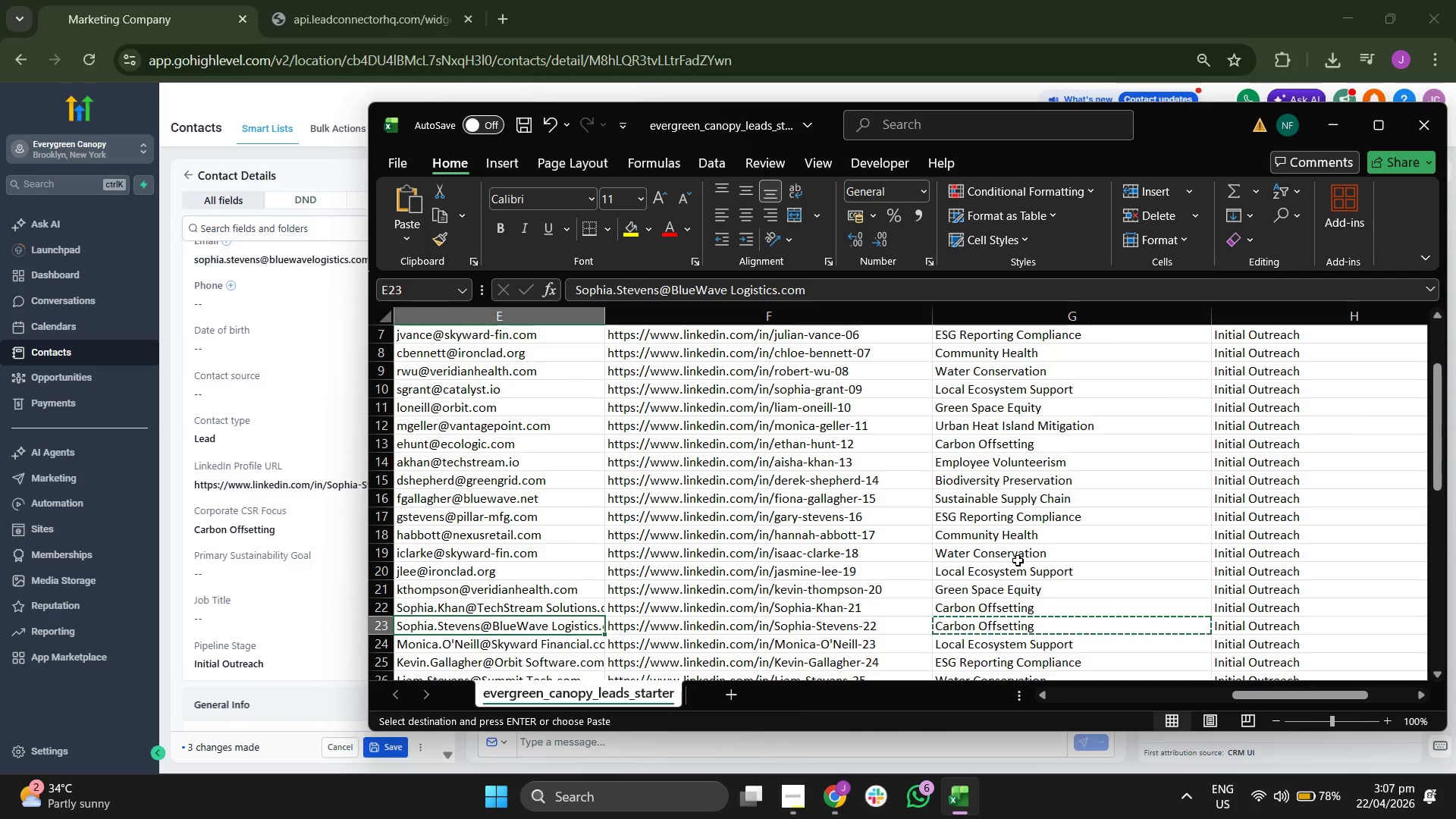 
key(ArrowLeft)
 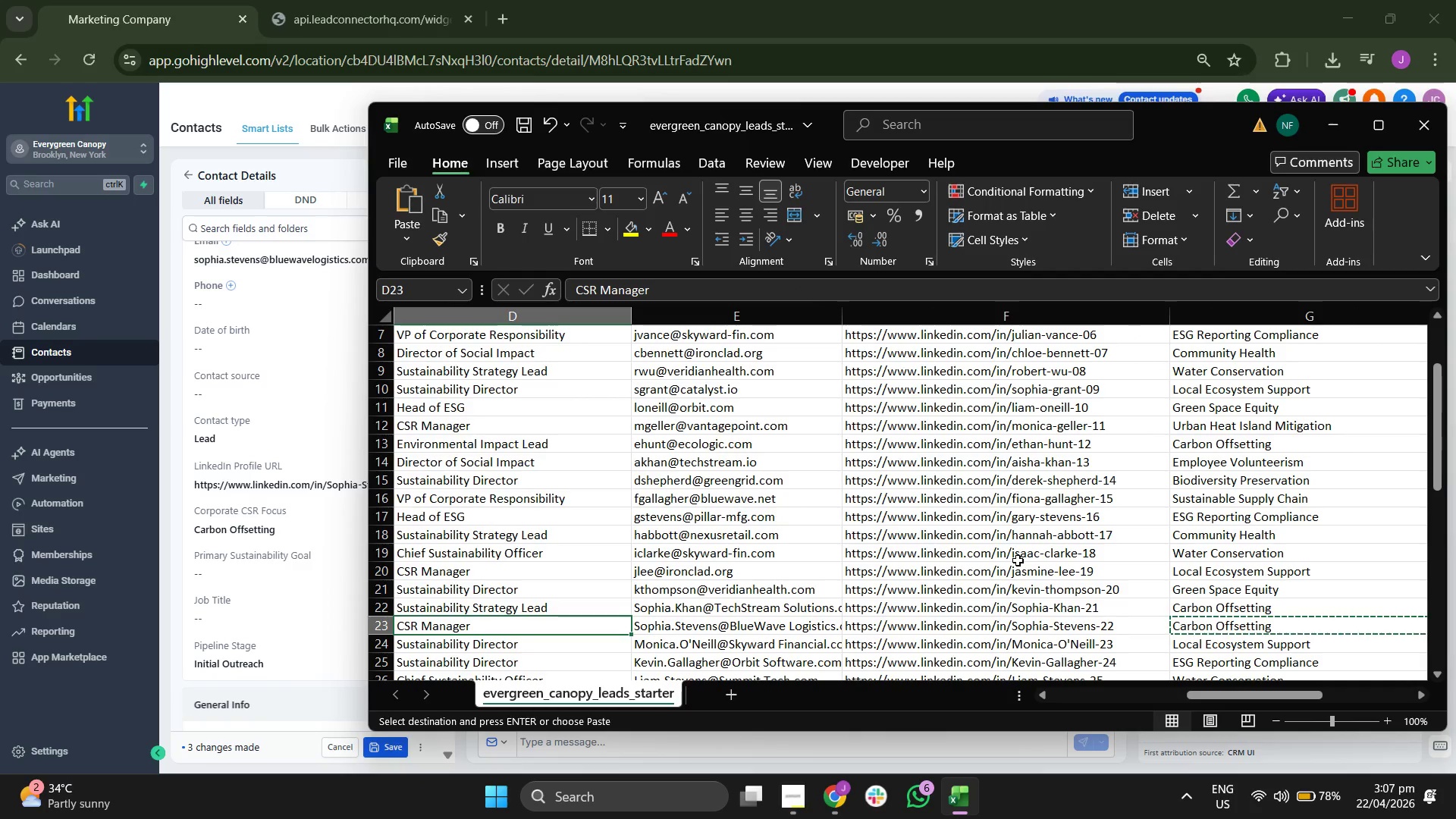 
key(Control+C)
 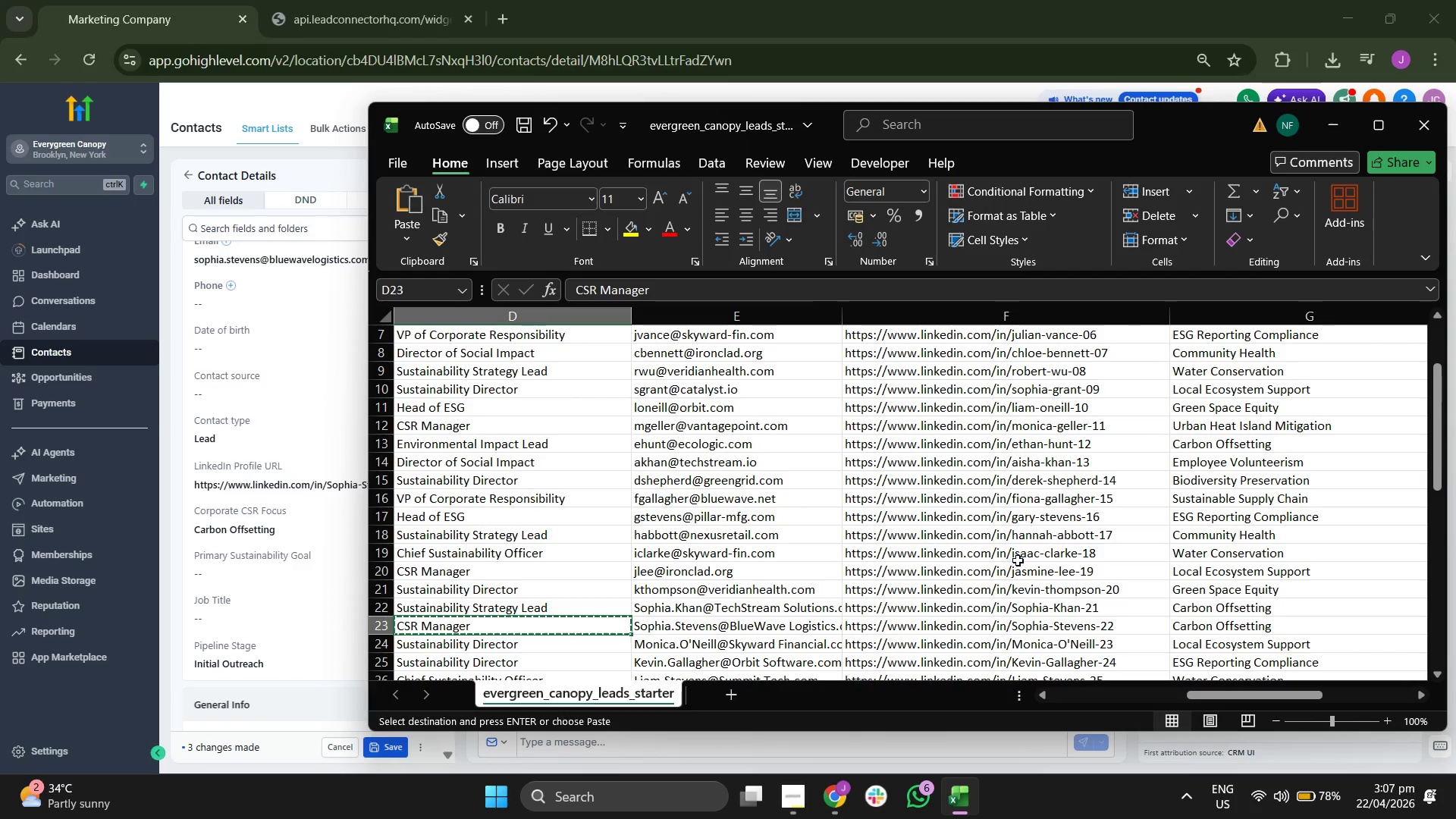 
key(ArrowLeft)
 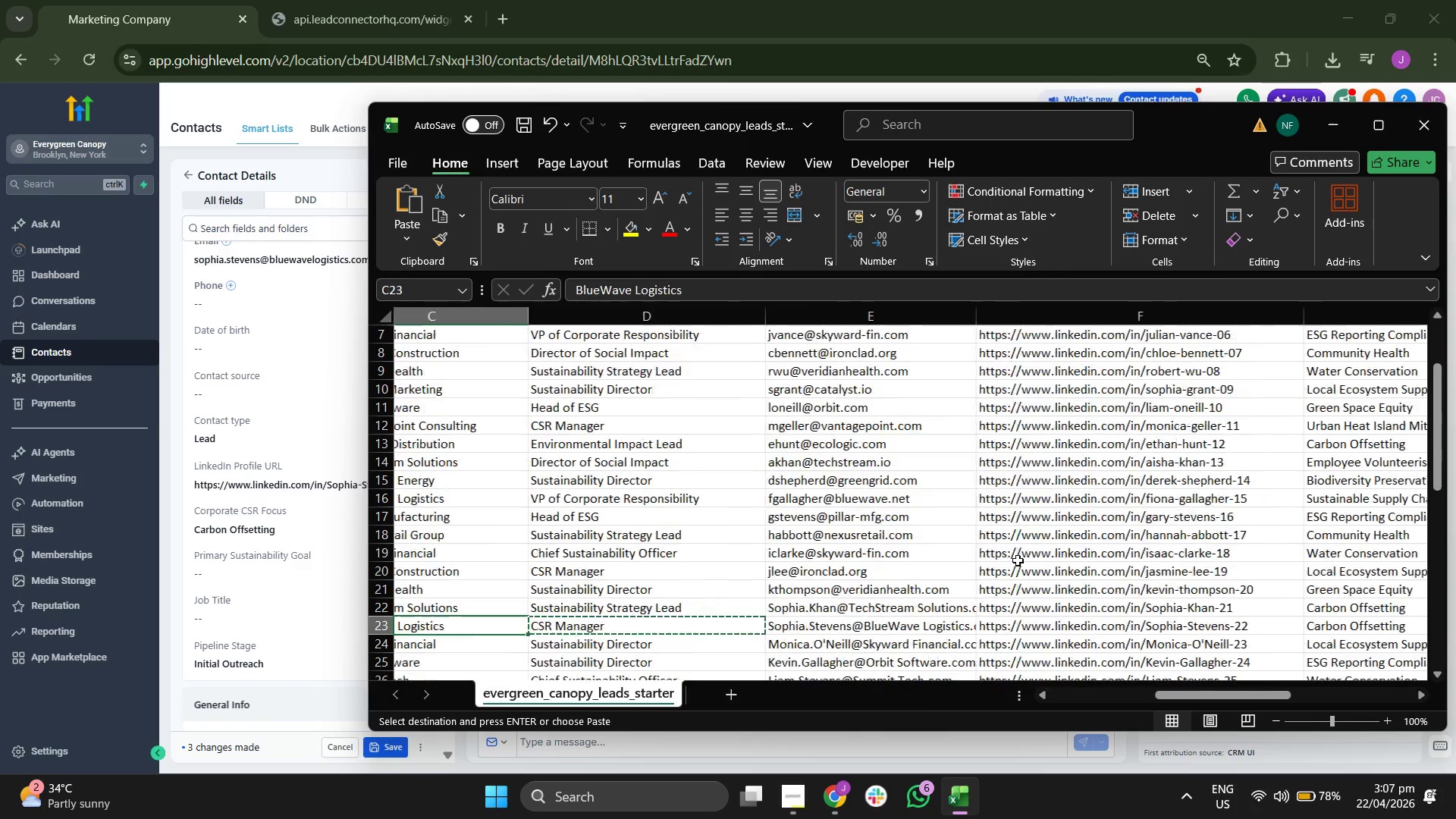 
key(ArrowLeft)
 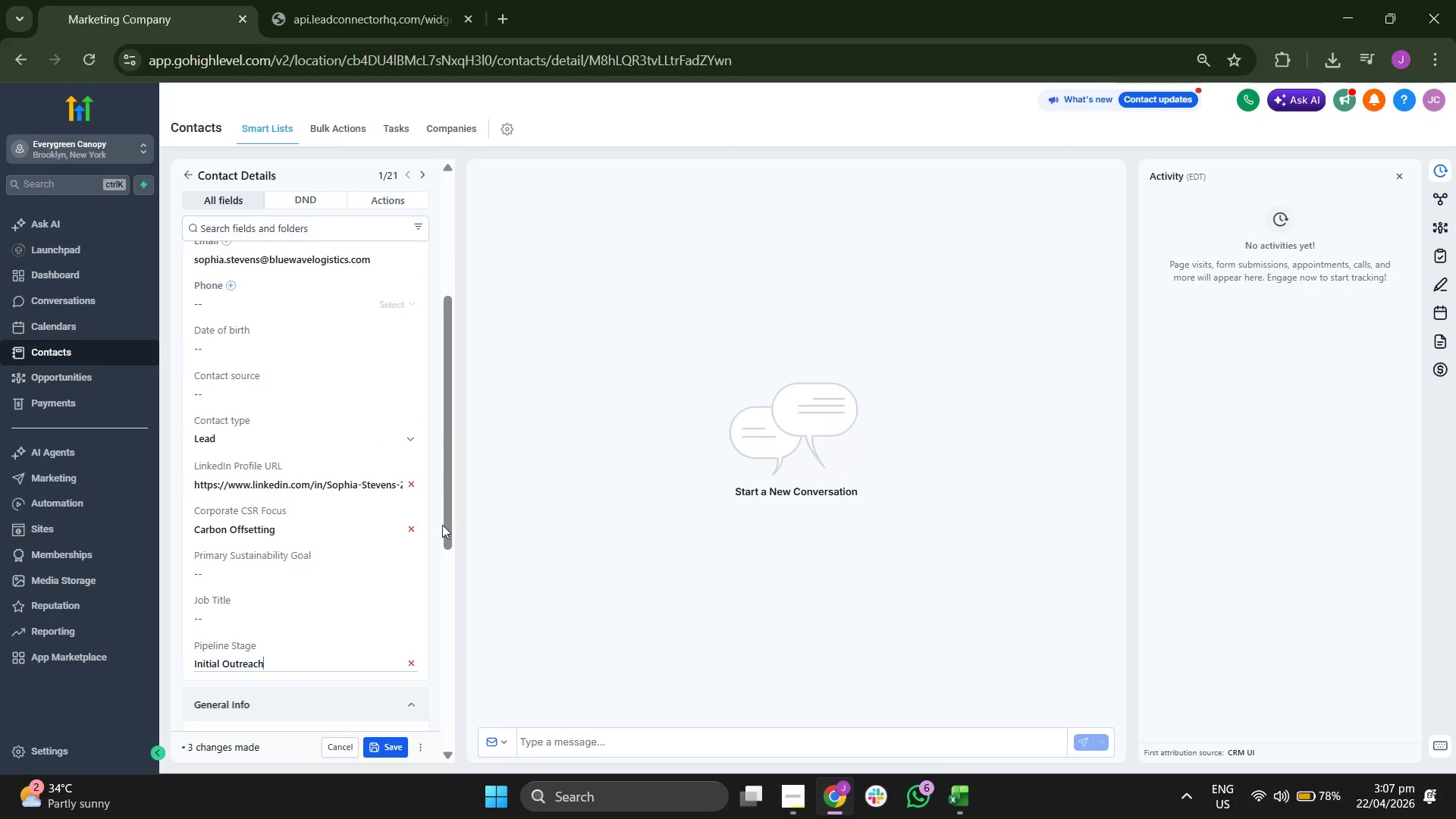 
scroll: coordinate [384, 565], scroll_direction: down, amount: 1.0
 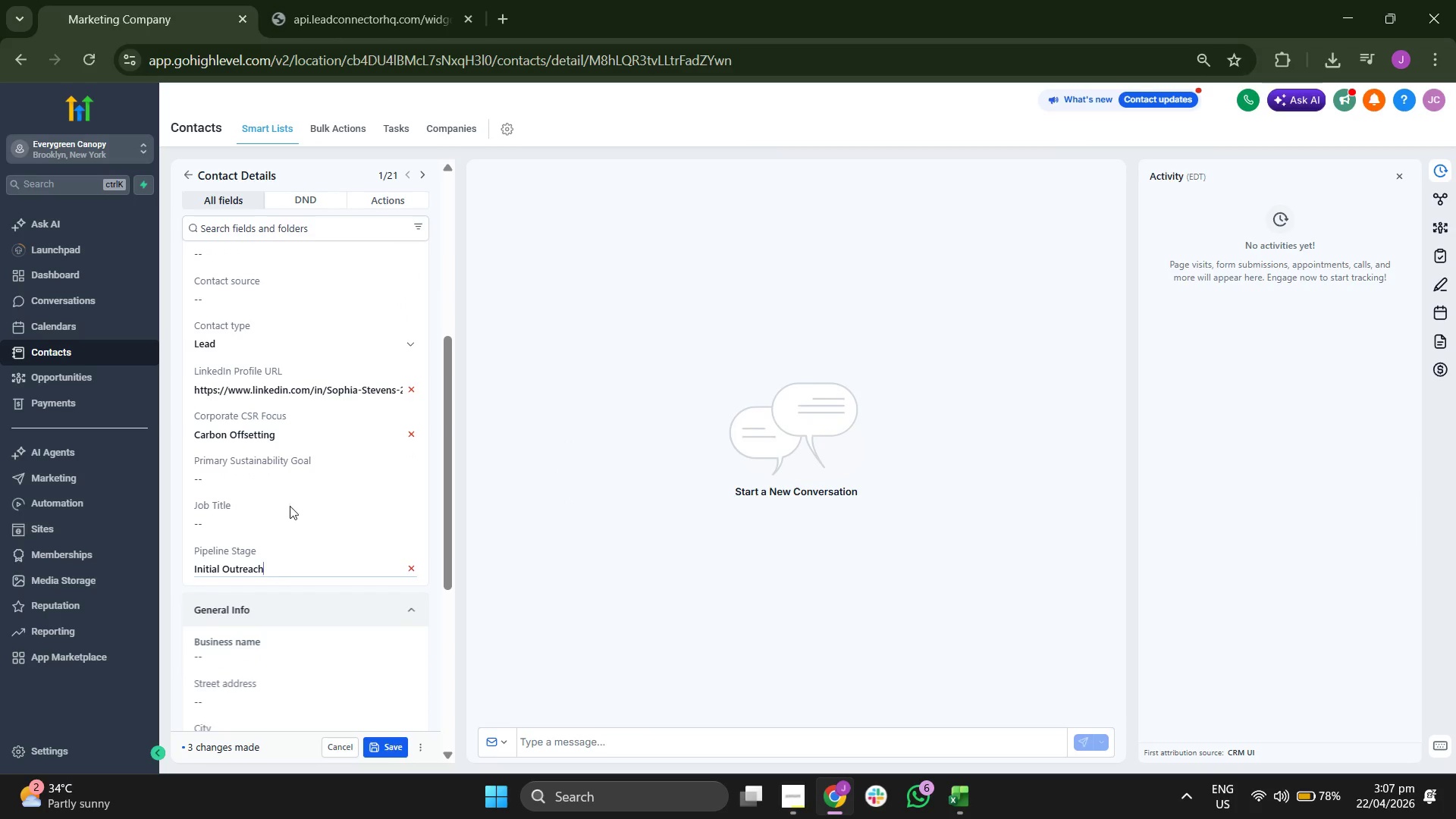 
left_click([295, 519])
 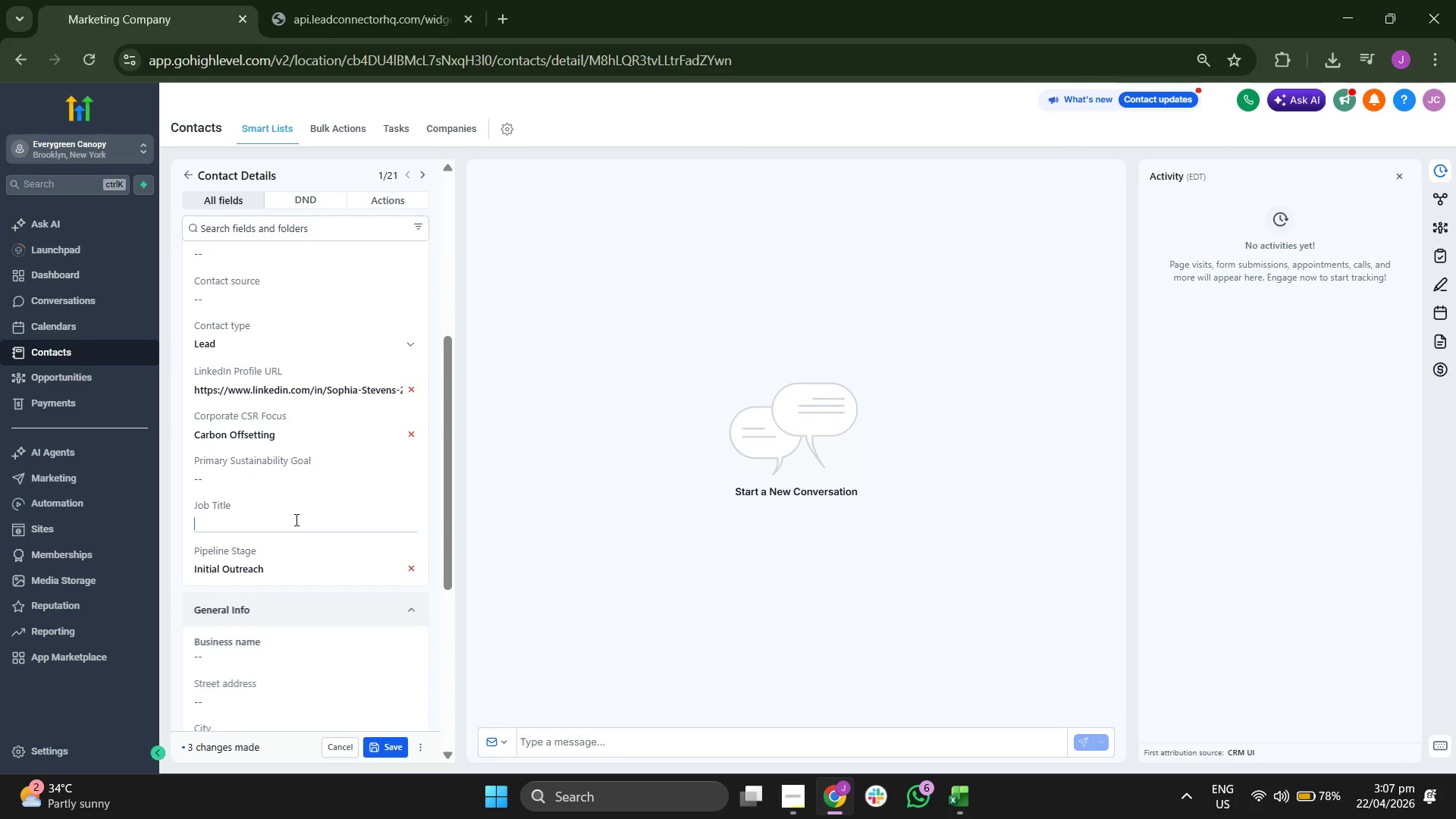 
key(Control+V)
 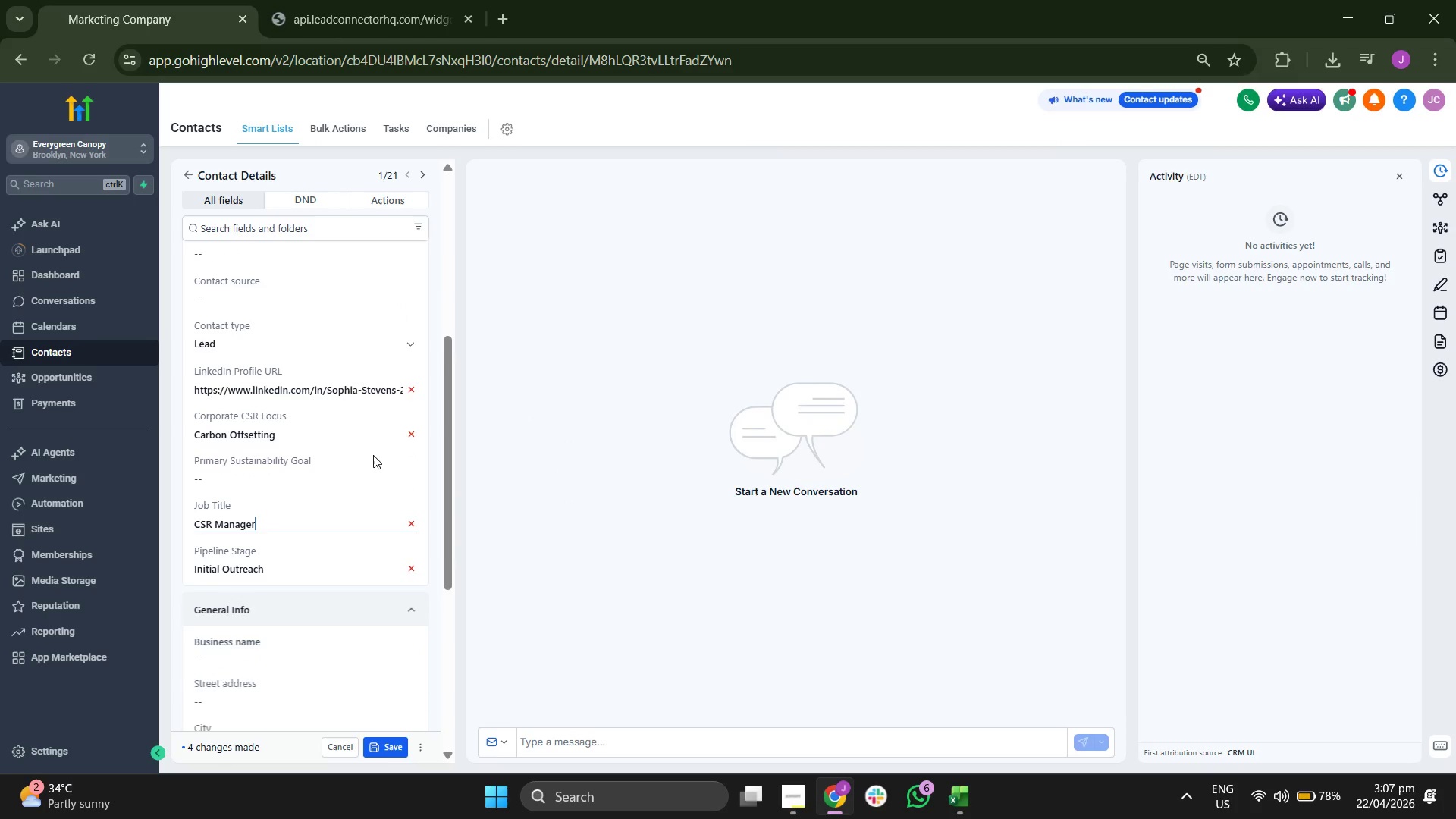 
scroll: coordinate [373, 454], scroll_direction: down, amount: 2.0
 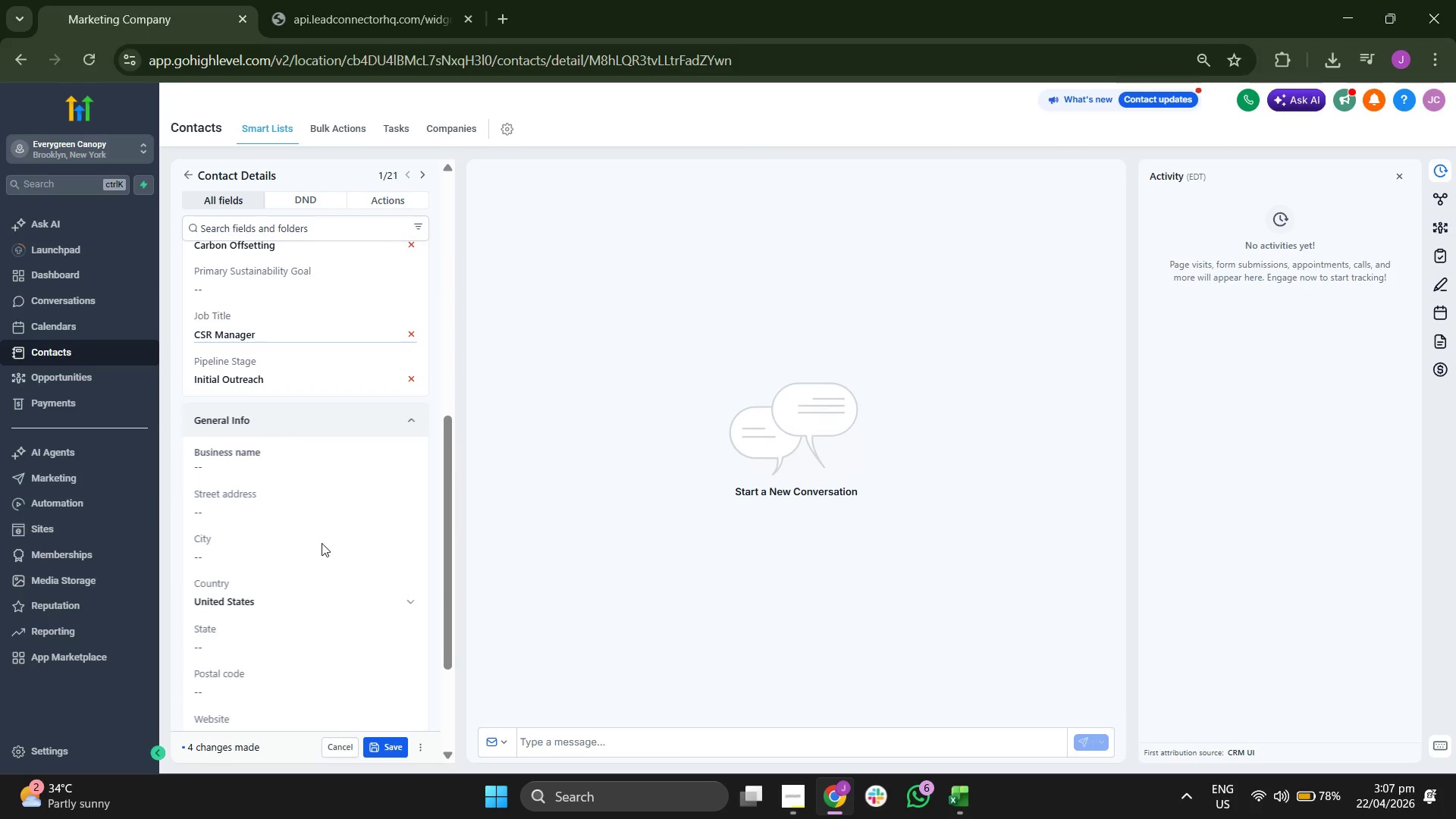 
scroll: coordinate [344, 544], scroll_direction: up, amount: 1.0
 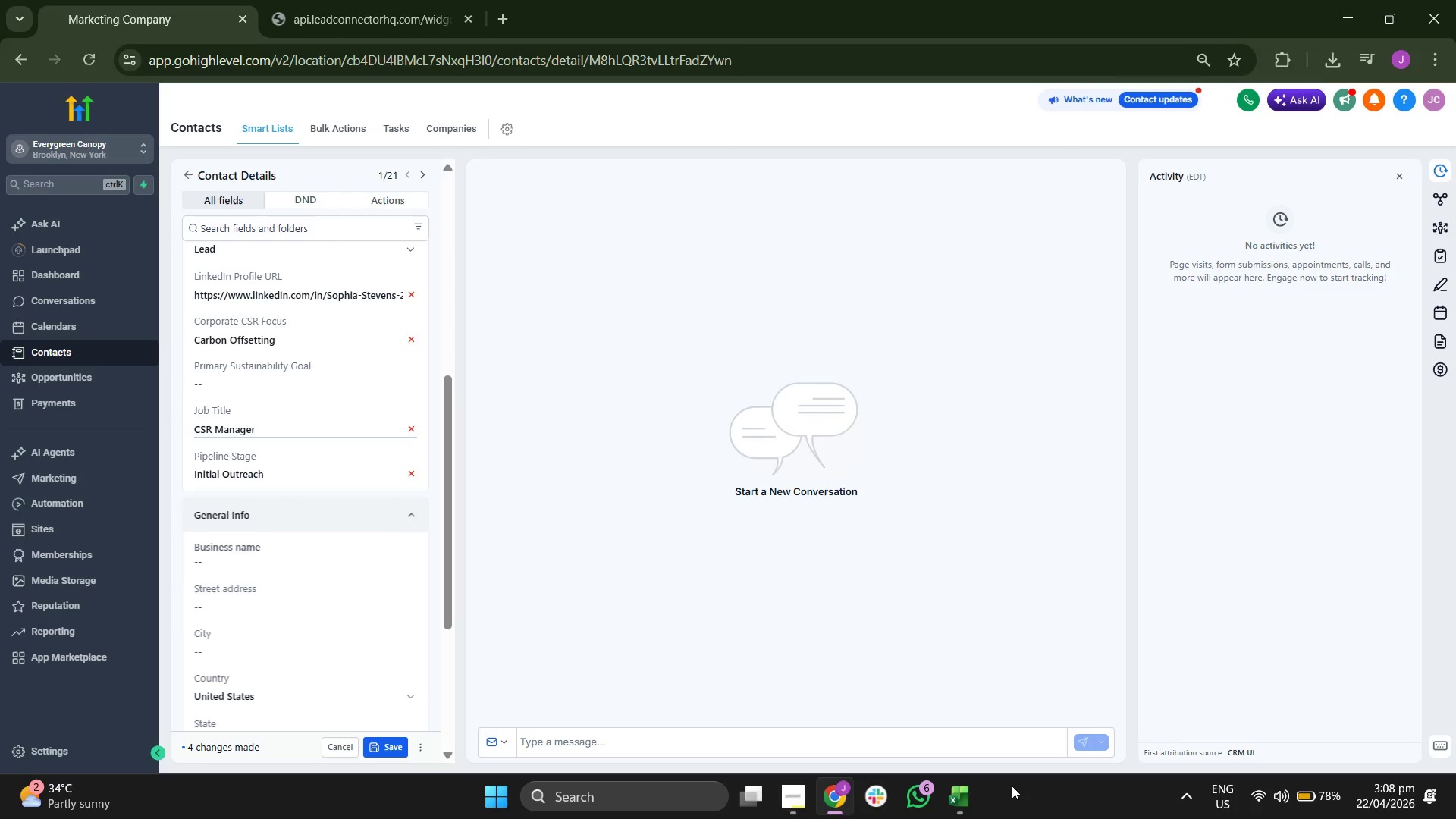 
left_click([968, 806])
 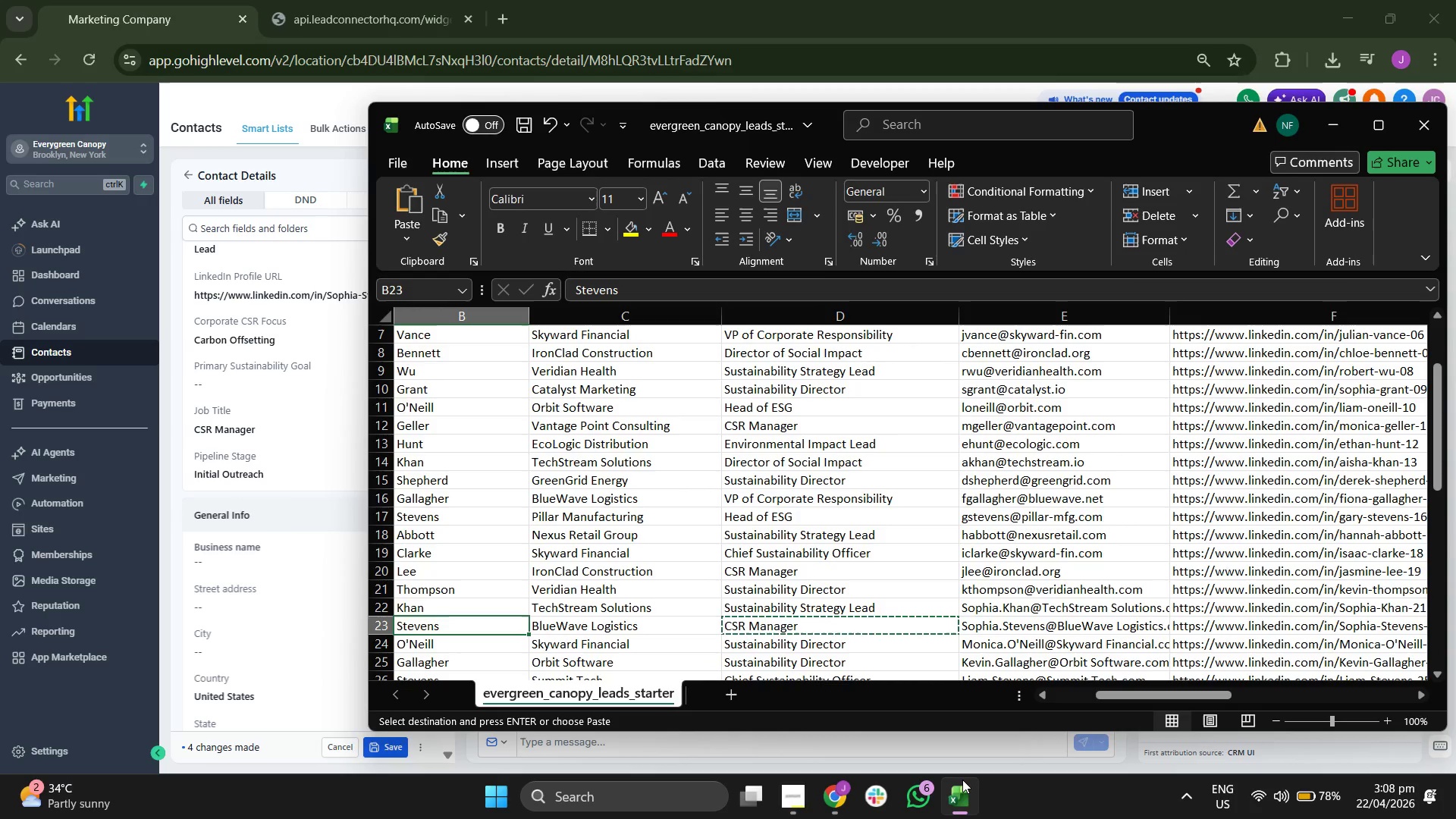 
key(ArrowRight)
 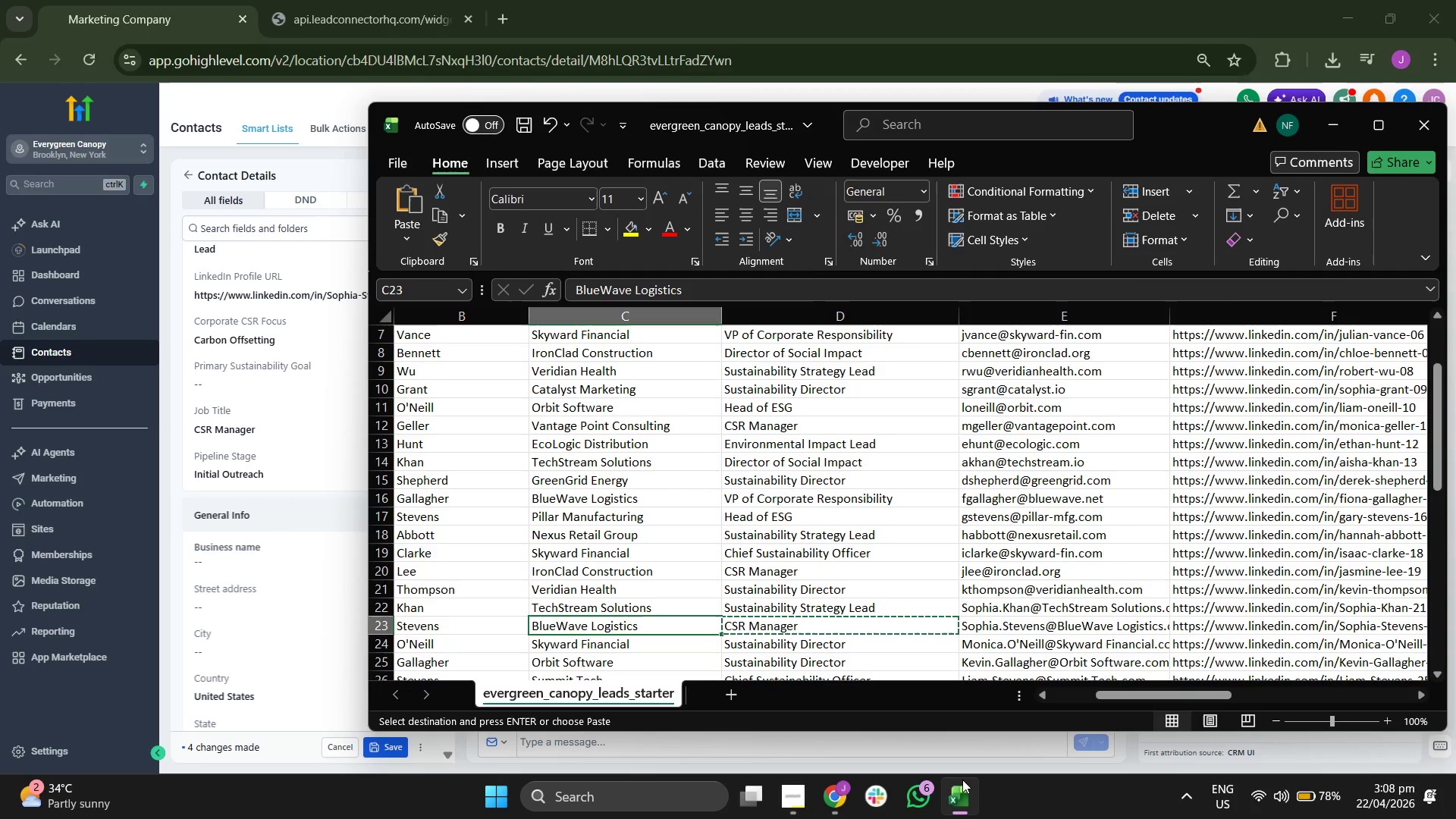 
key(Control+C)
 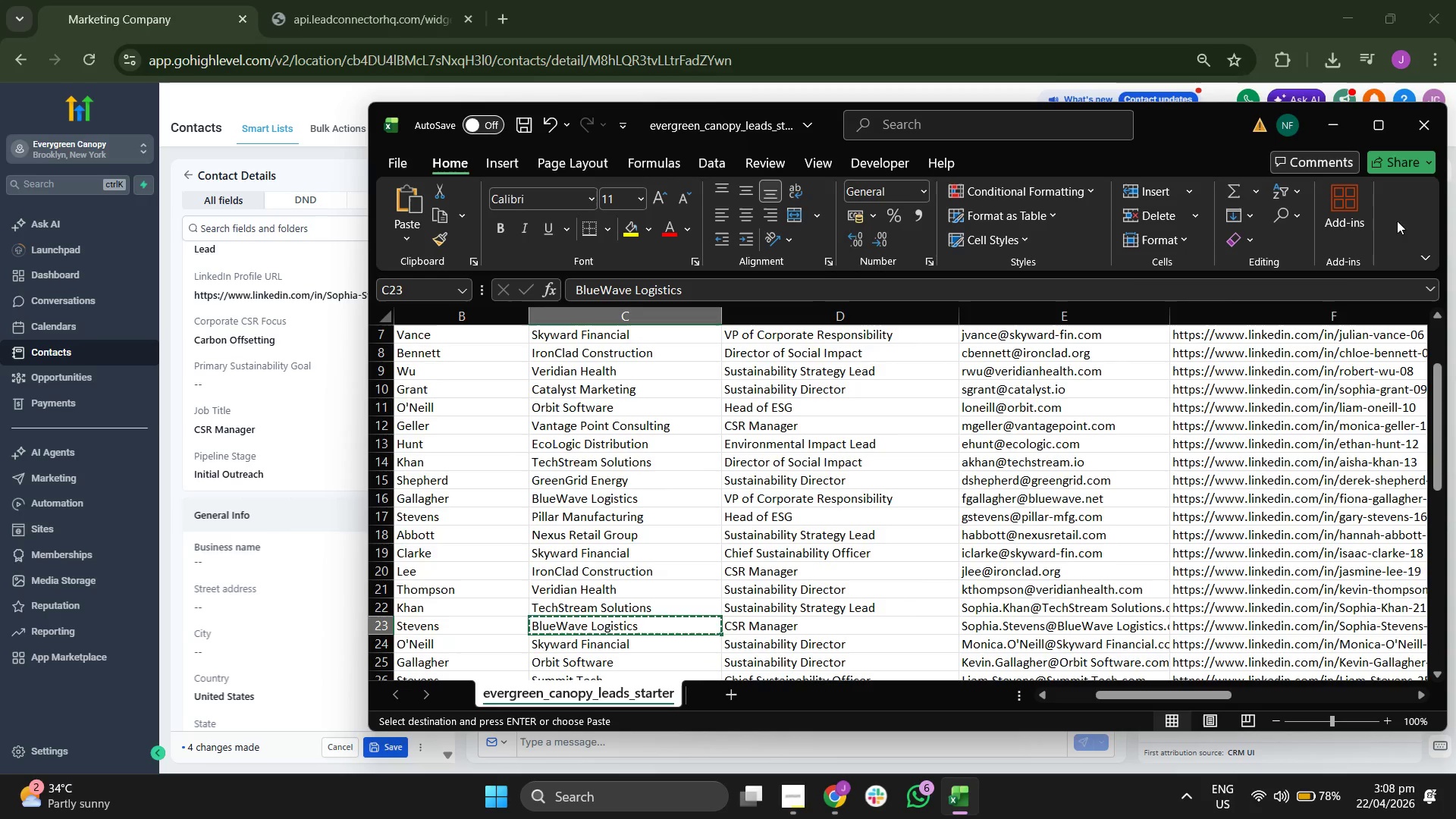 
left_click([1333, 136])
 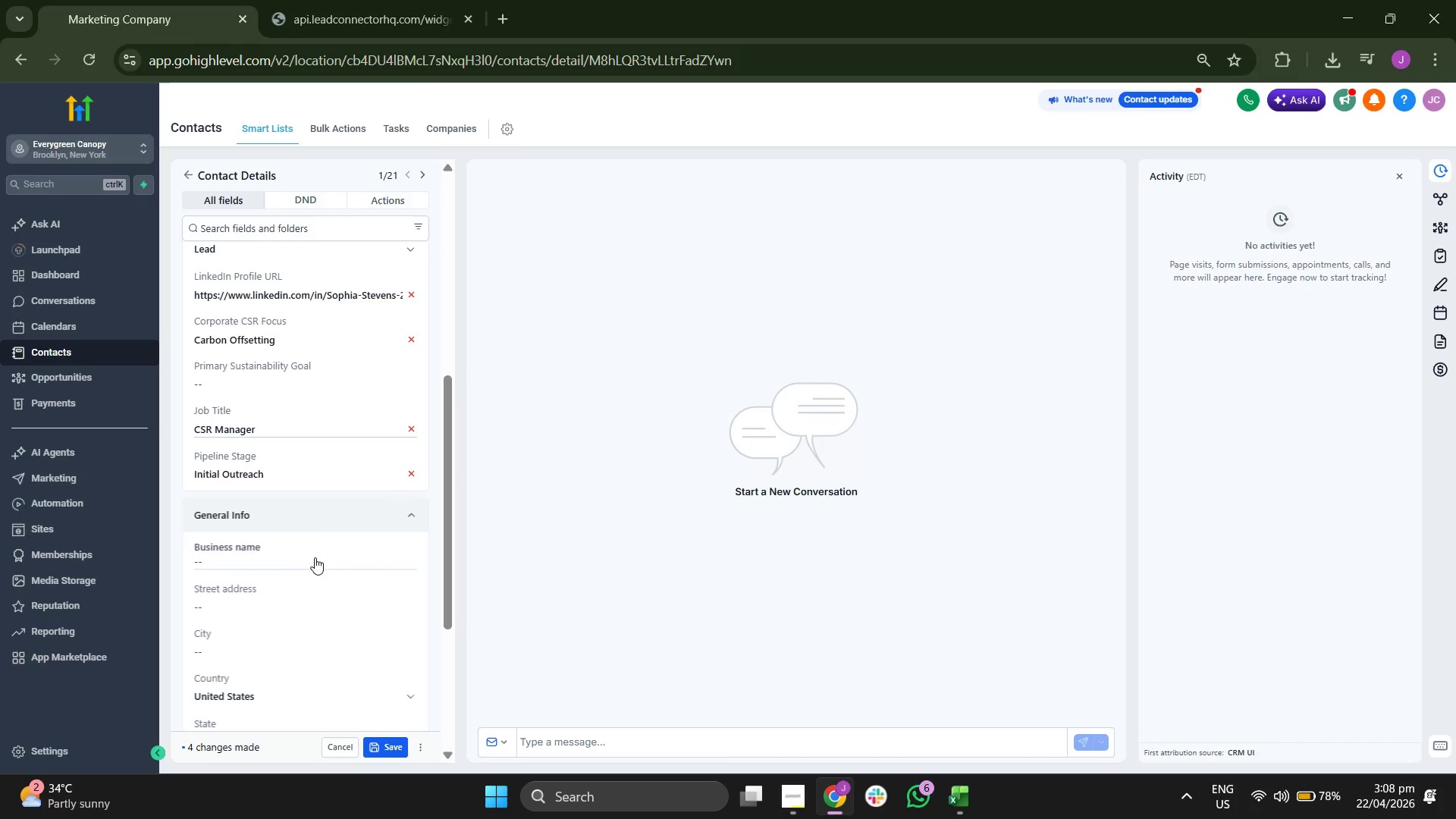 
left_click([309, 554])
 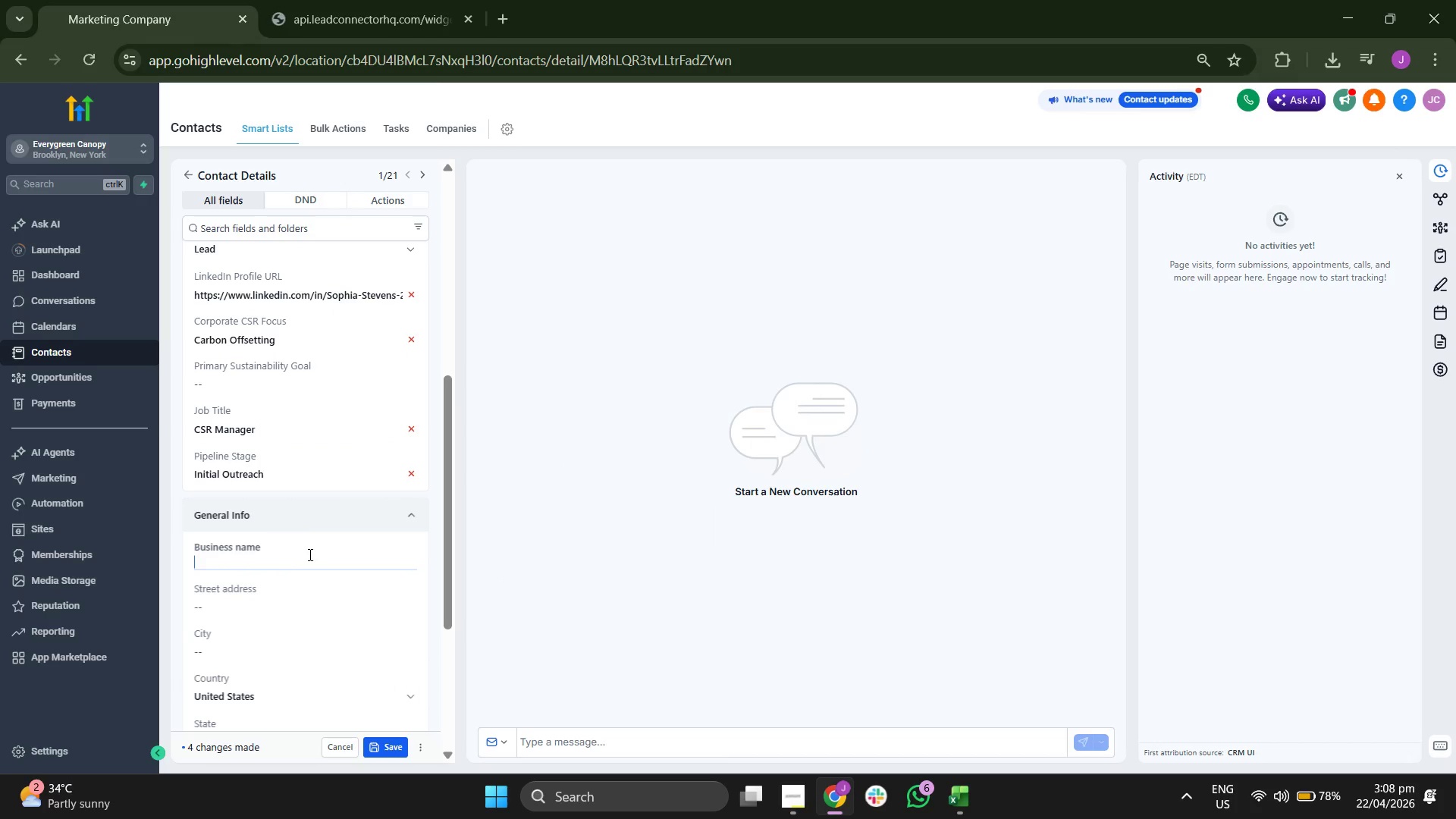 
key(Control+V)
 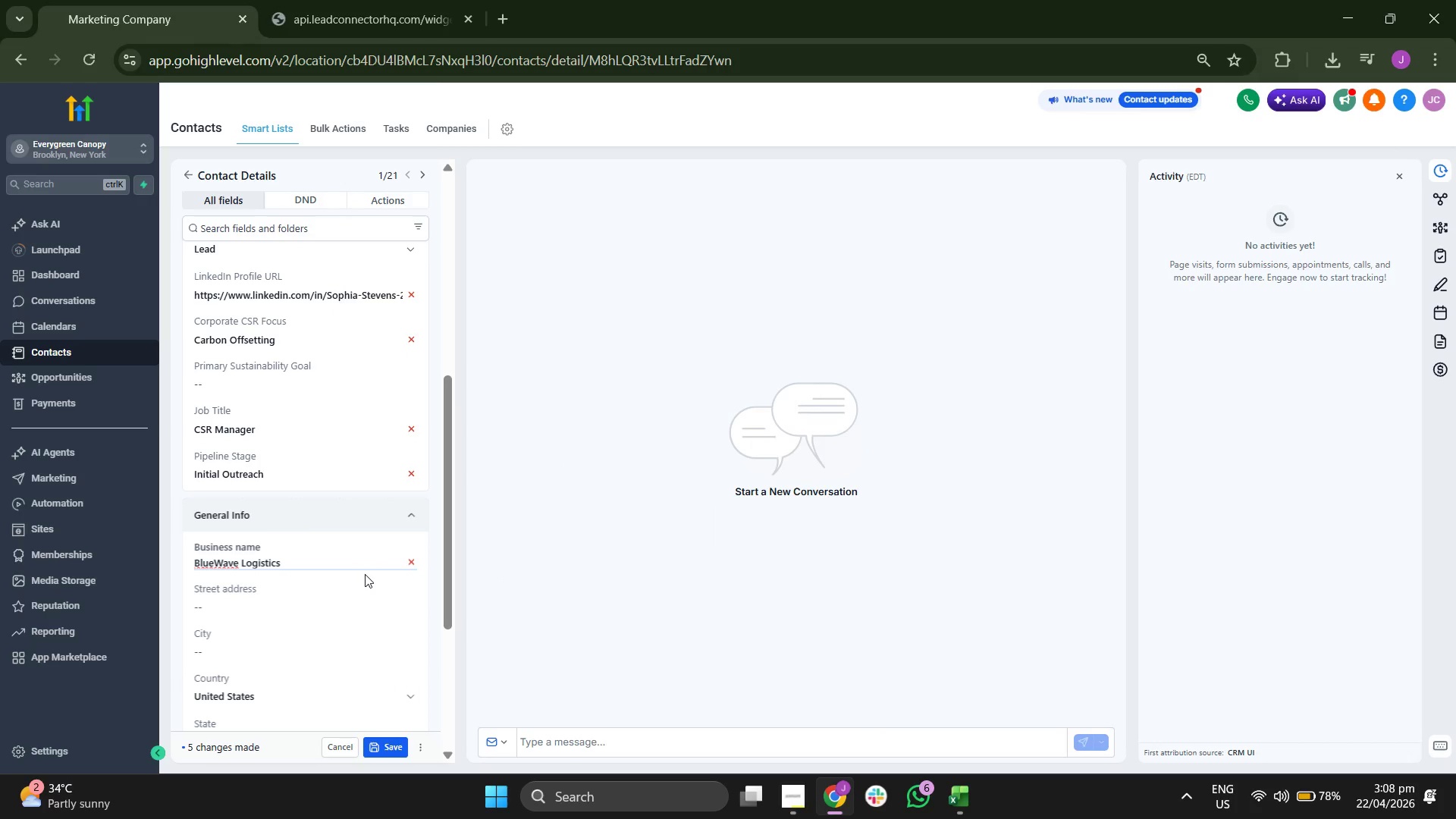 
scroll: coordinate [365, 574], scroll_direction: up, amount: 4.0
 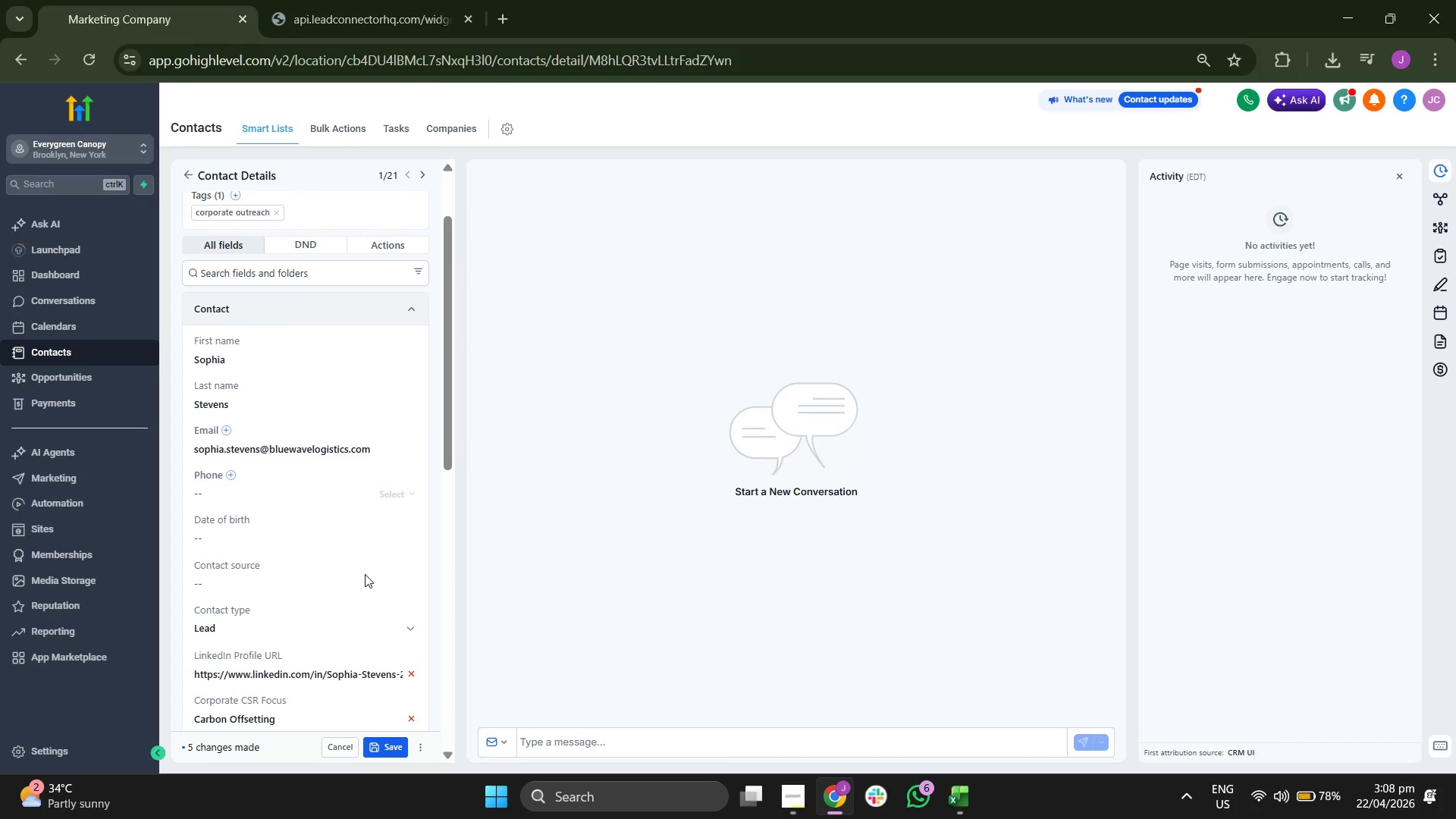 
scroll: coordinate [367, 571], scroll_direction: down, amount: 4.0
 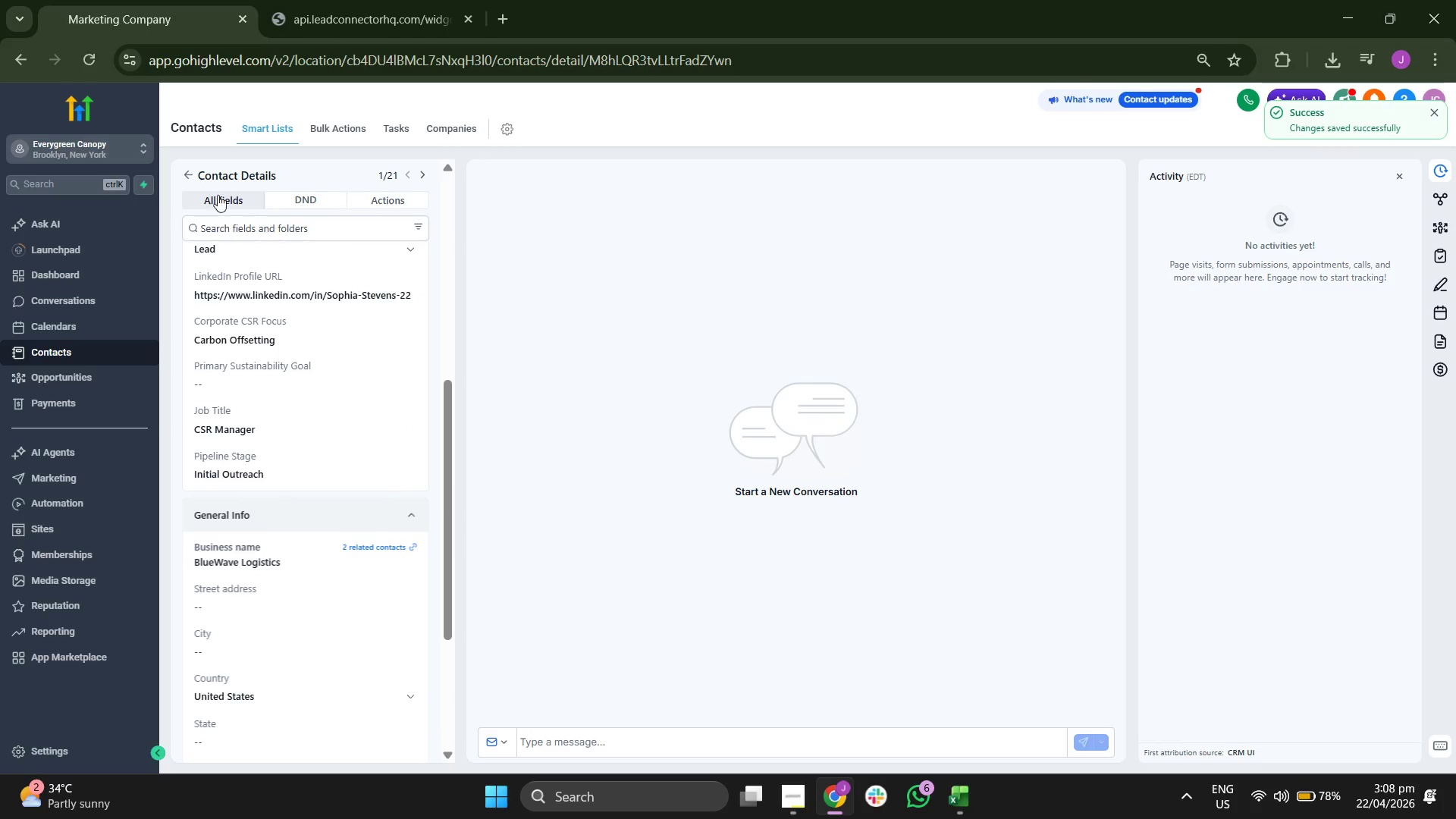 
wait(5.48)
 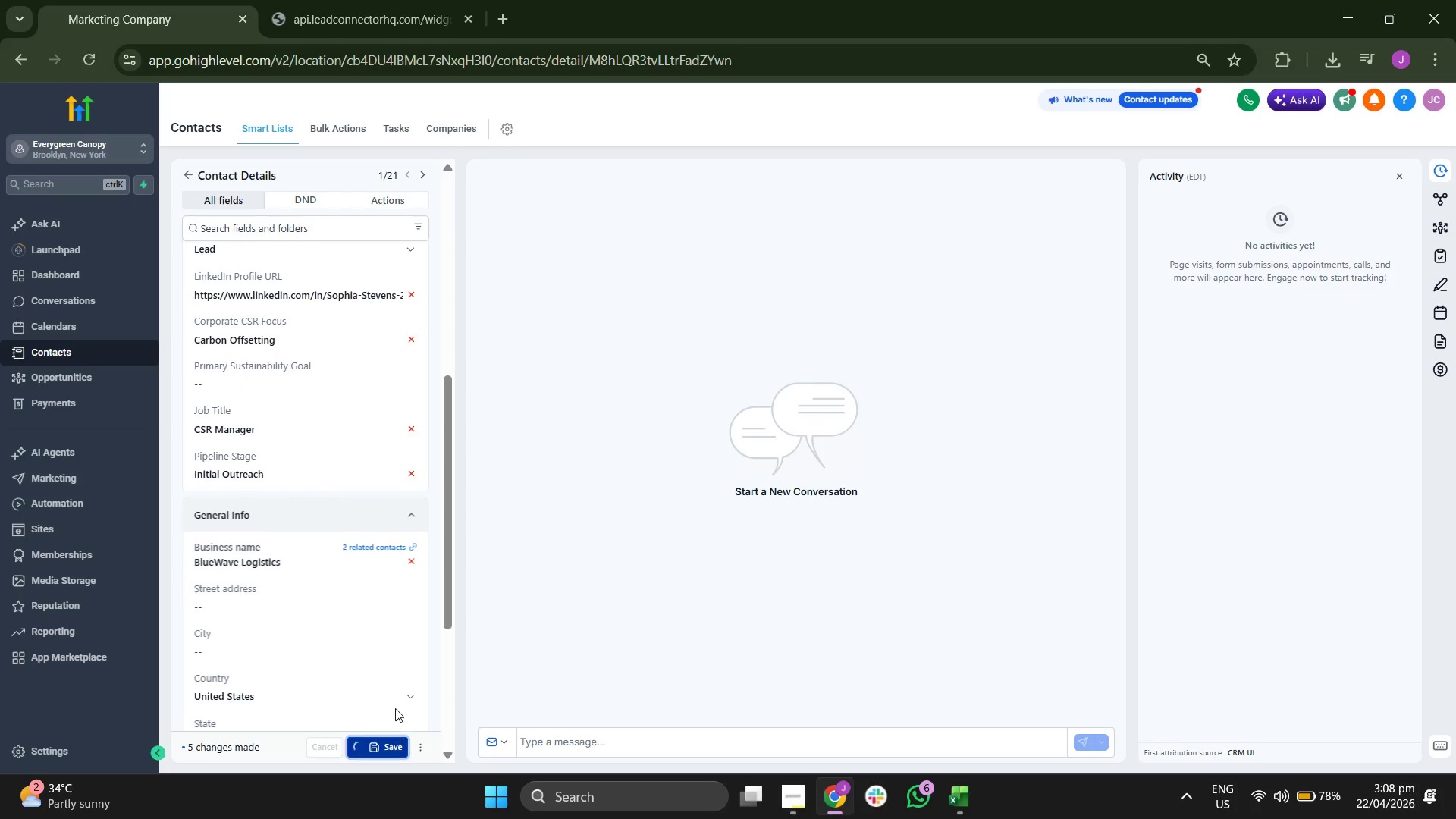 
left_click([193, 169])
 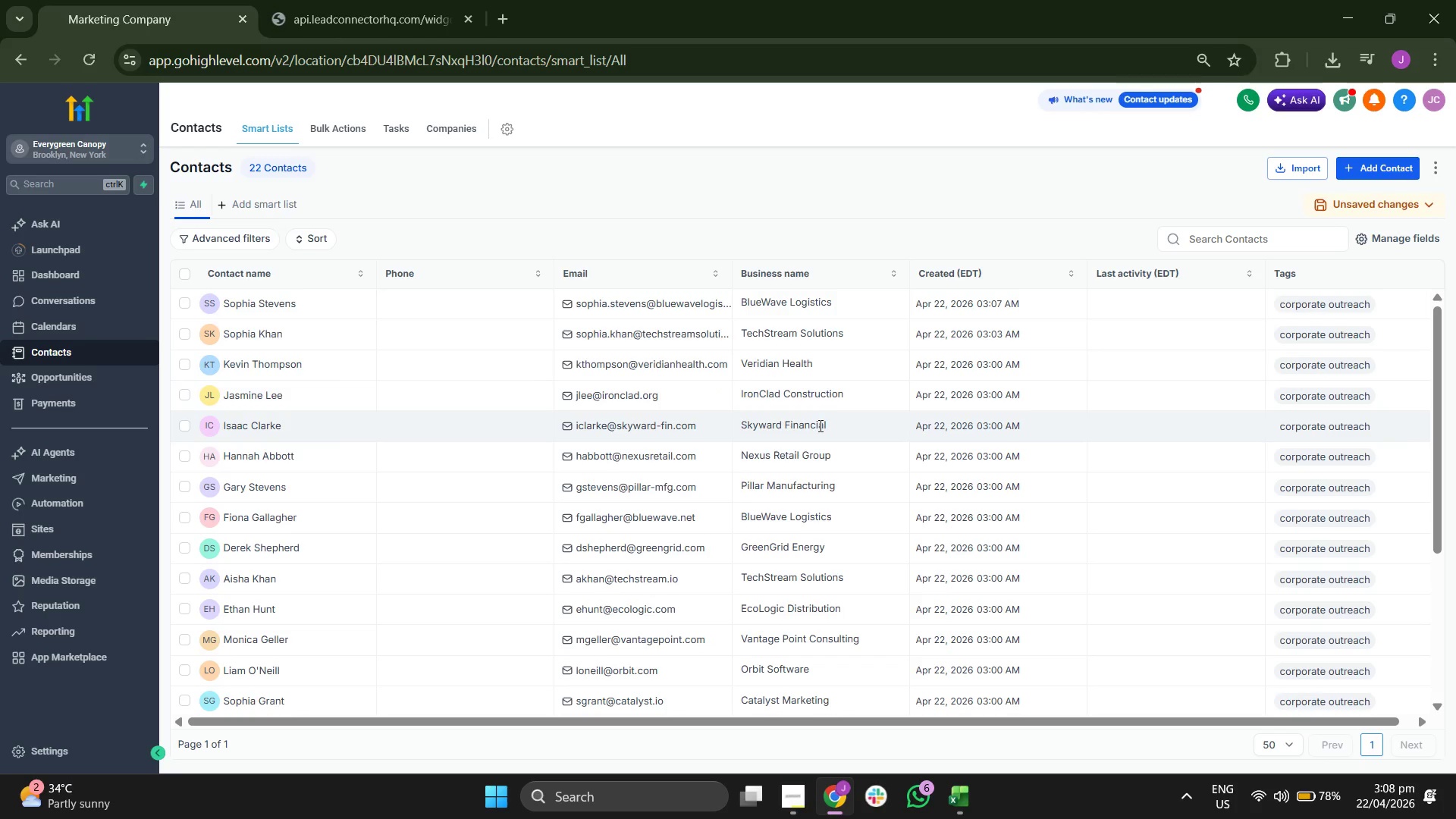 
wait(6.39)
 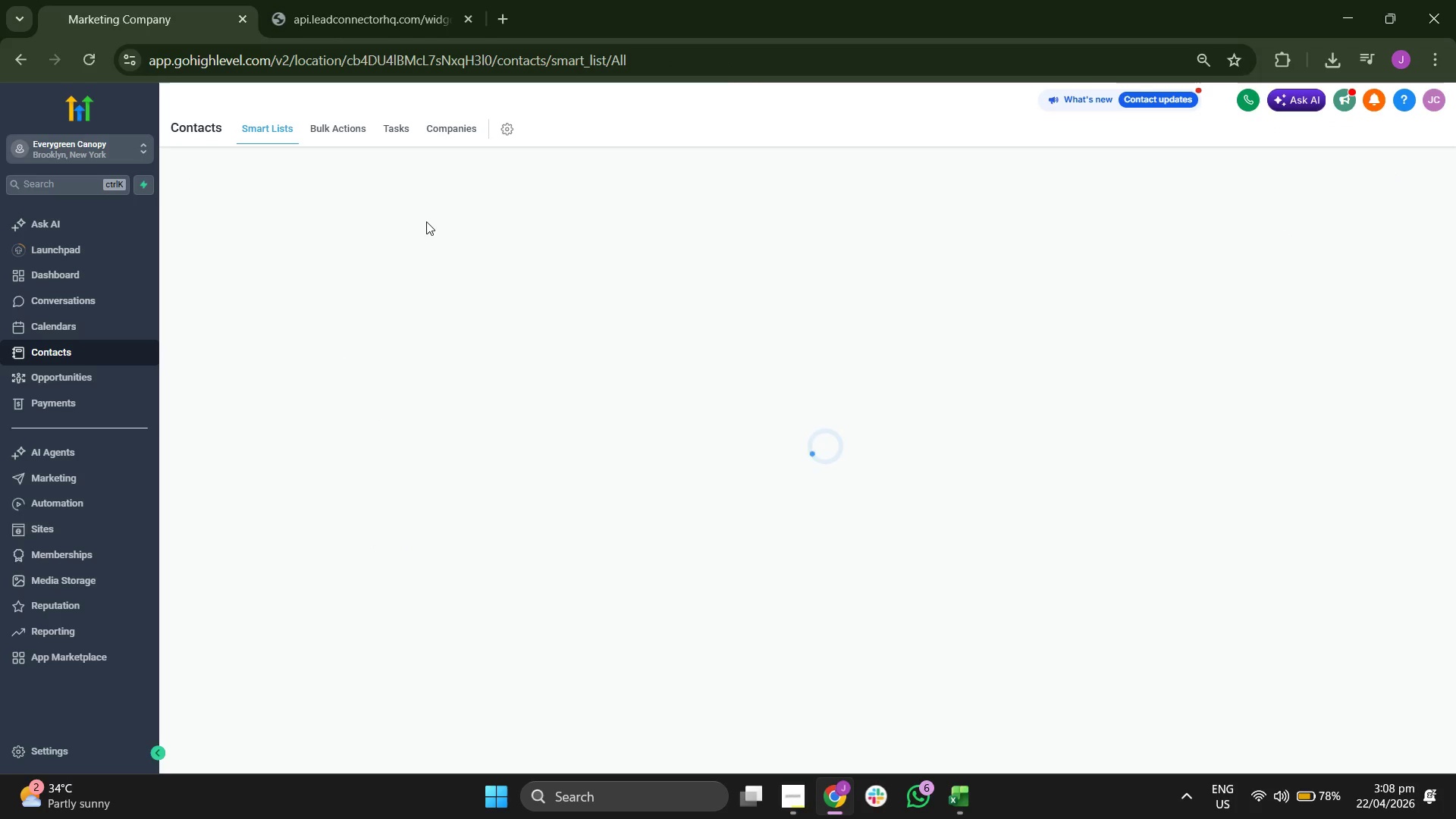 
scroll: coordinate [1214, 393], scroll_direction: up, amount: 1.0
 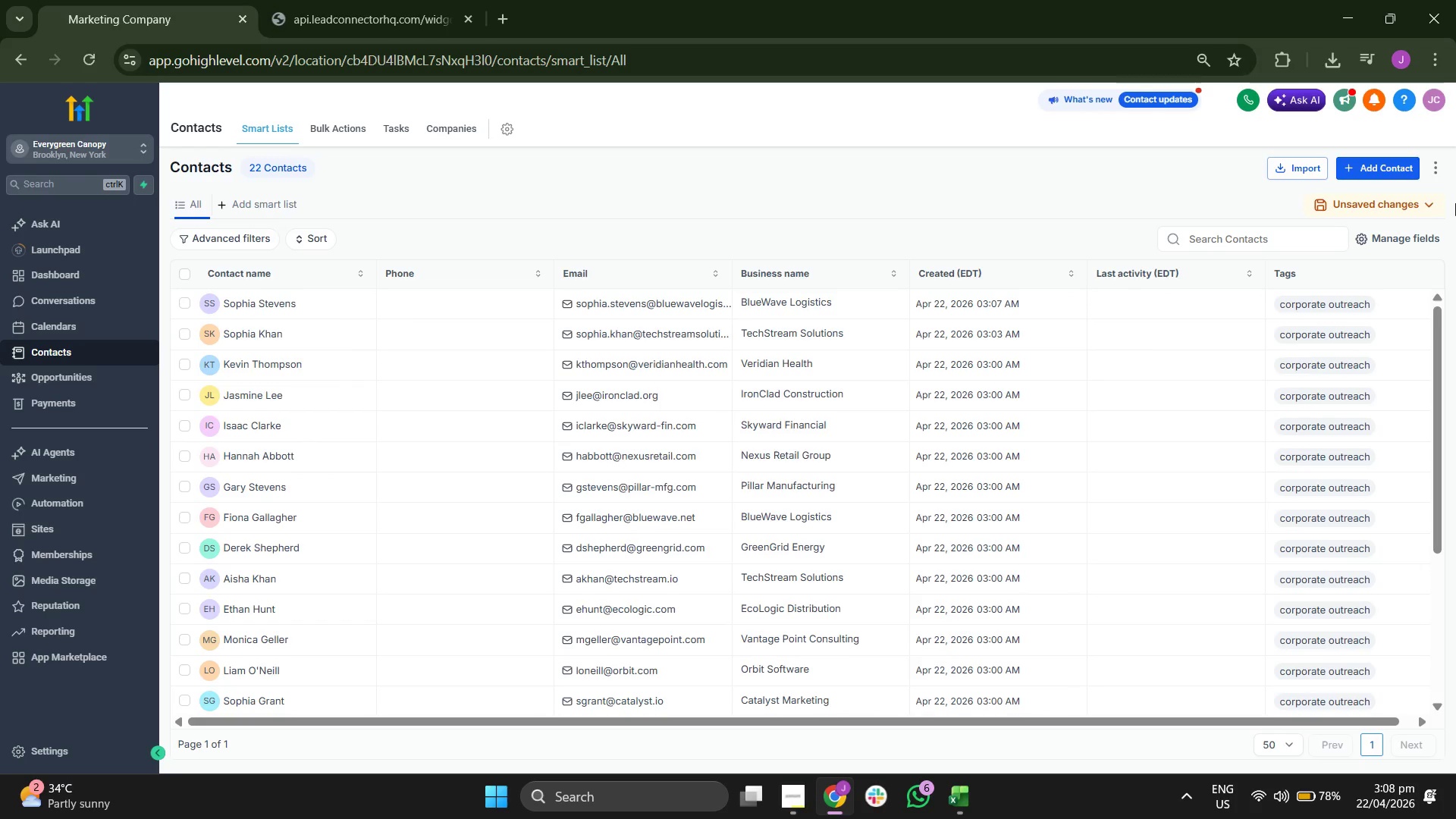 
left_click([1420, 202])
 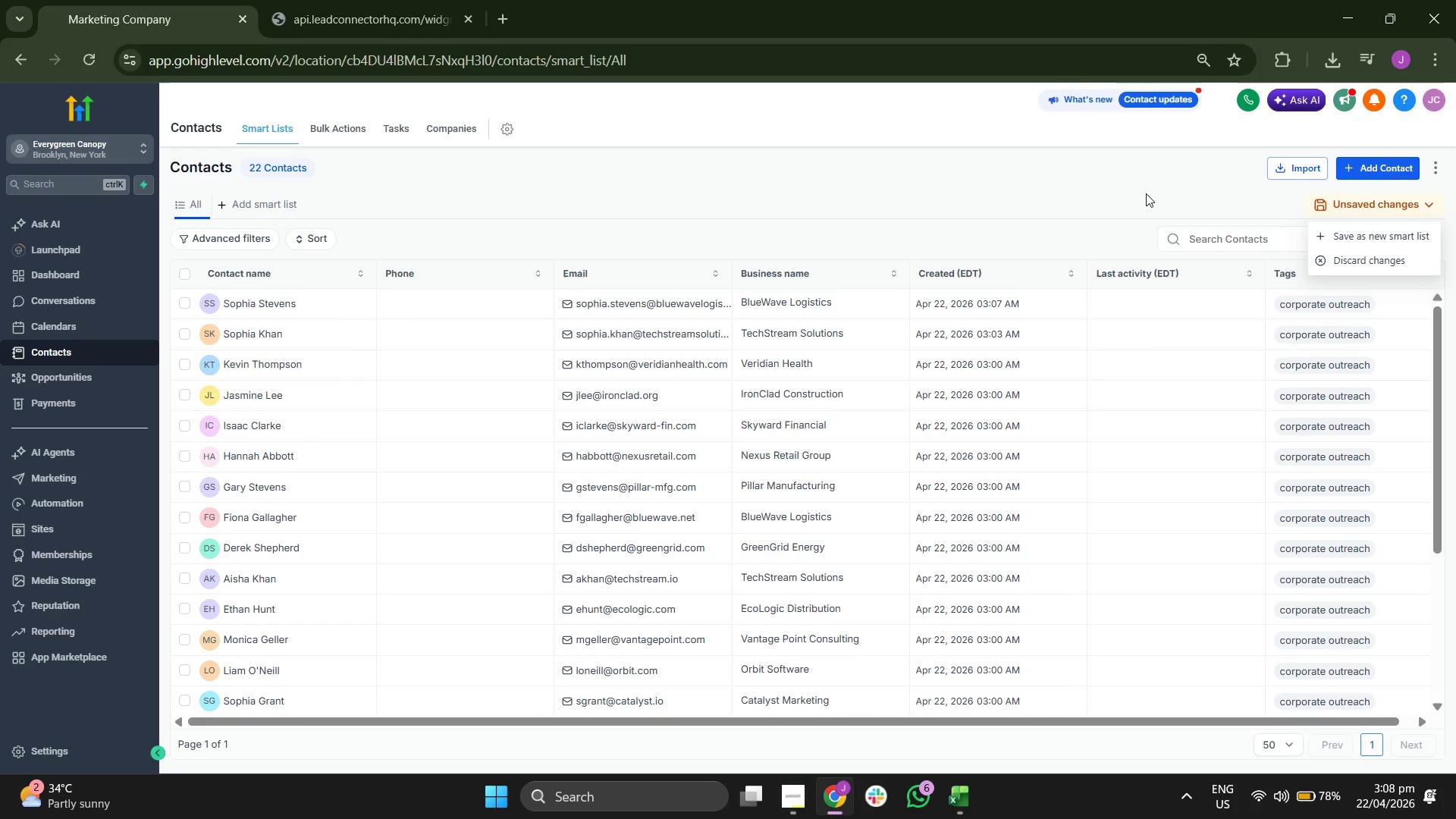 
left_click([1146, 193])
 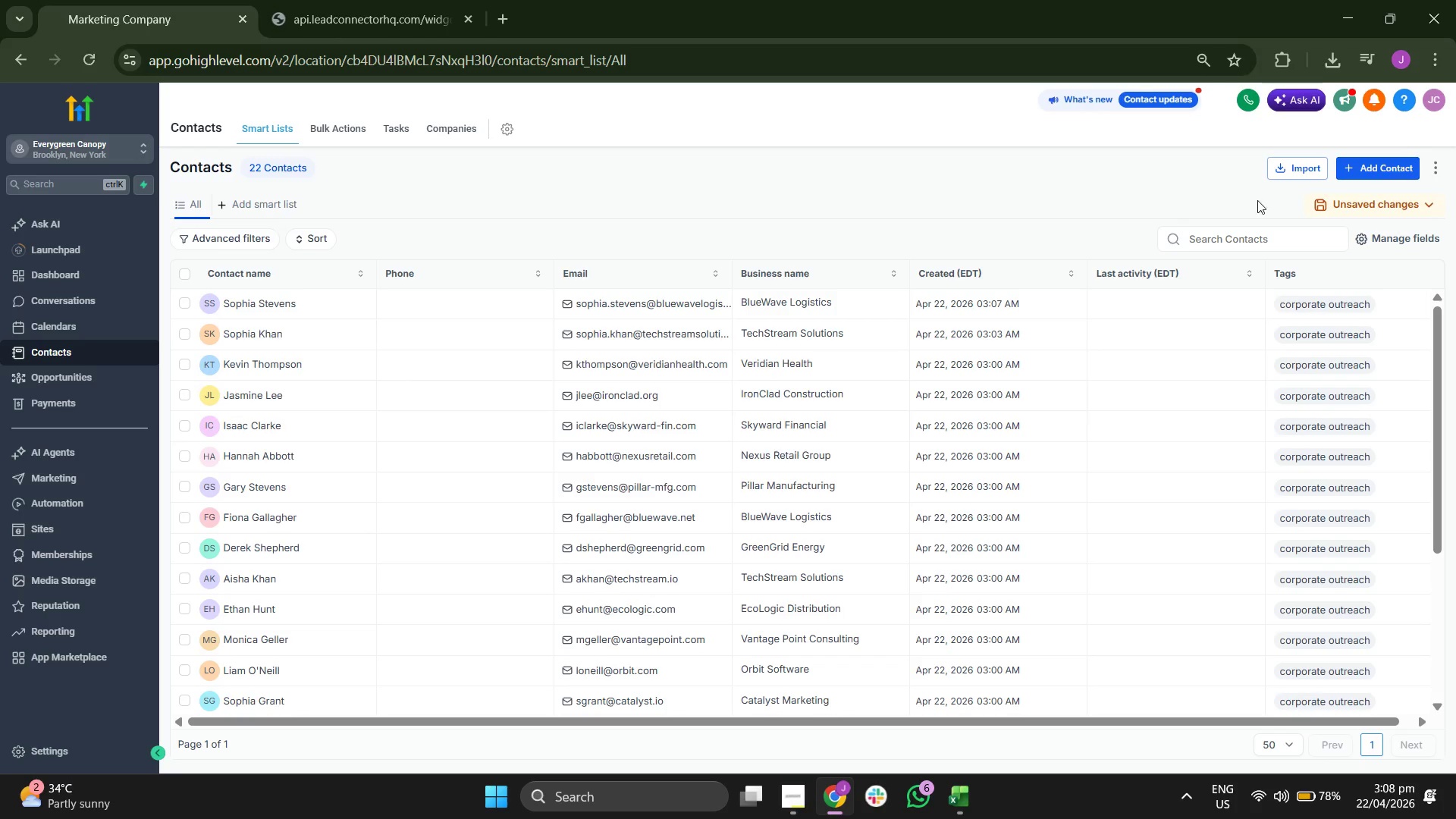 
left_click([1381, 169])
 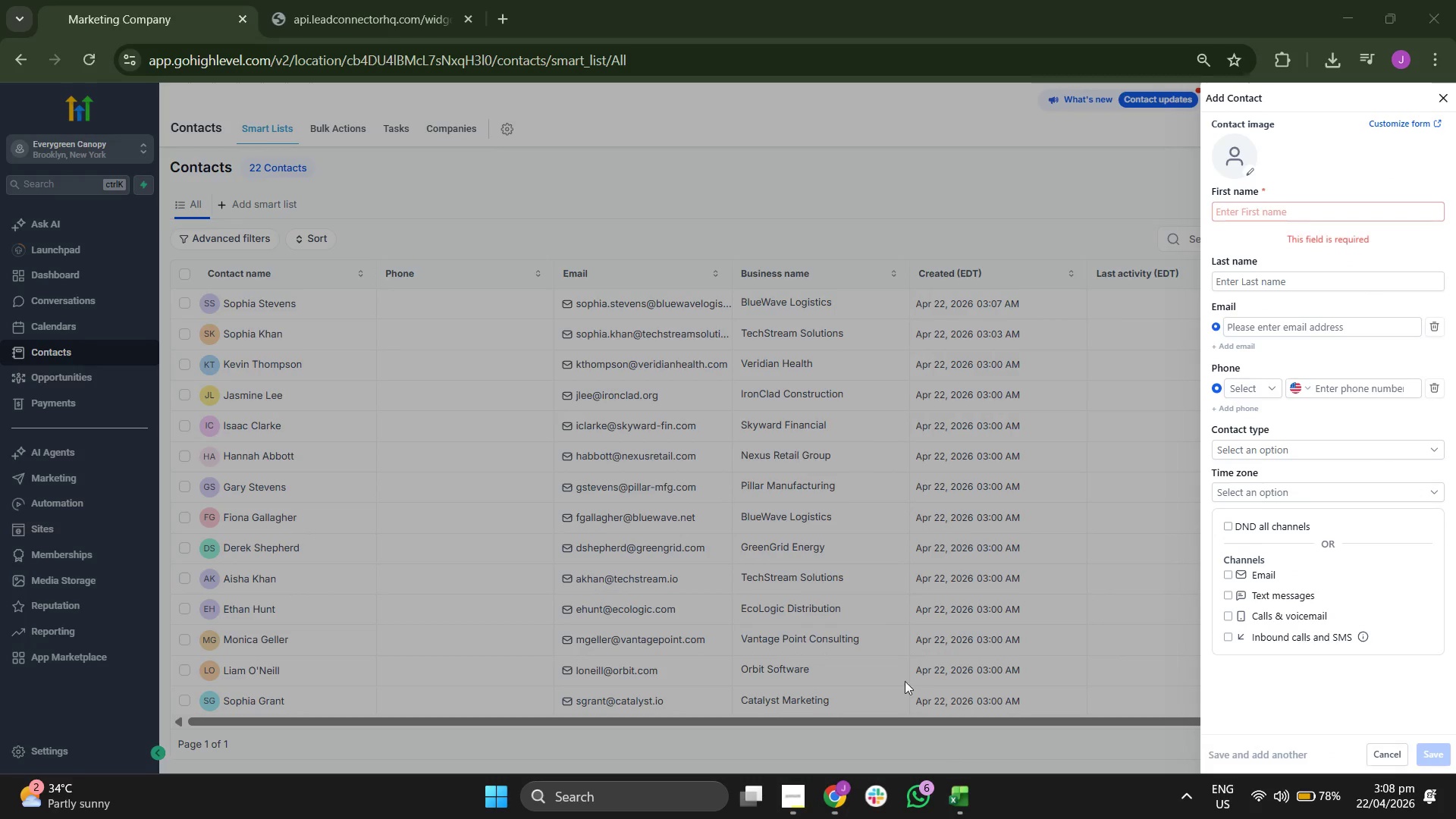 
wait(5.58)
 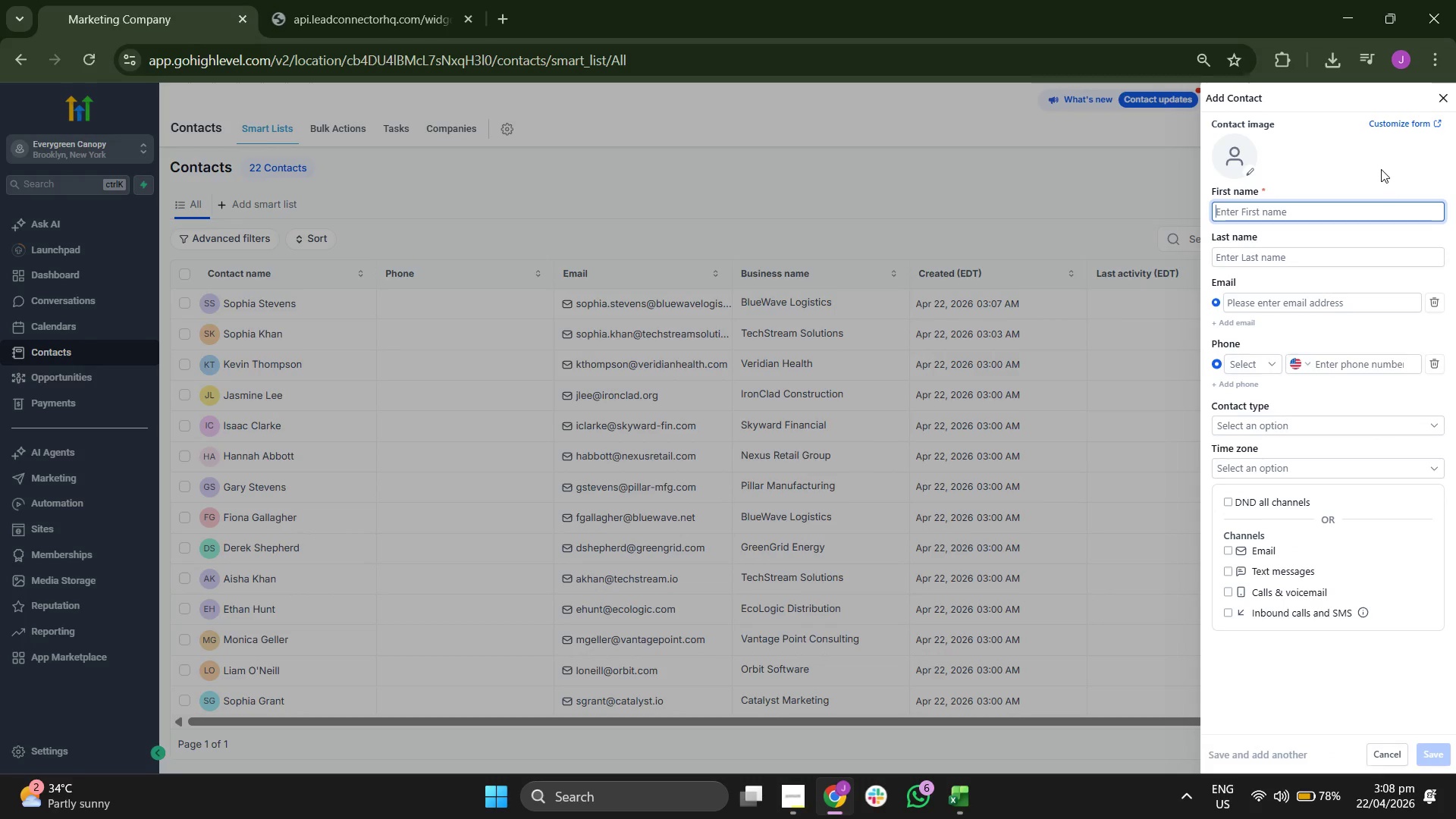 
left_click([965, 817])
 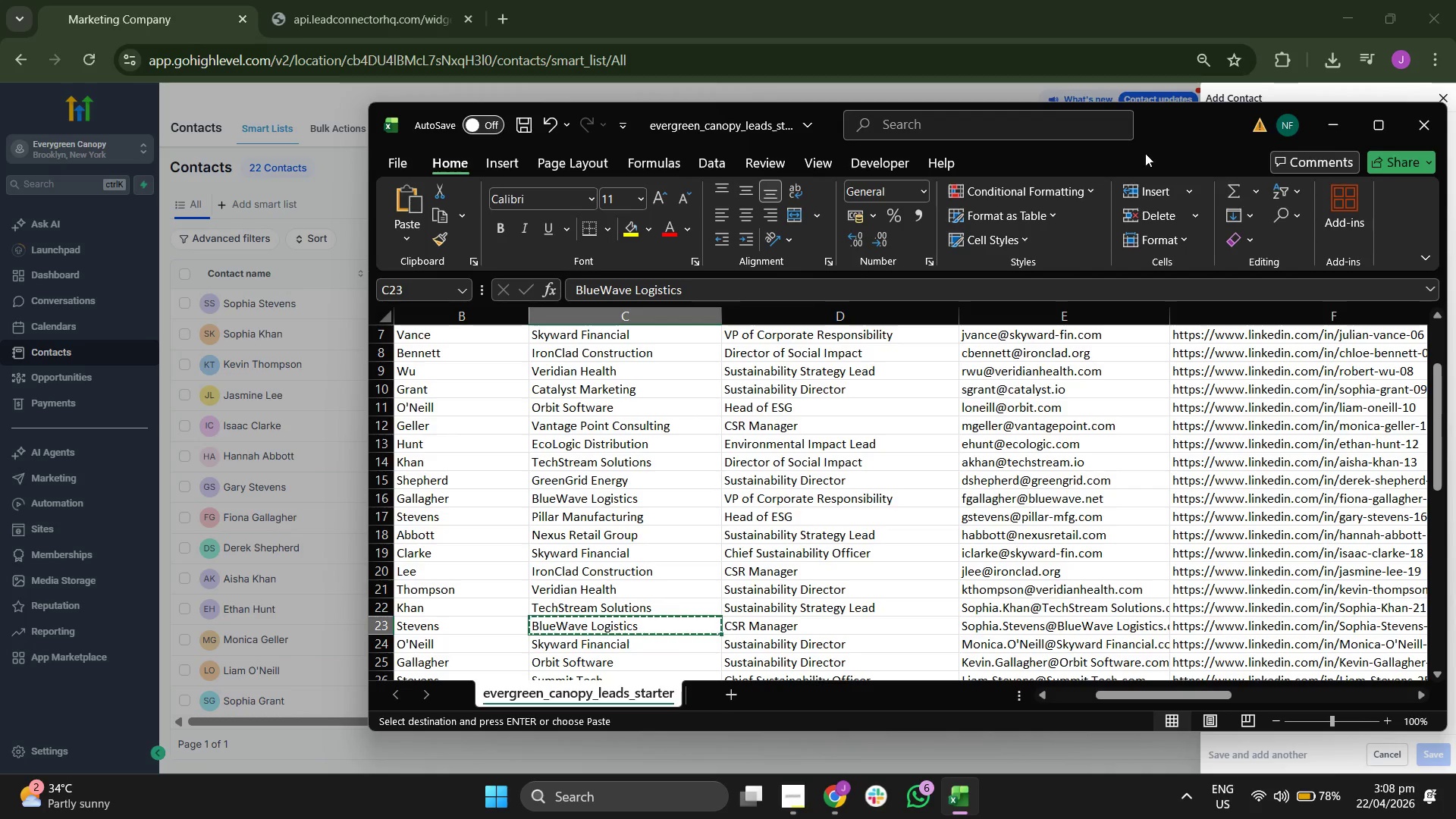 
left_click_drag(start_coordinate=[1172, 138], to_coordinate=[902, 136])
 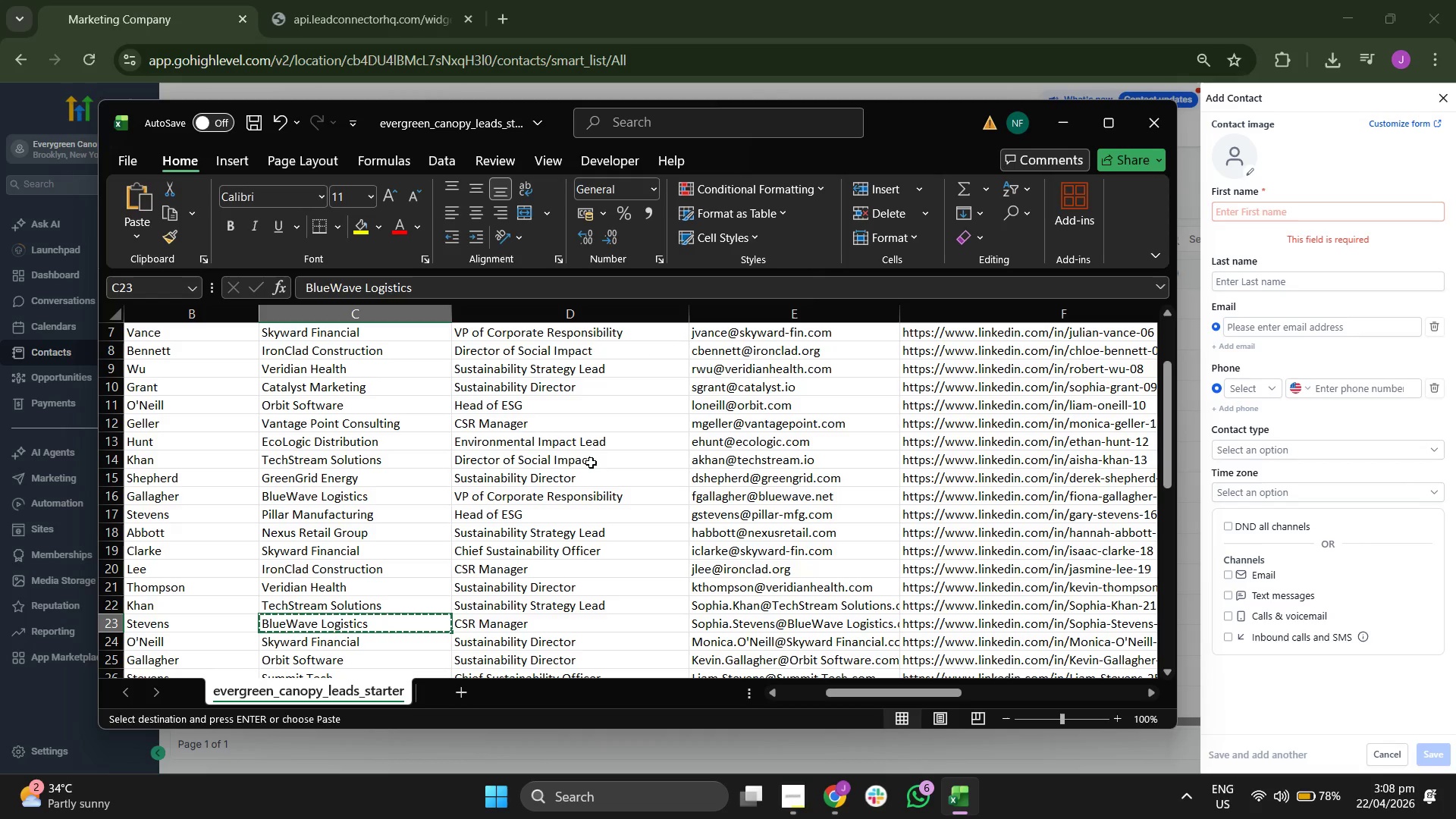 
scroll: coordinate [585, 479], scroll_direction: down, amount: 1.0
 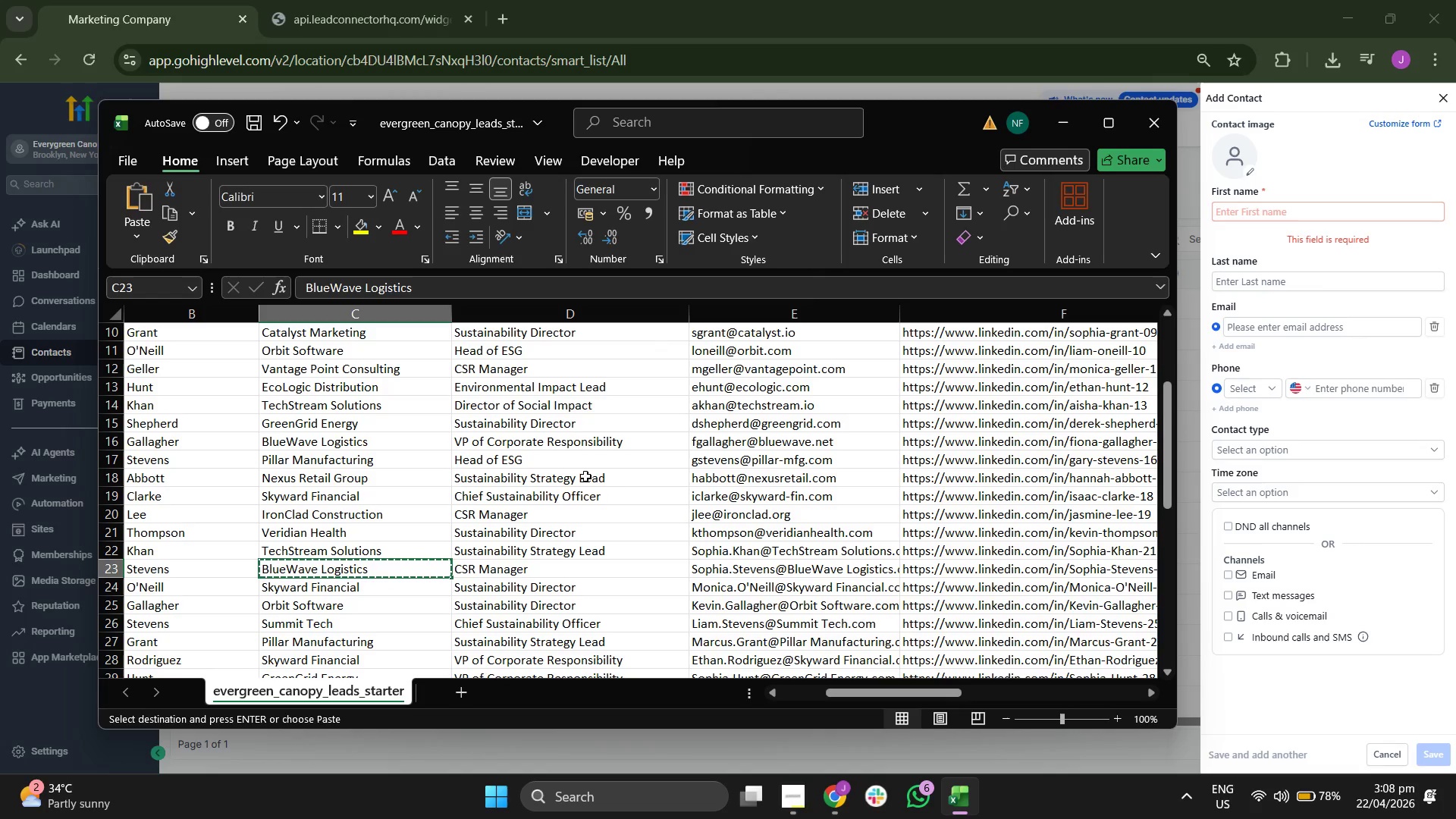 
key(ArrowLeft)
 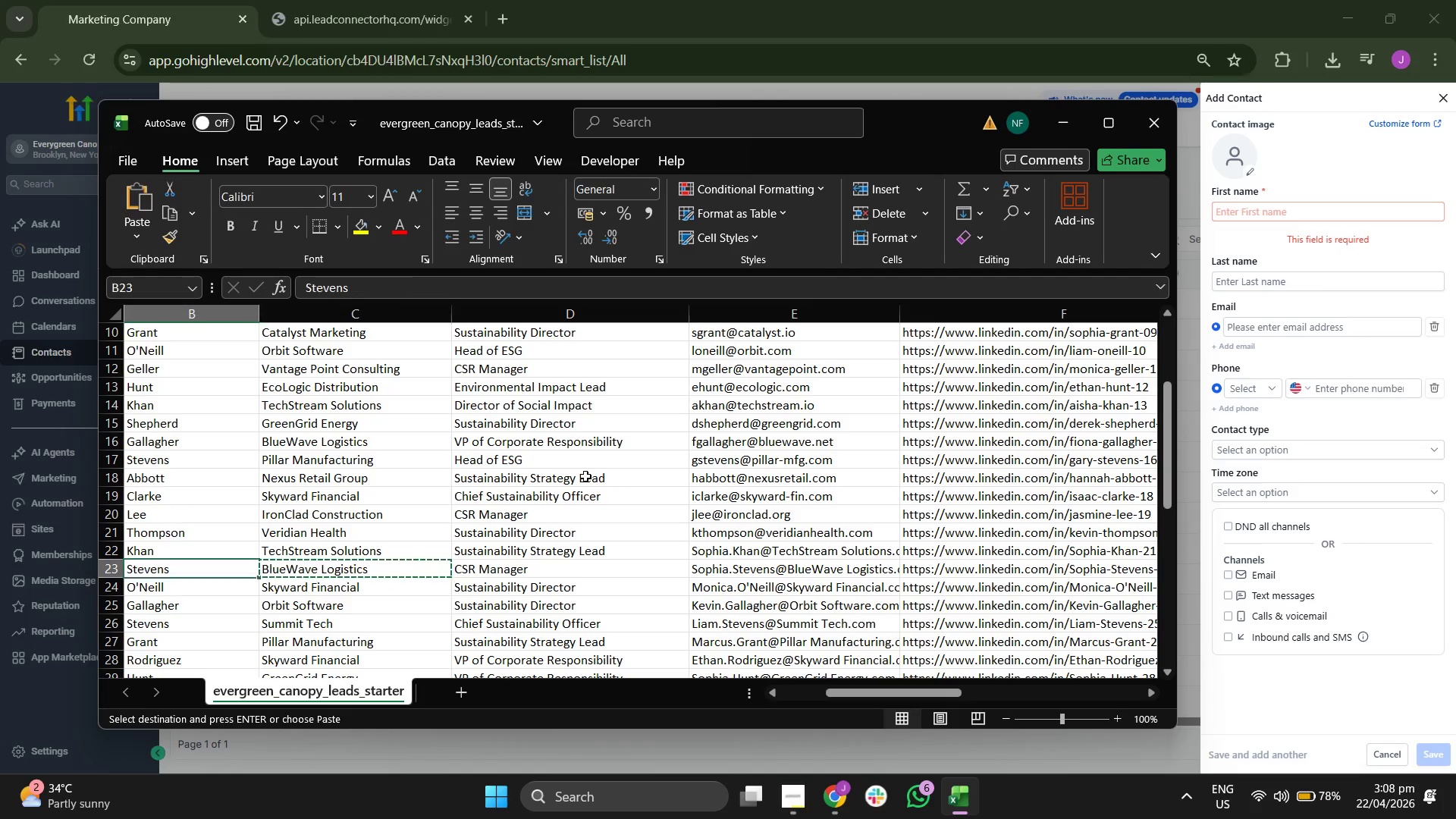 
key(ArrowLeft)
 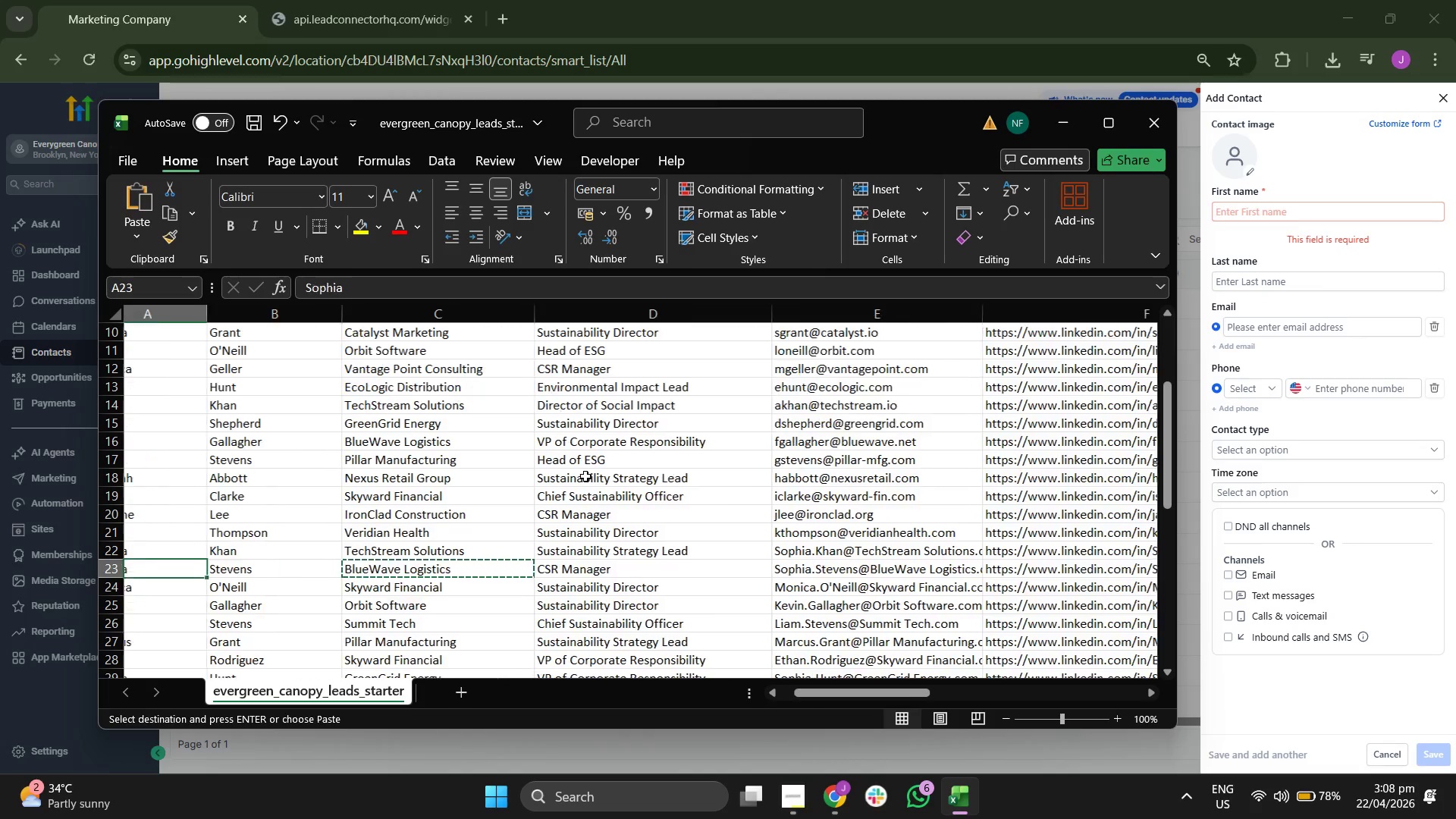 
key(ArrowLeft)
 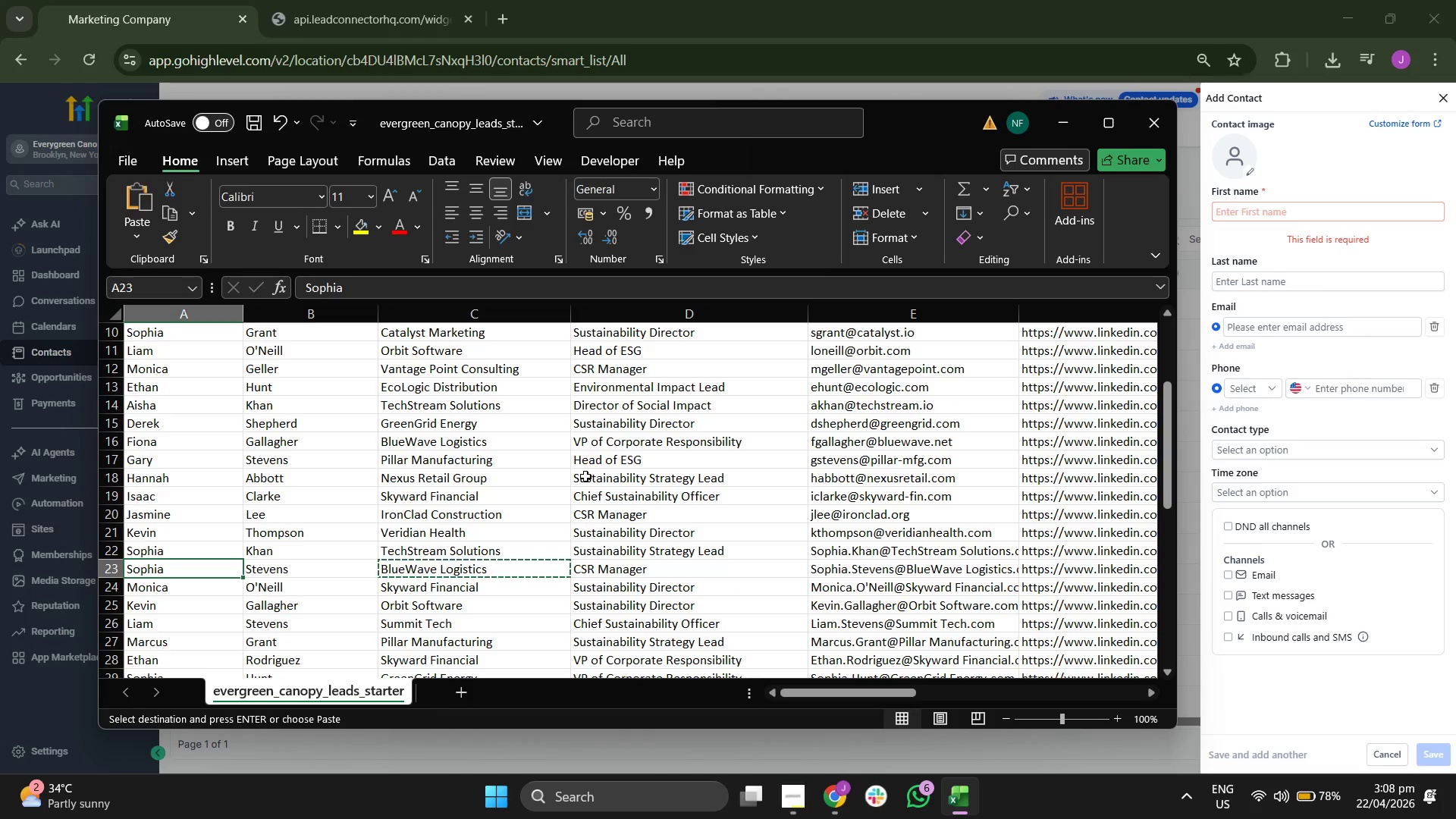 
key(ArrowDown)
 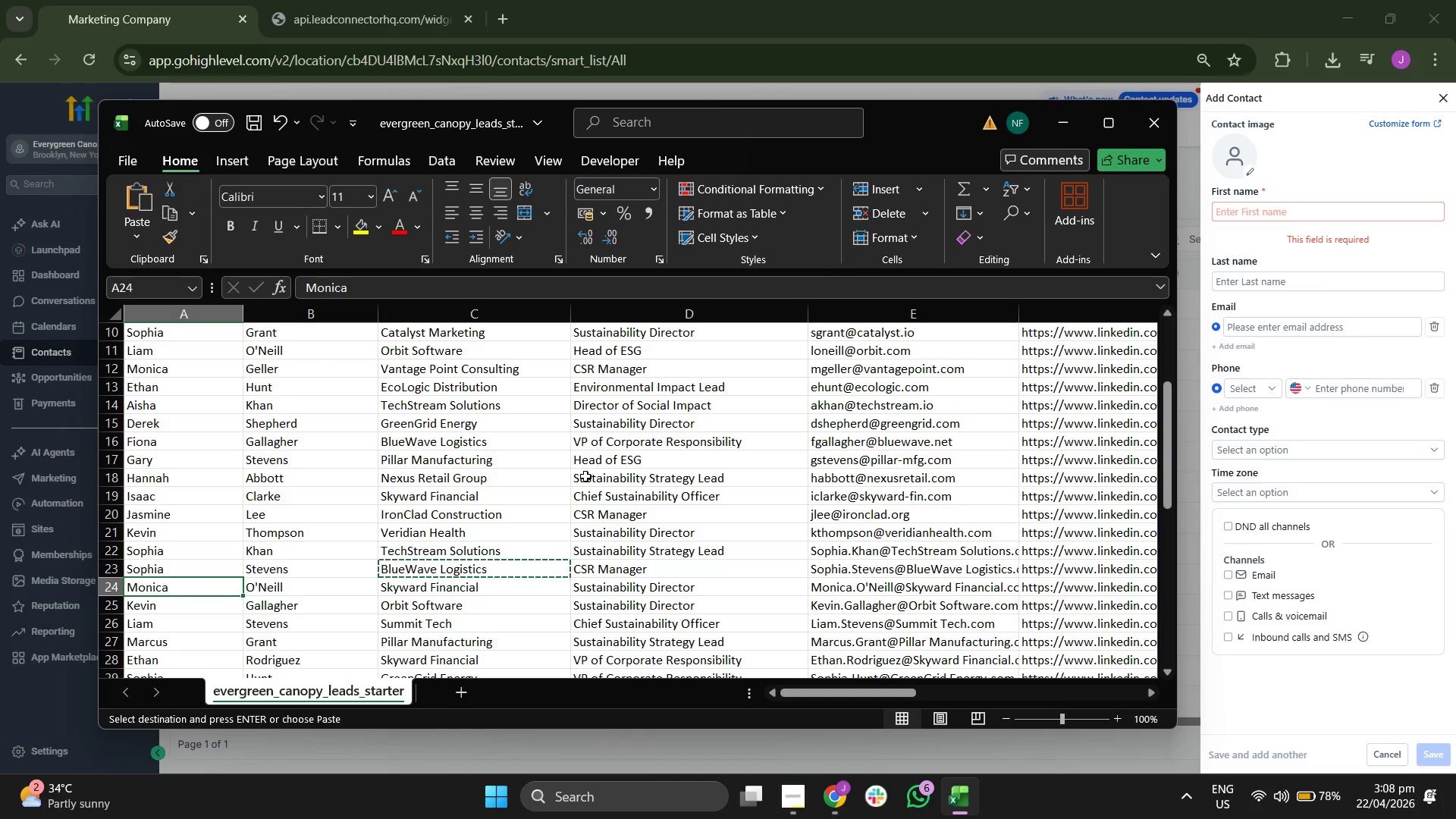 
key(ArrowRight)
 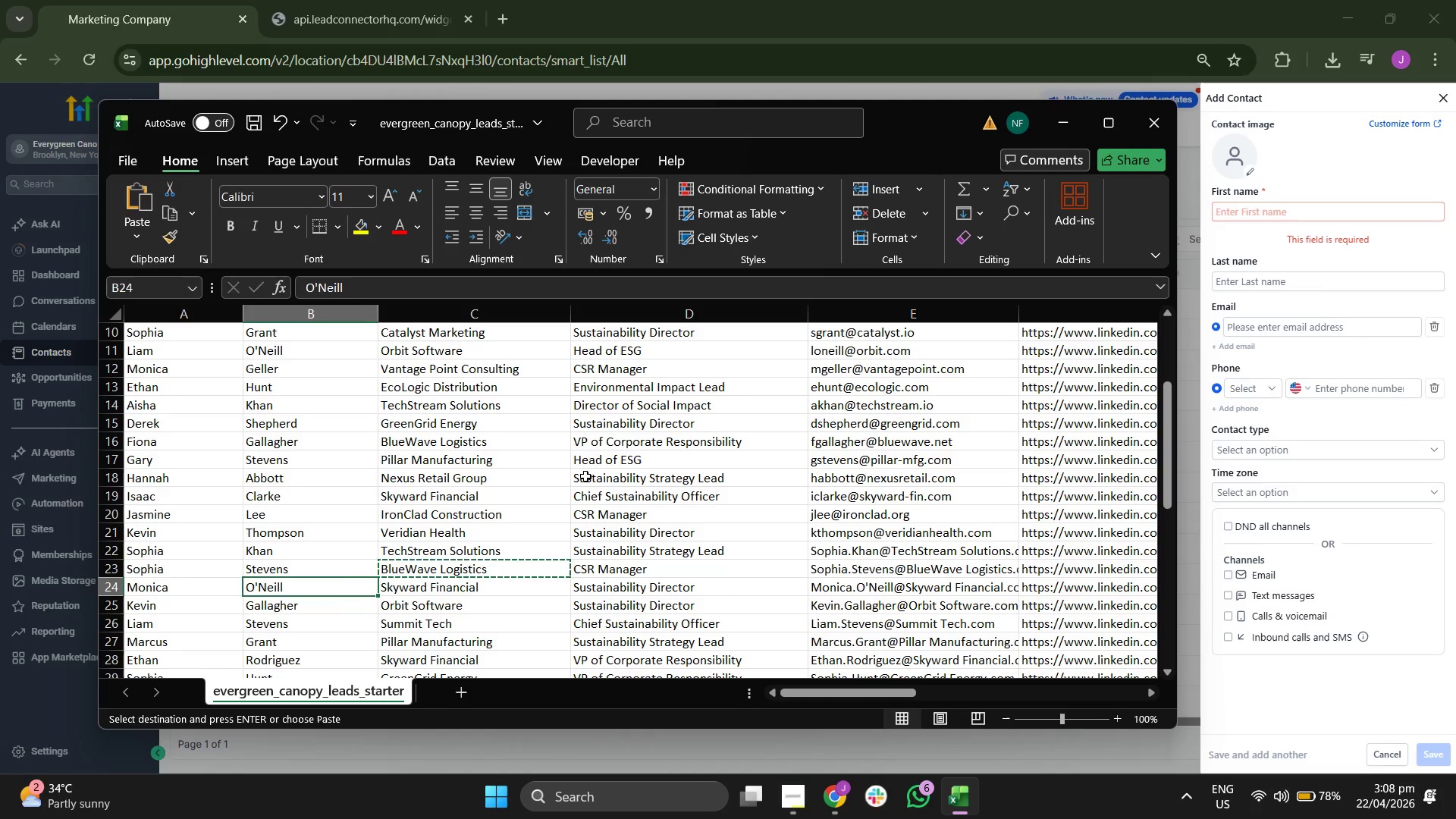 
key(ArrowRight)
 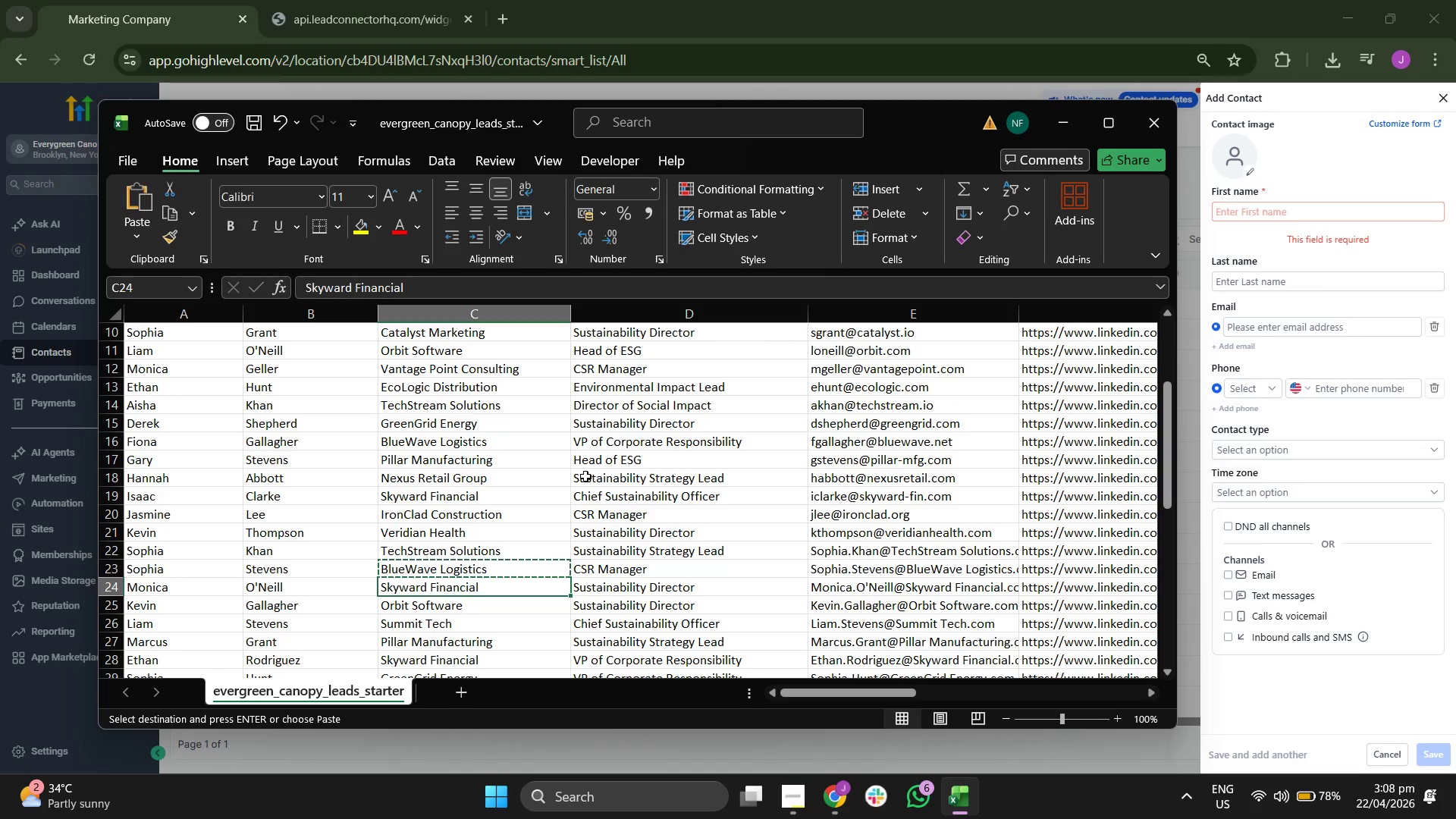 
key(ArrowRight)
 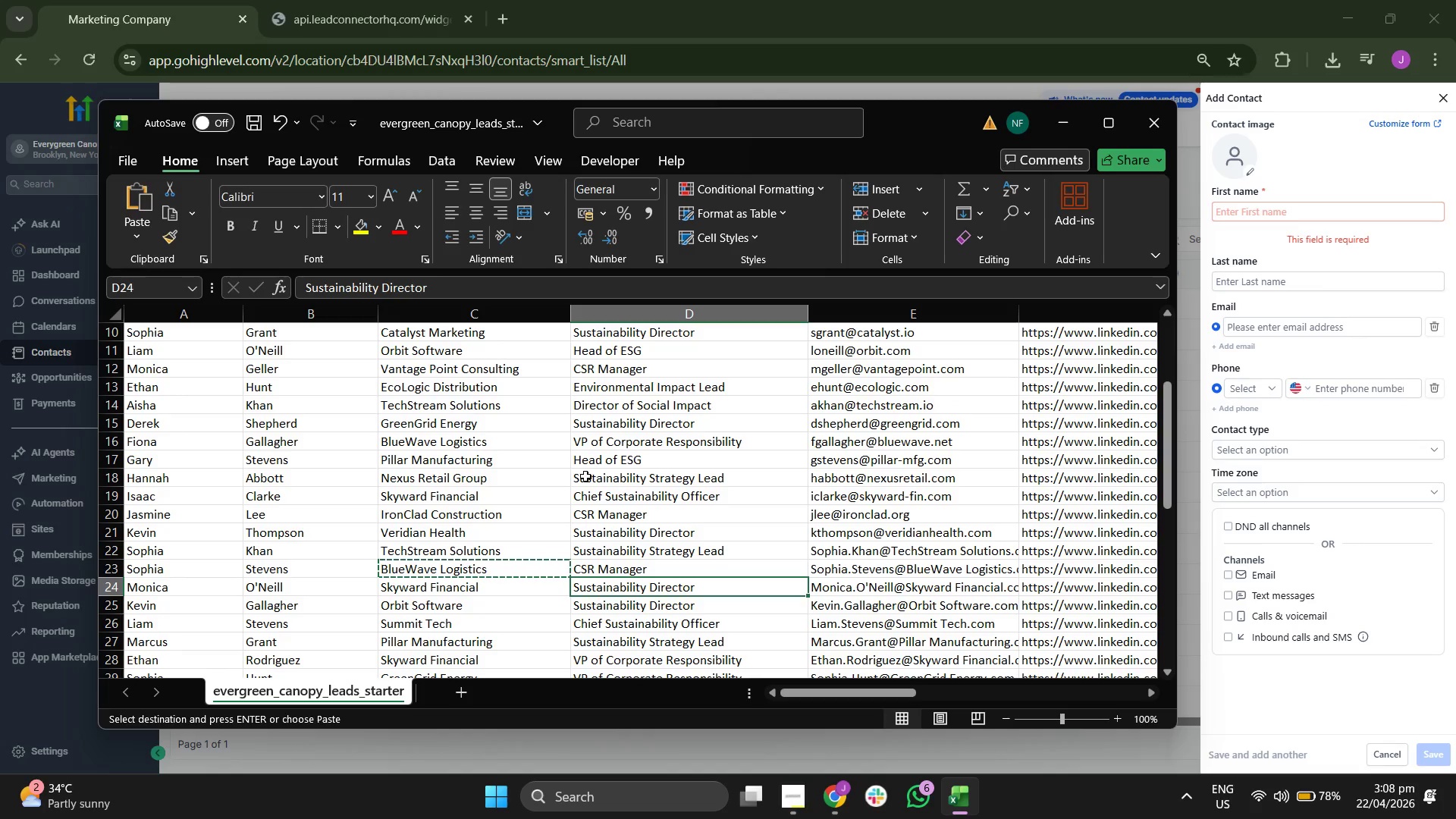 
key(ArrowRight)
 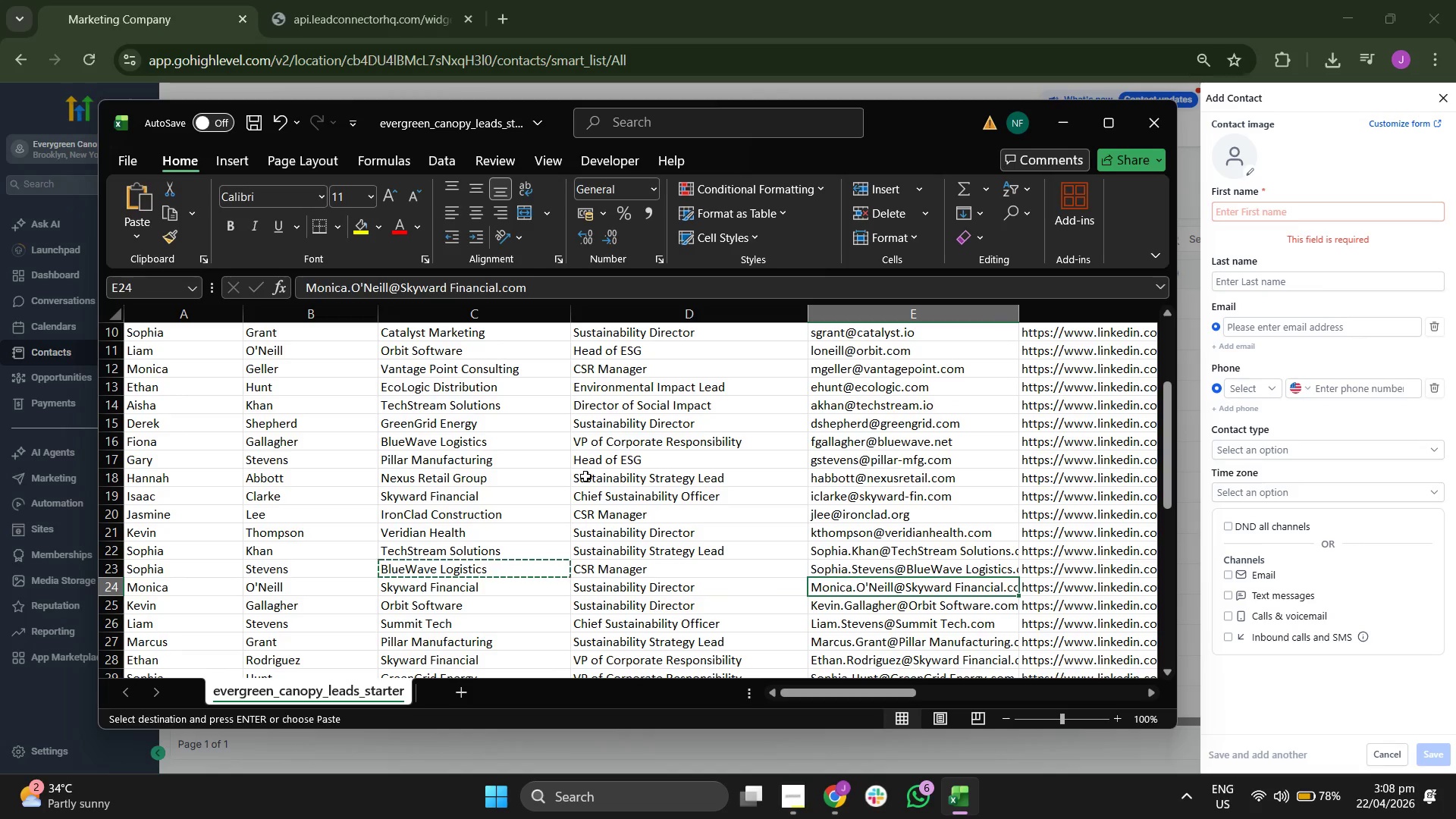 
key(ArrowRight)
 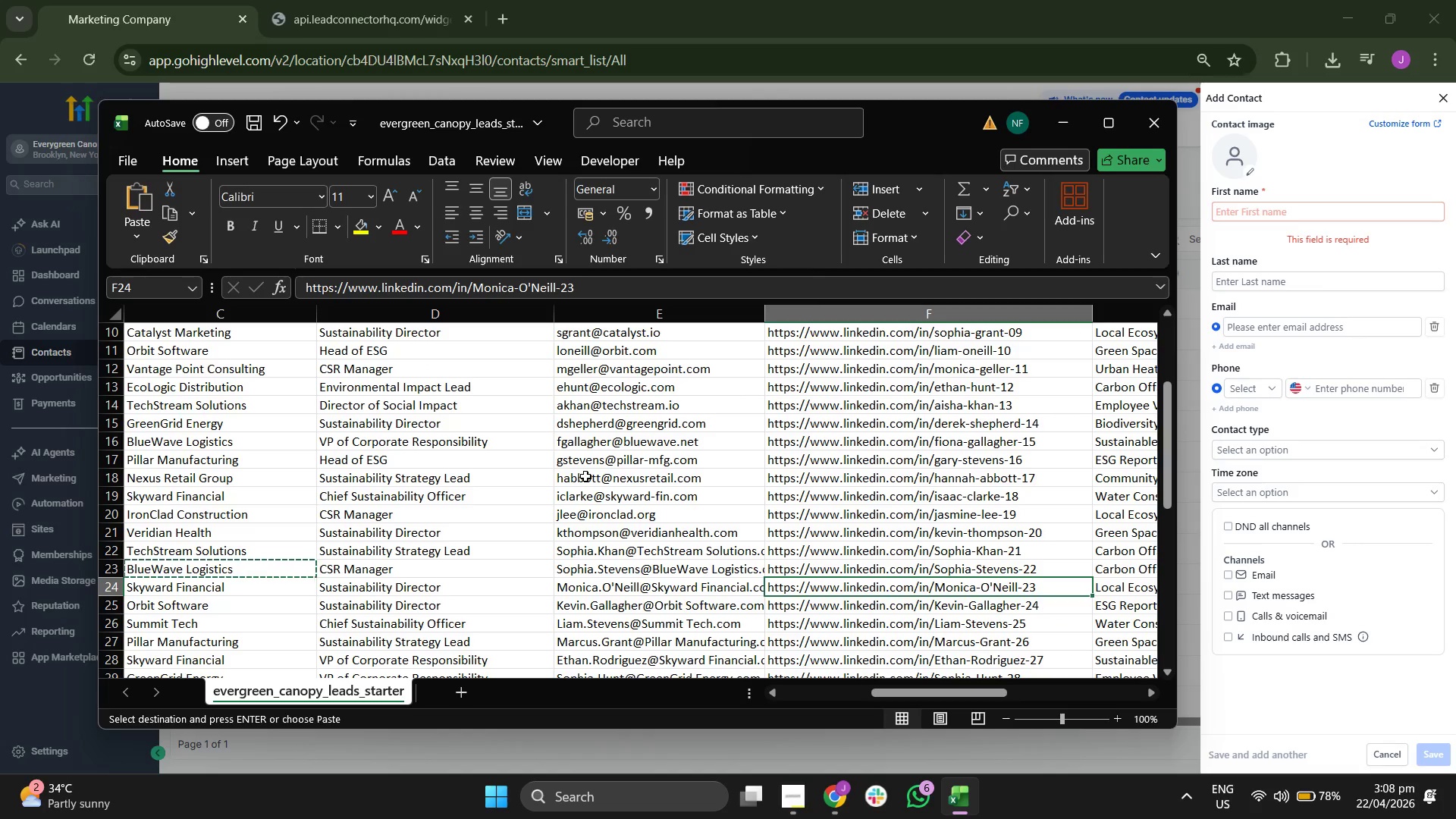 
key(ArrowLeft)
 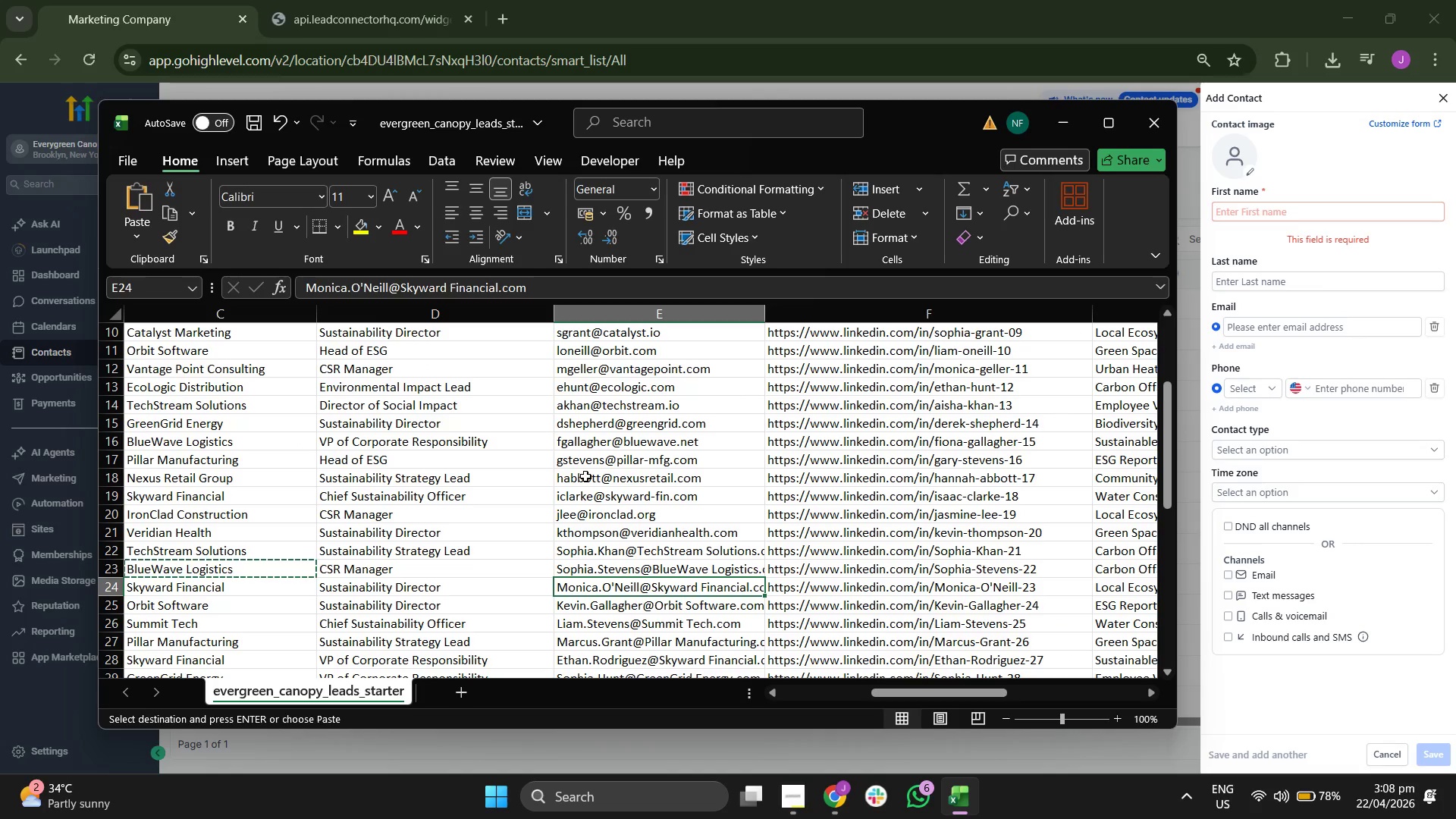 
key(Control+C)
 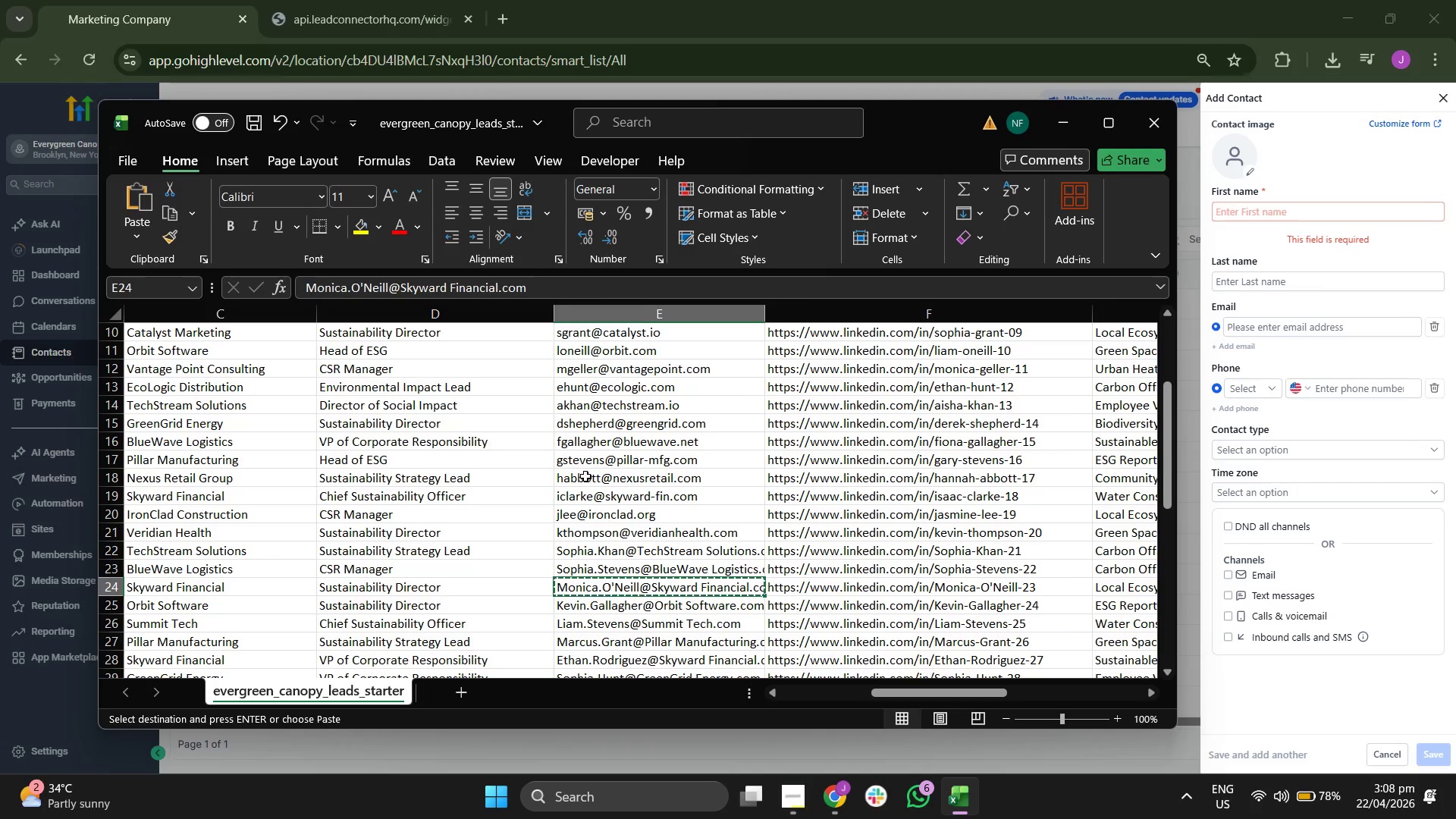 
key(ArrowLeft)
 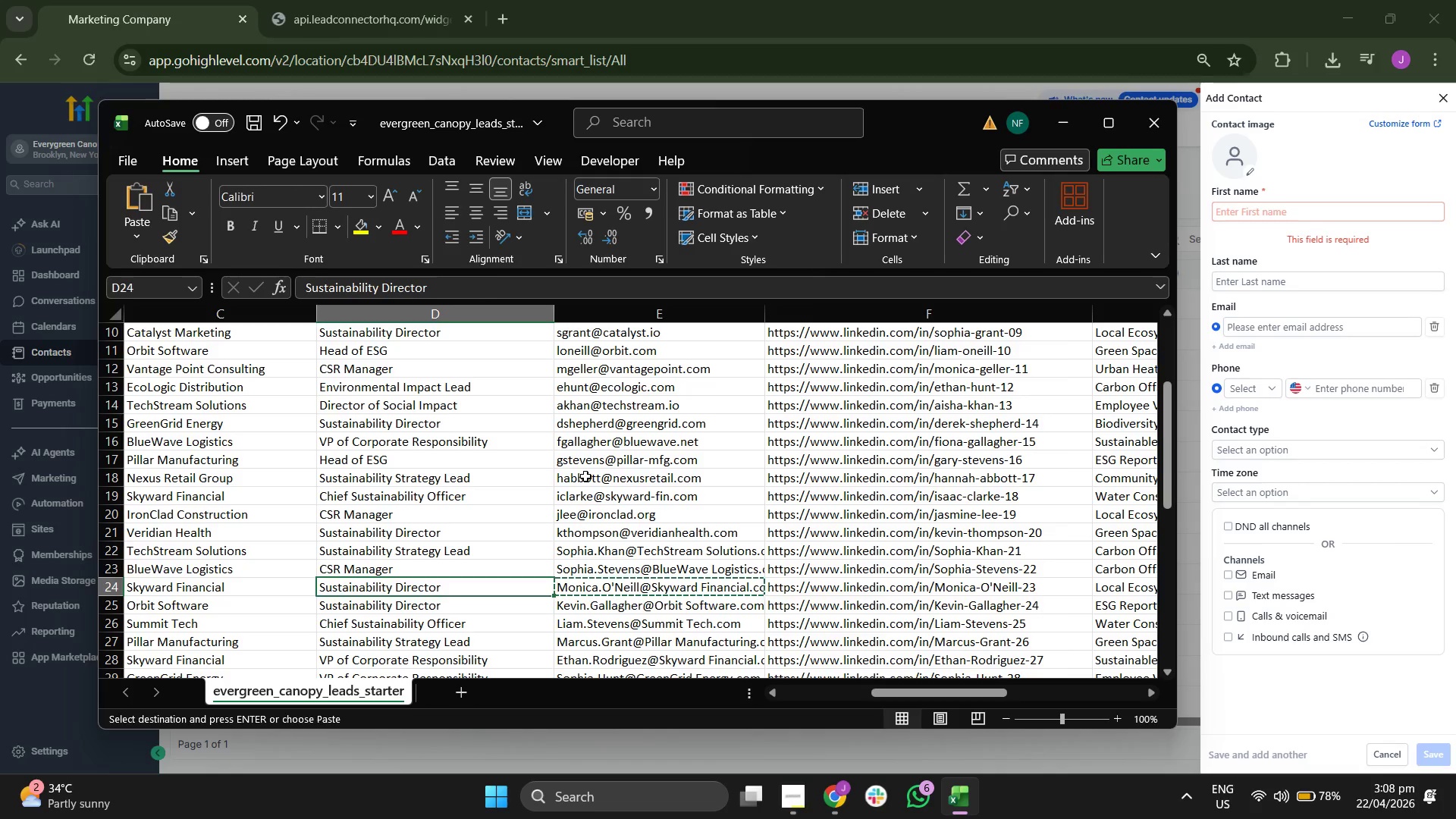 
key(ArrowLeft)
 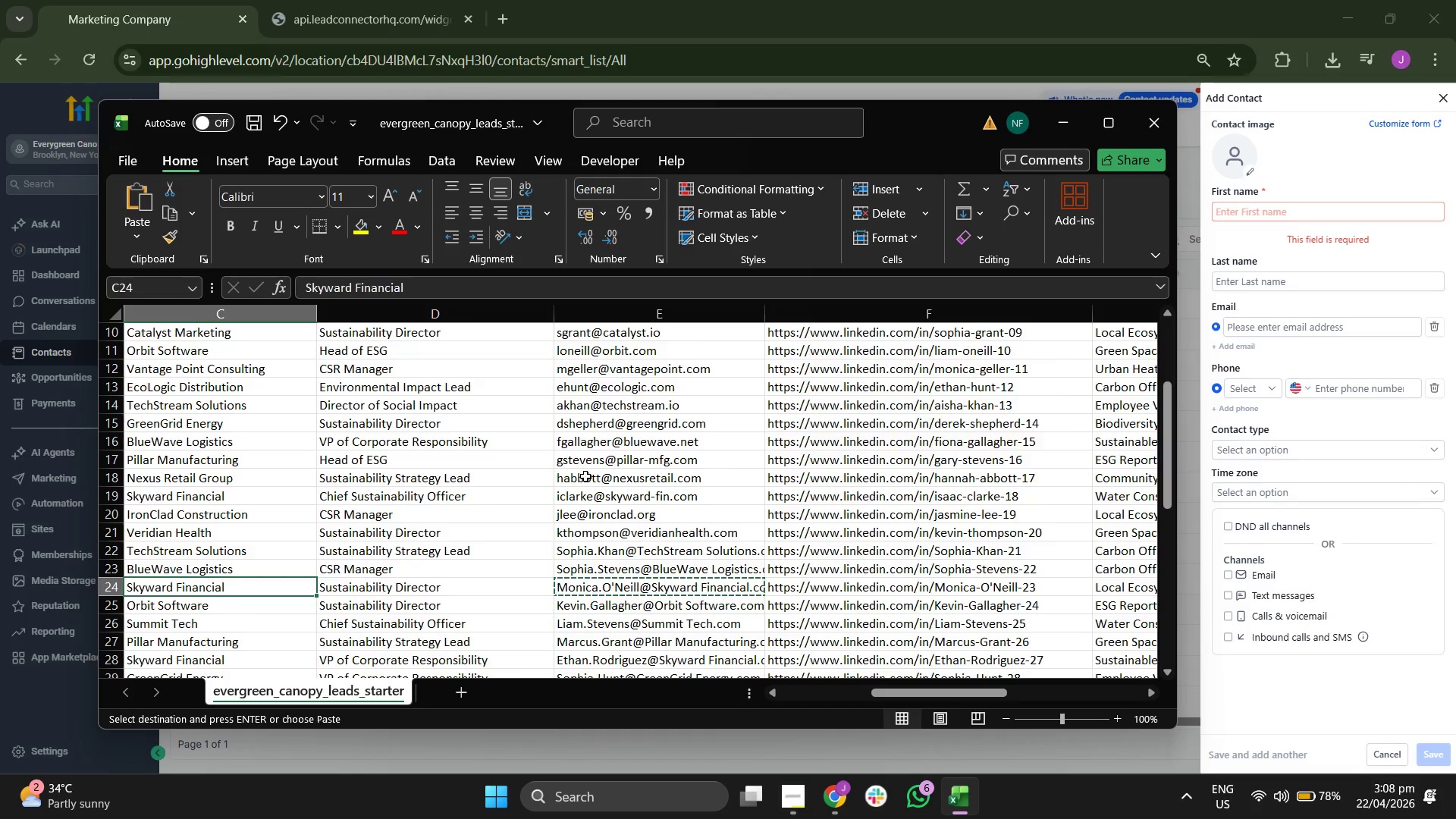 
key(ArrowLeft)
 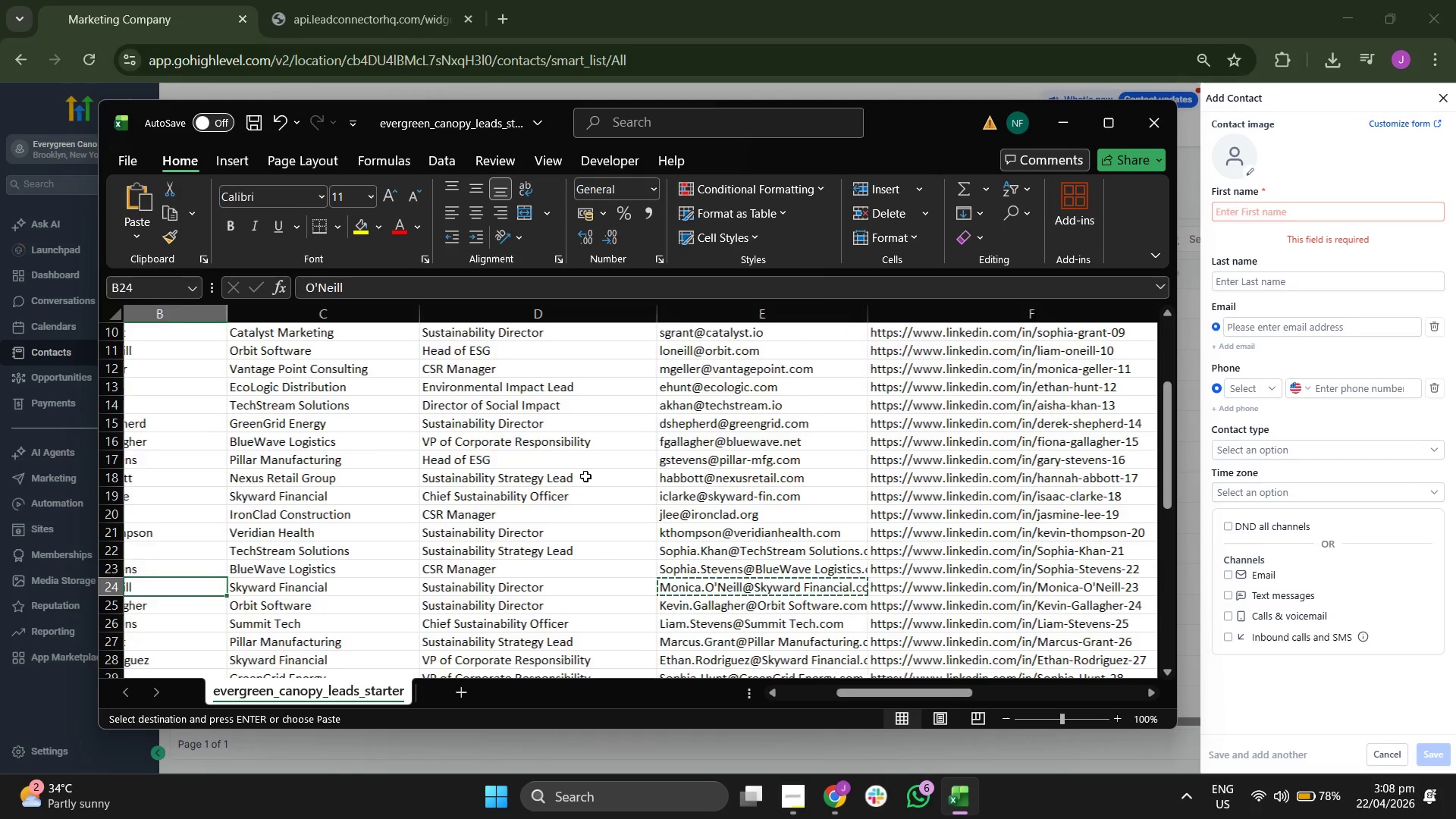 
key(ArrowLeft)
 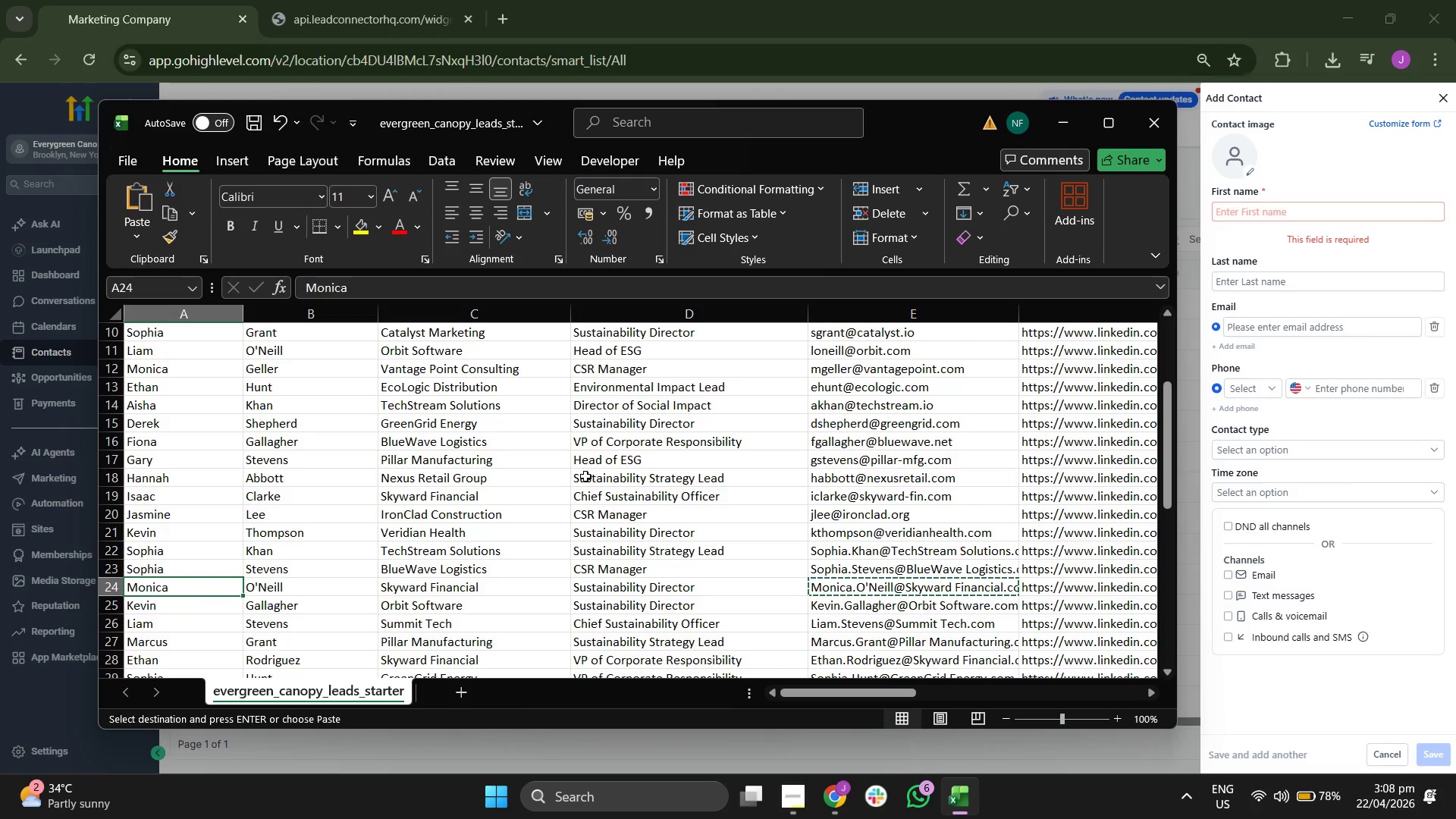 
key(ArrowRight)
 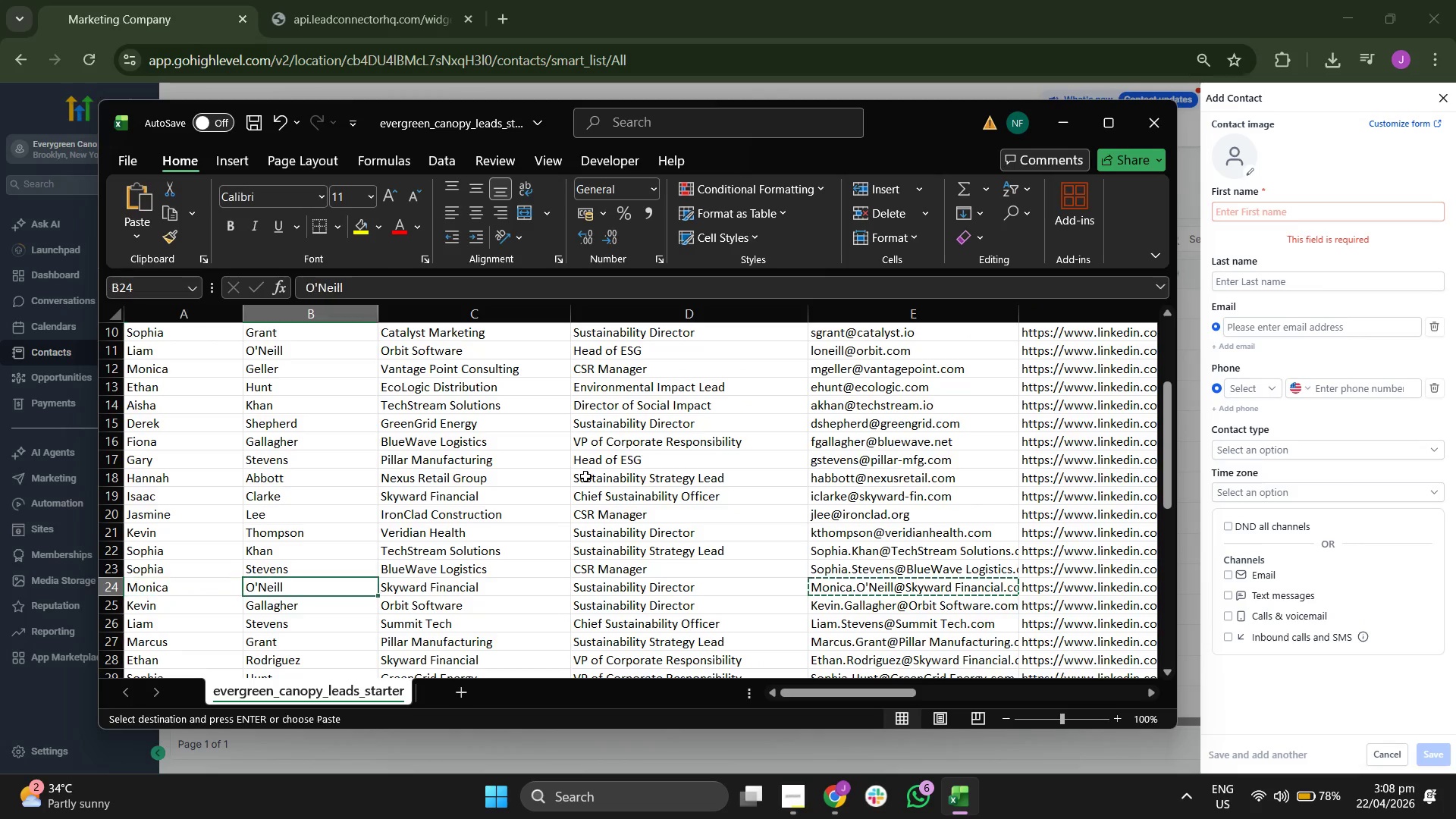 
key(ArrowRight)
 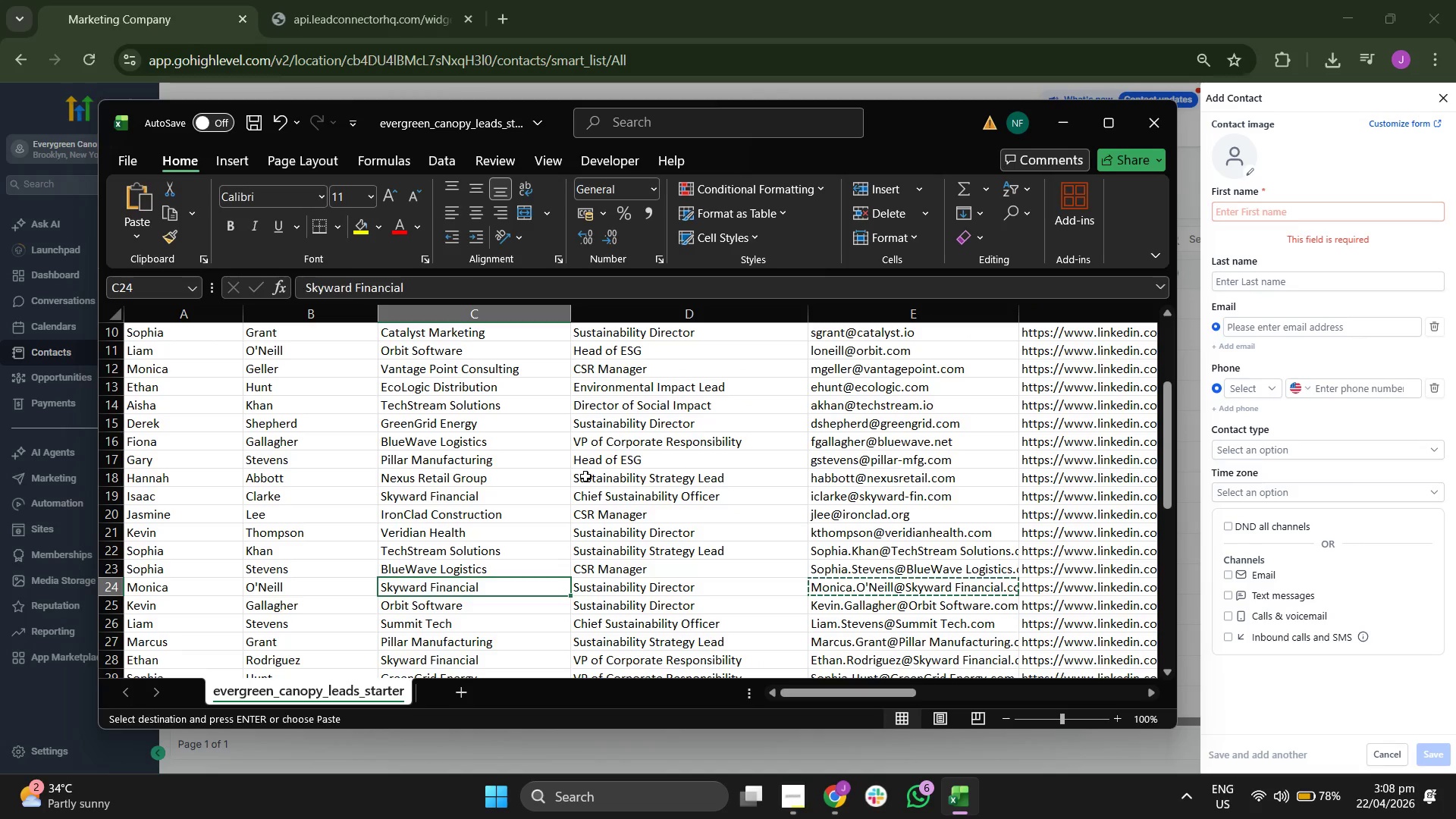 
key(ArrowRight)
 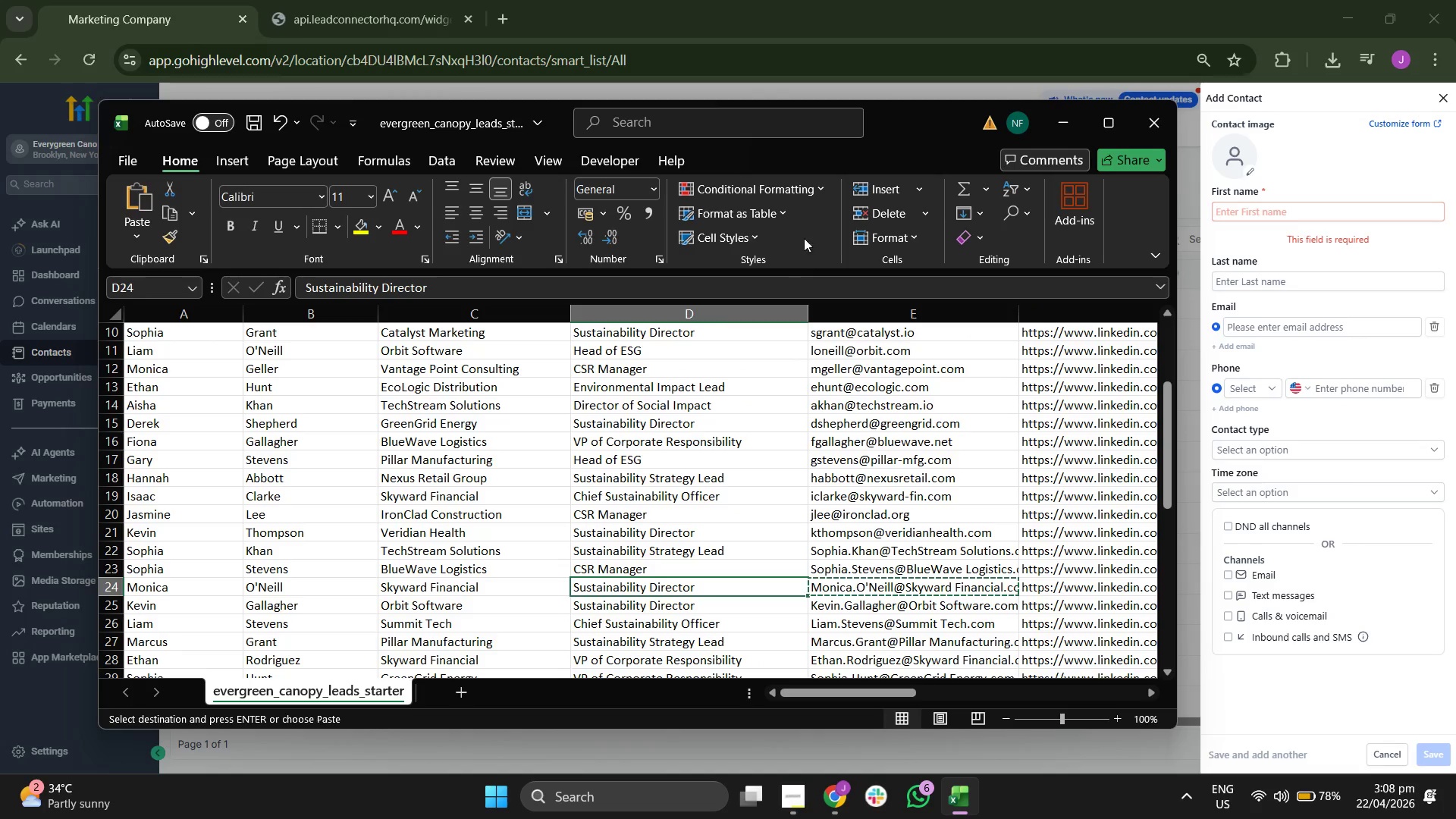 
left_click([1059, 117])
 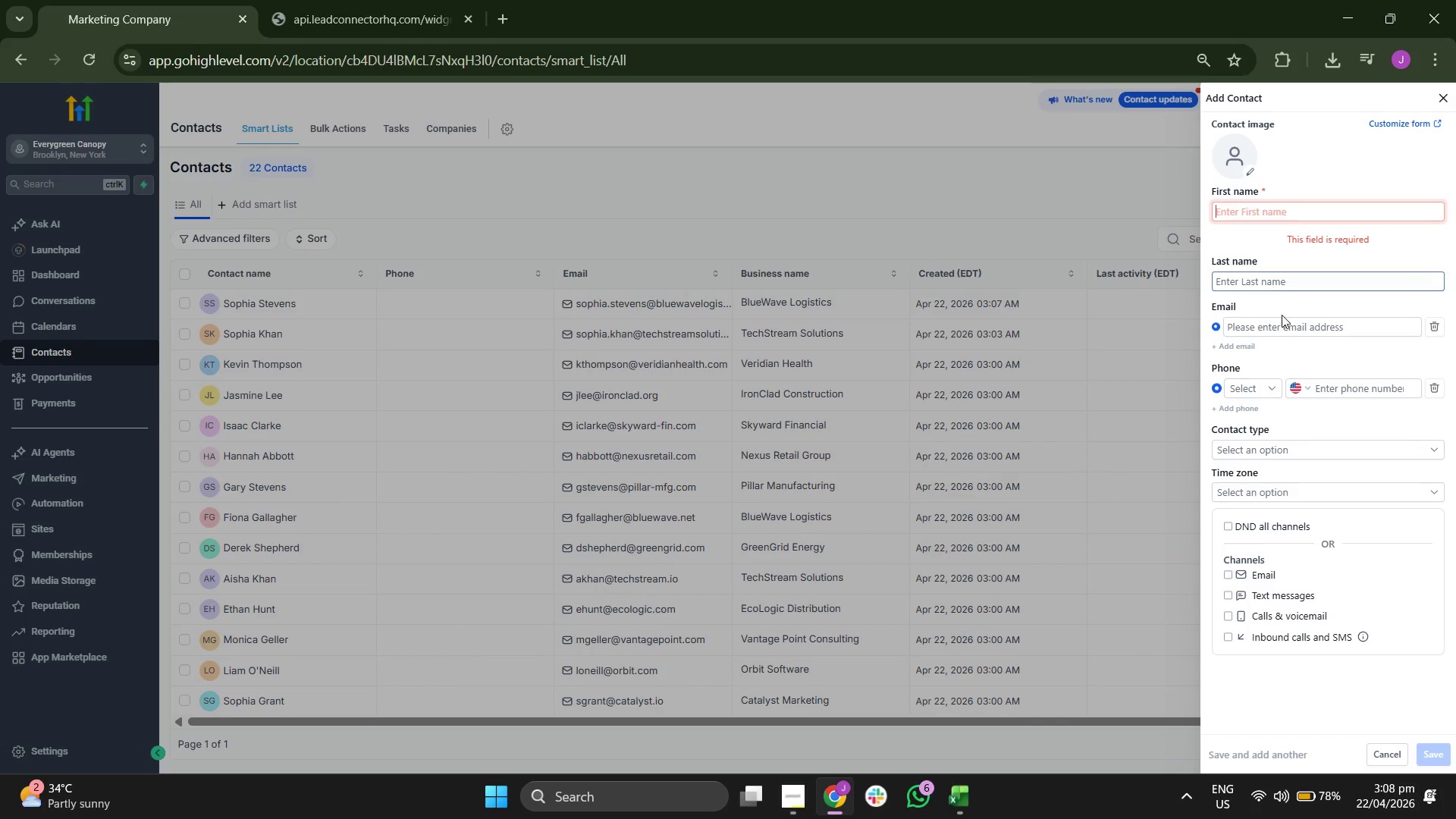 
left_click([1282, 328])
 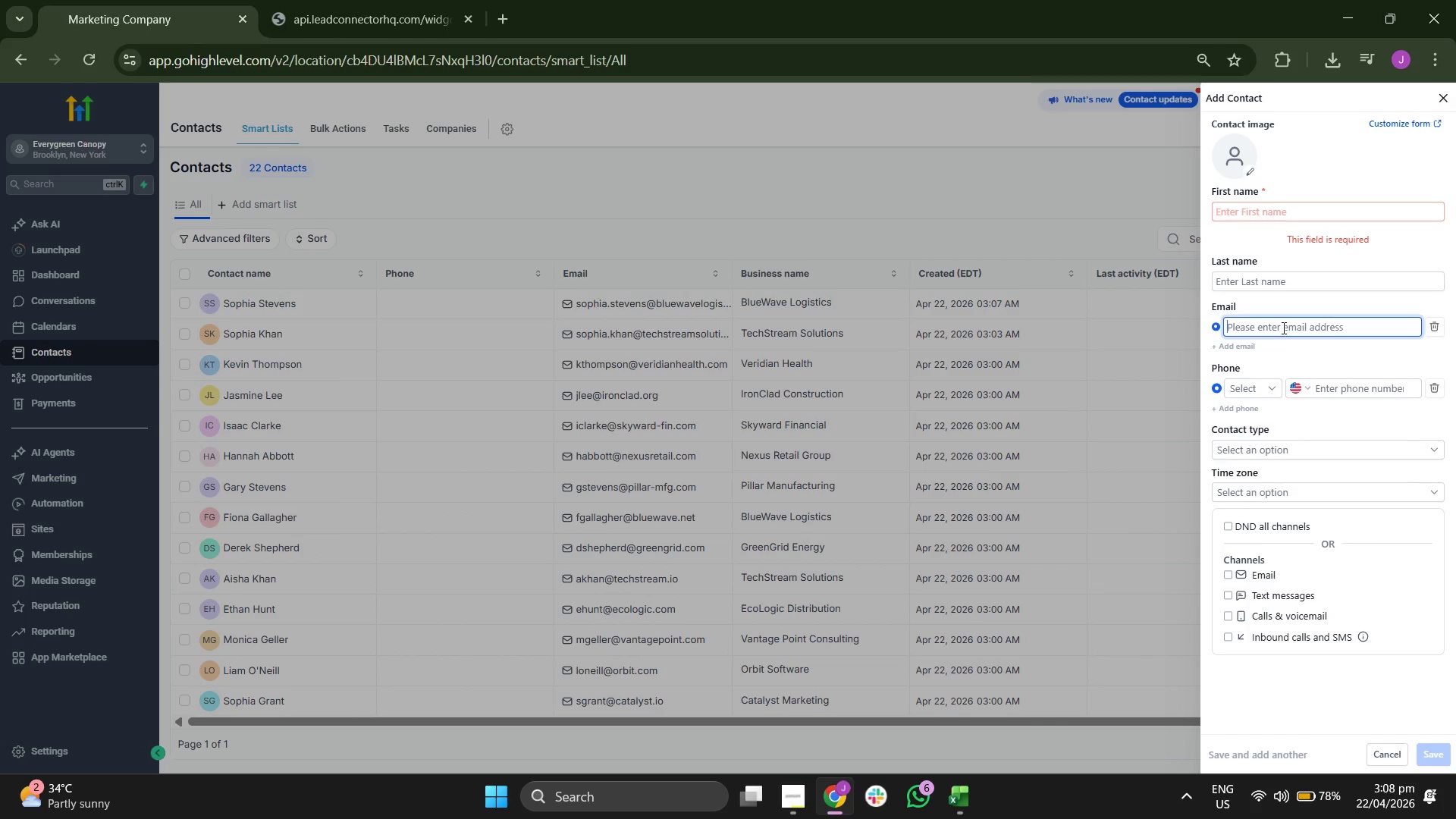 
key(Control+ControlLeft)
 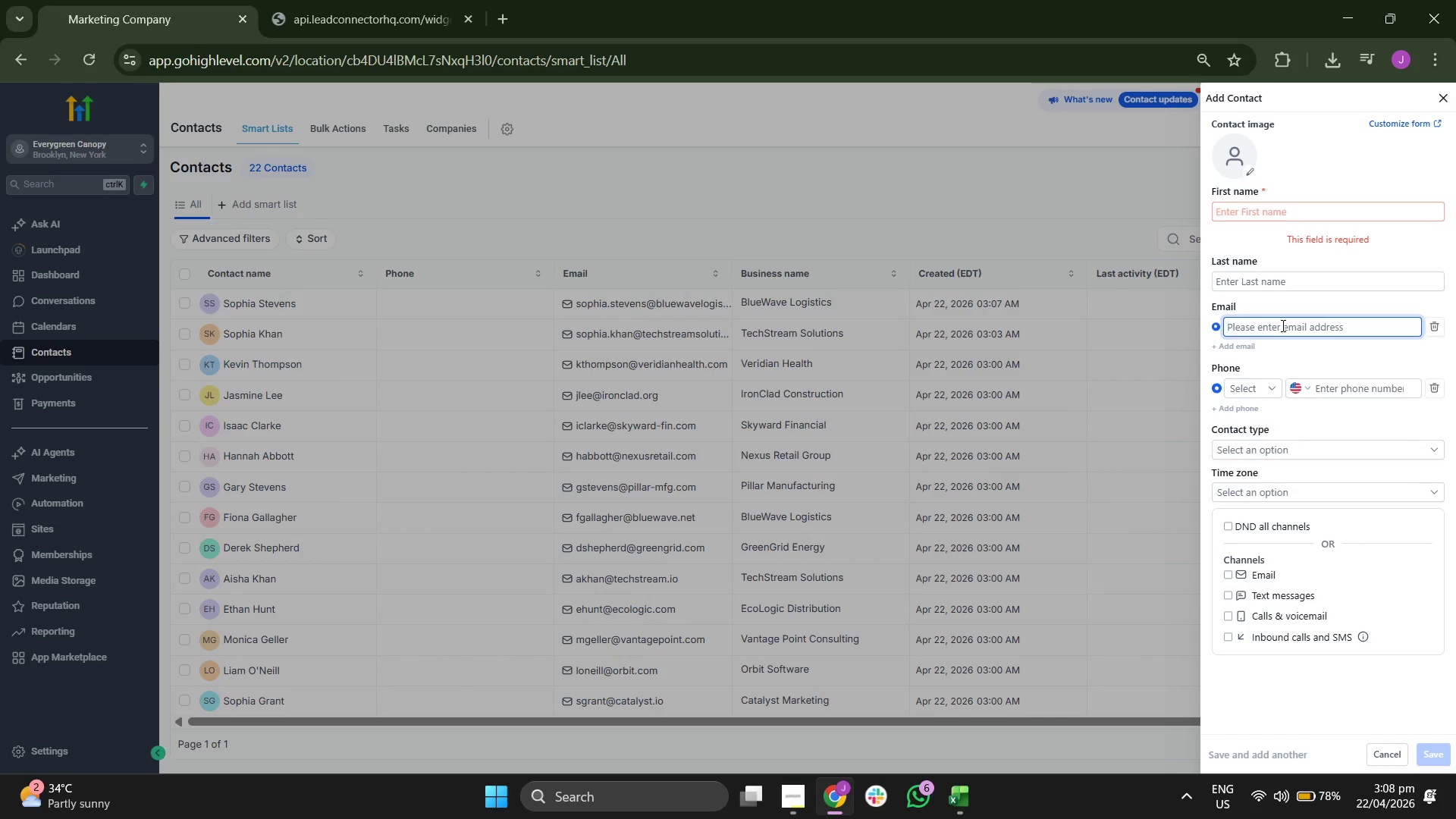 
key(Control+V)
 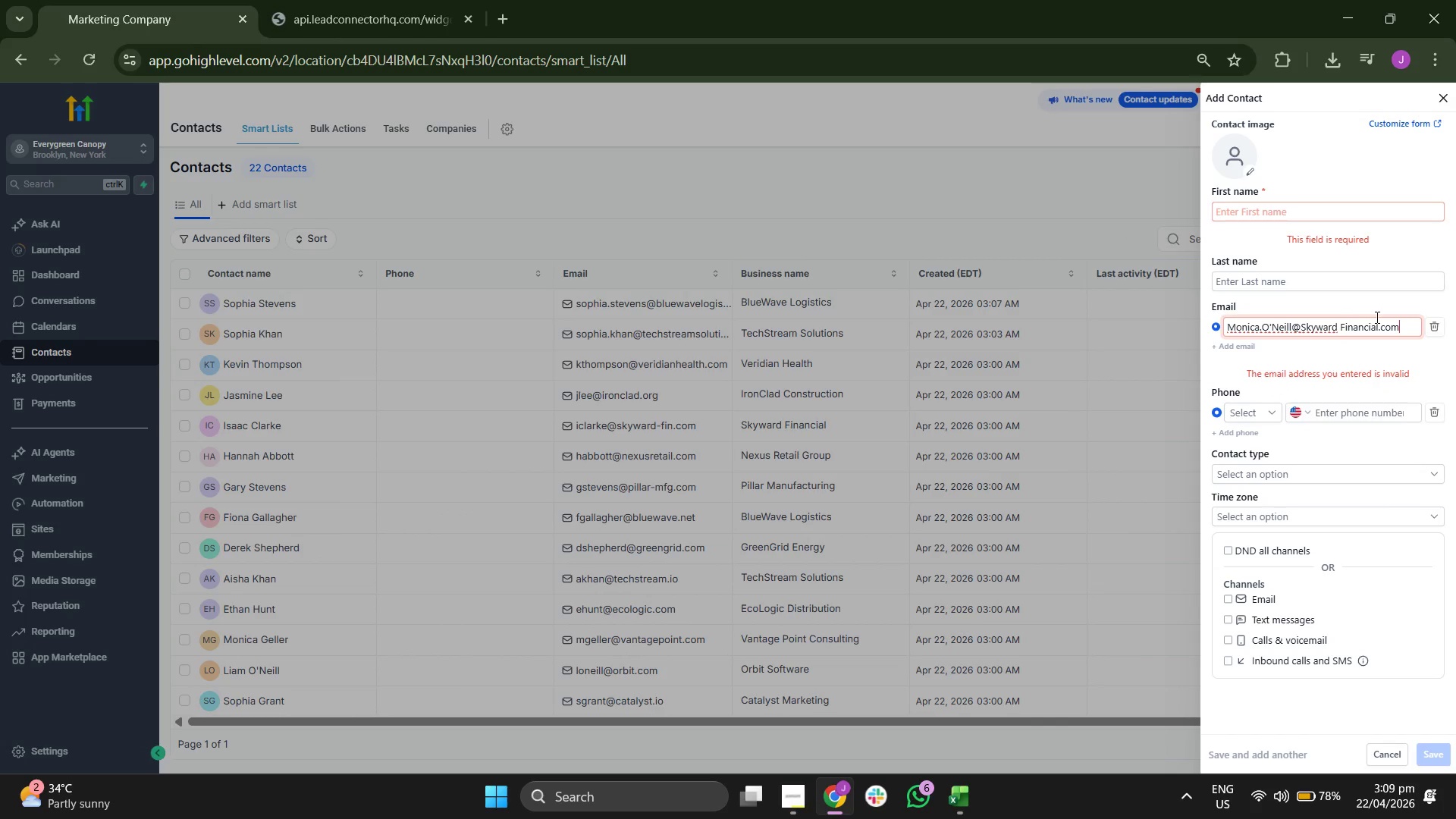 
key(ArrowLeft)
 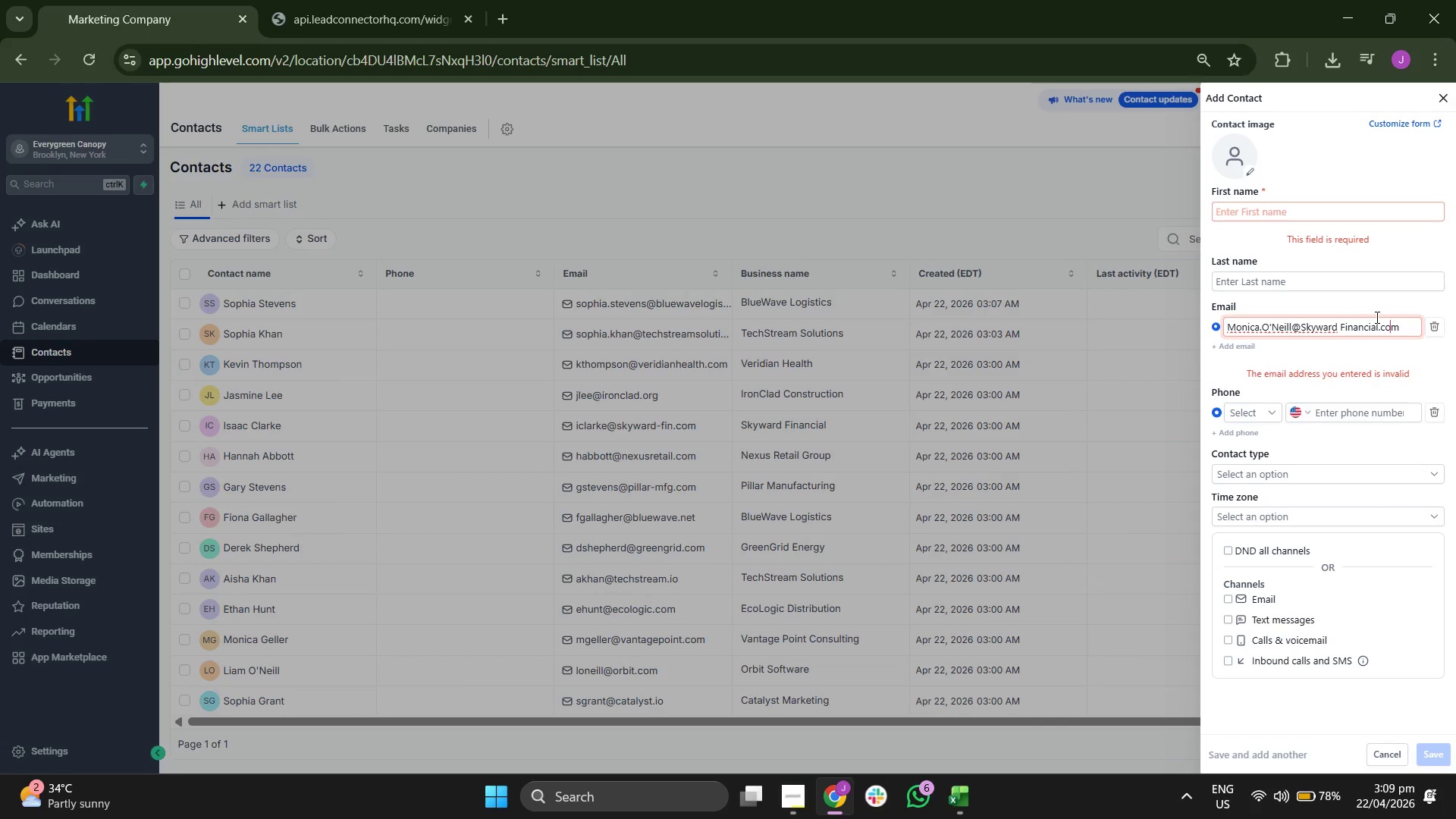 
key(ArrowLeft)
 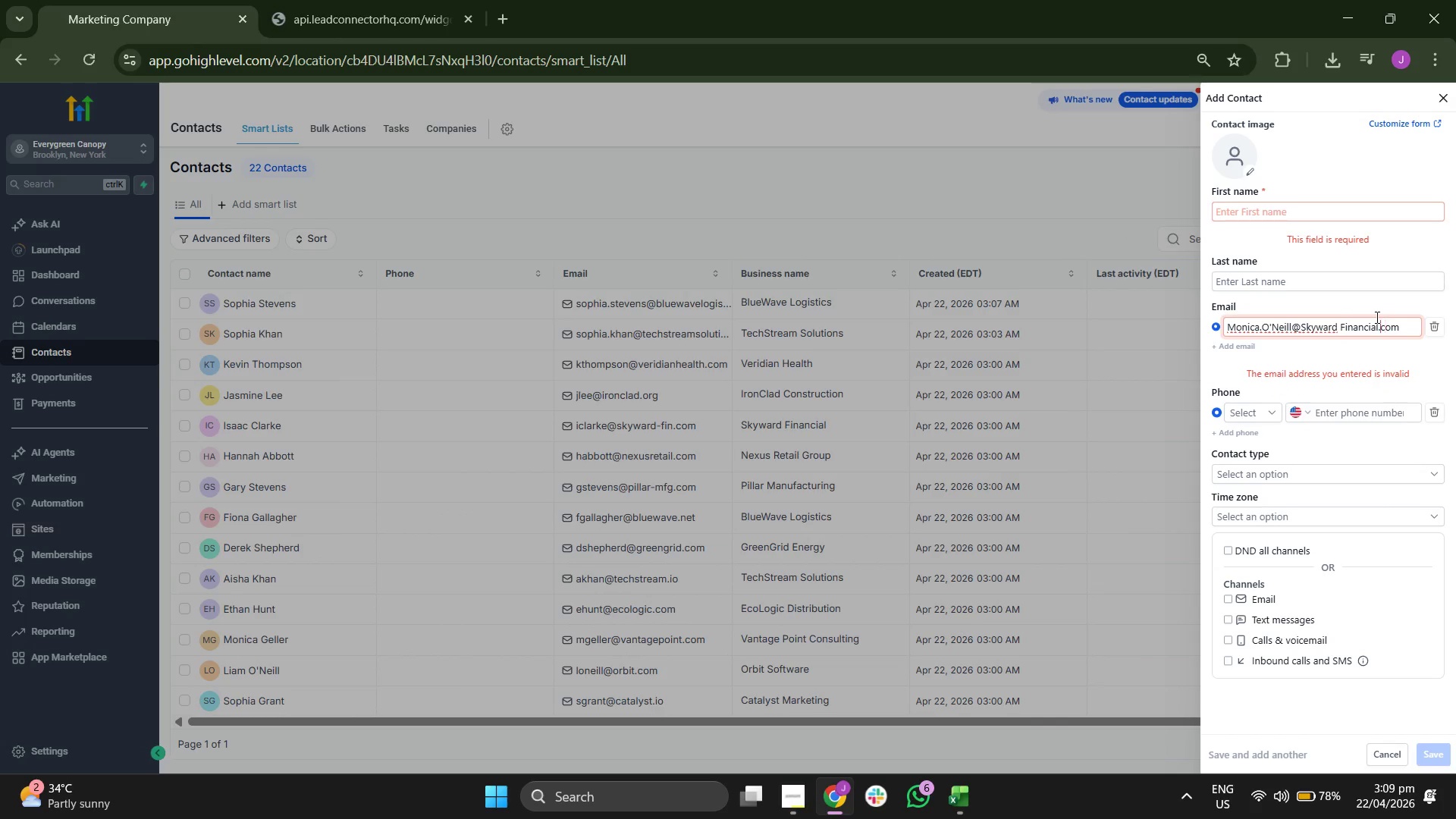 
key(ArrowLeft)
 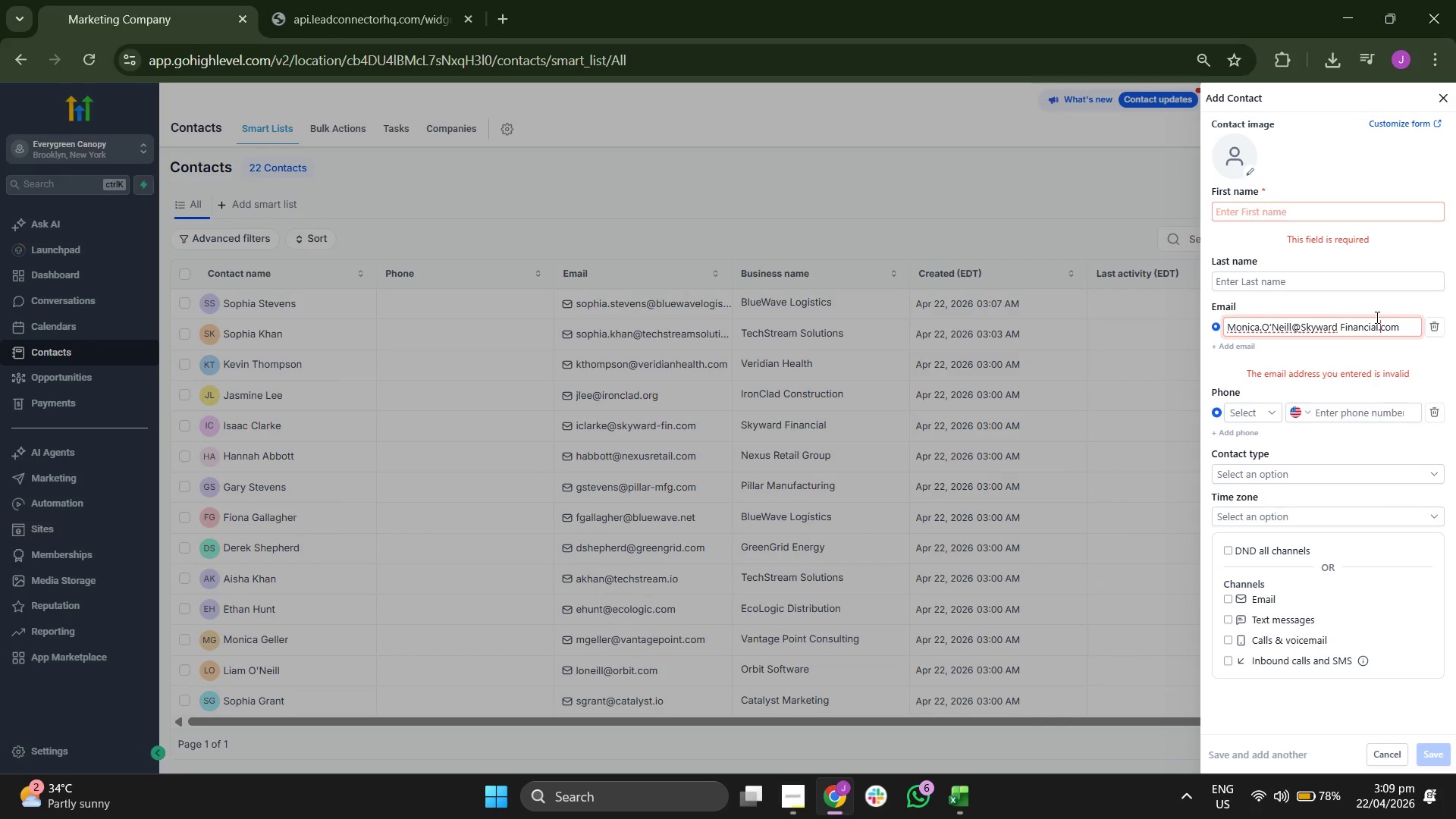 
key(ArrowLeft)
 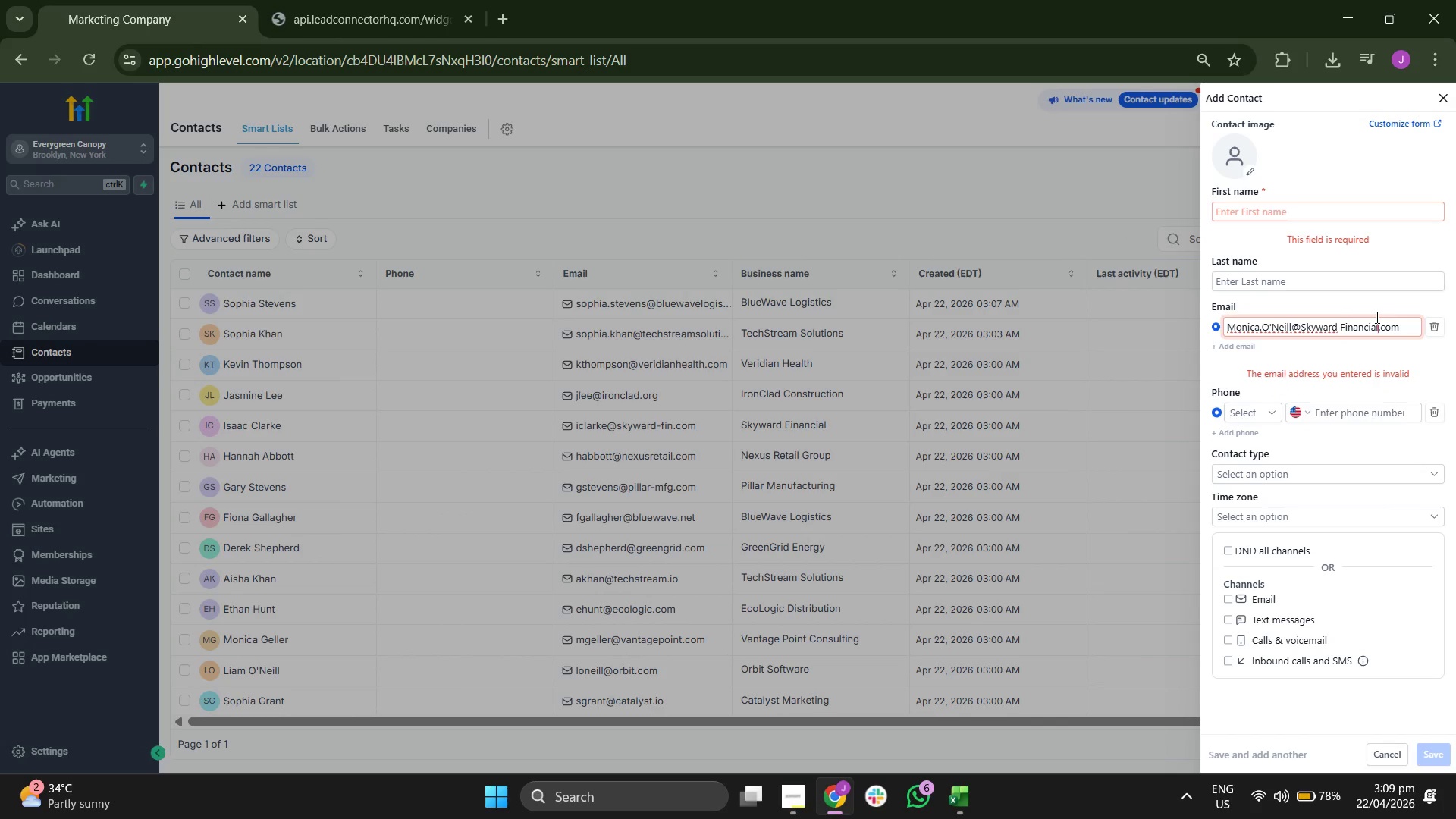 
key(ArrowLeft)
 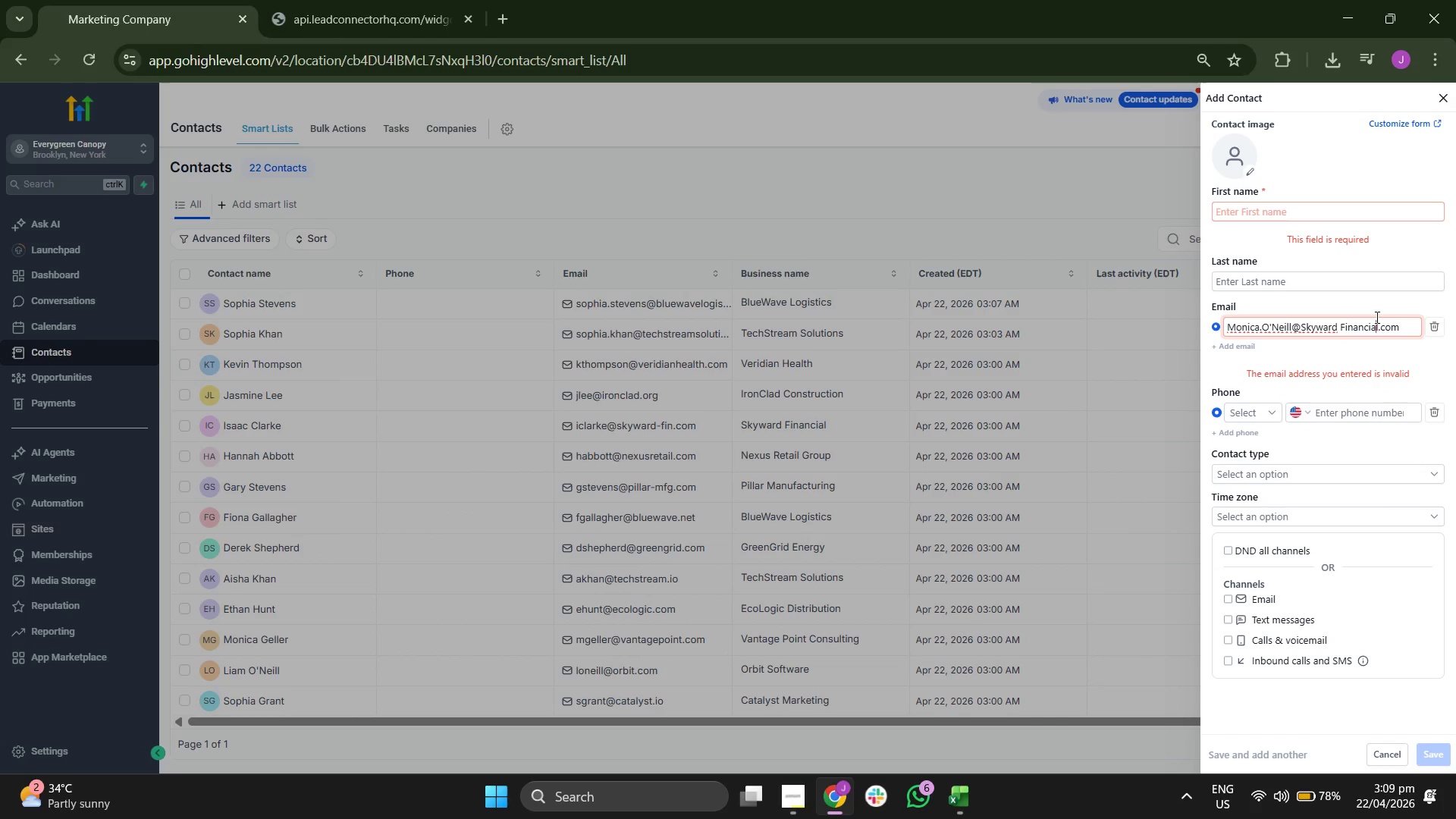 
key(ArrowLeft)
 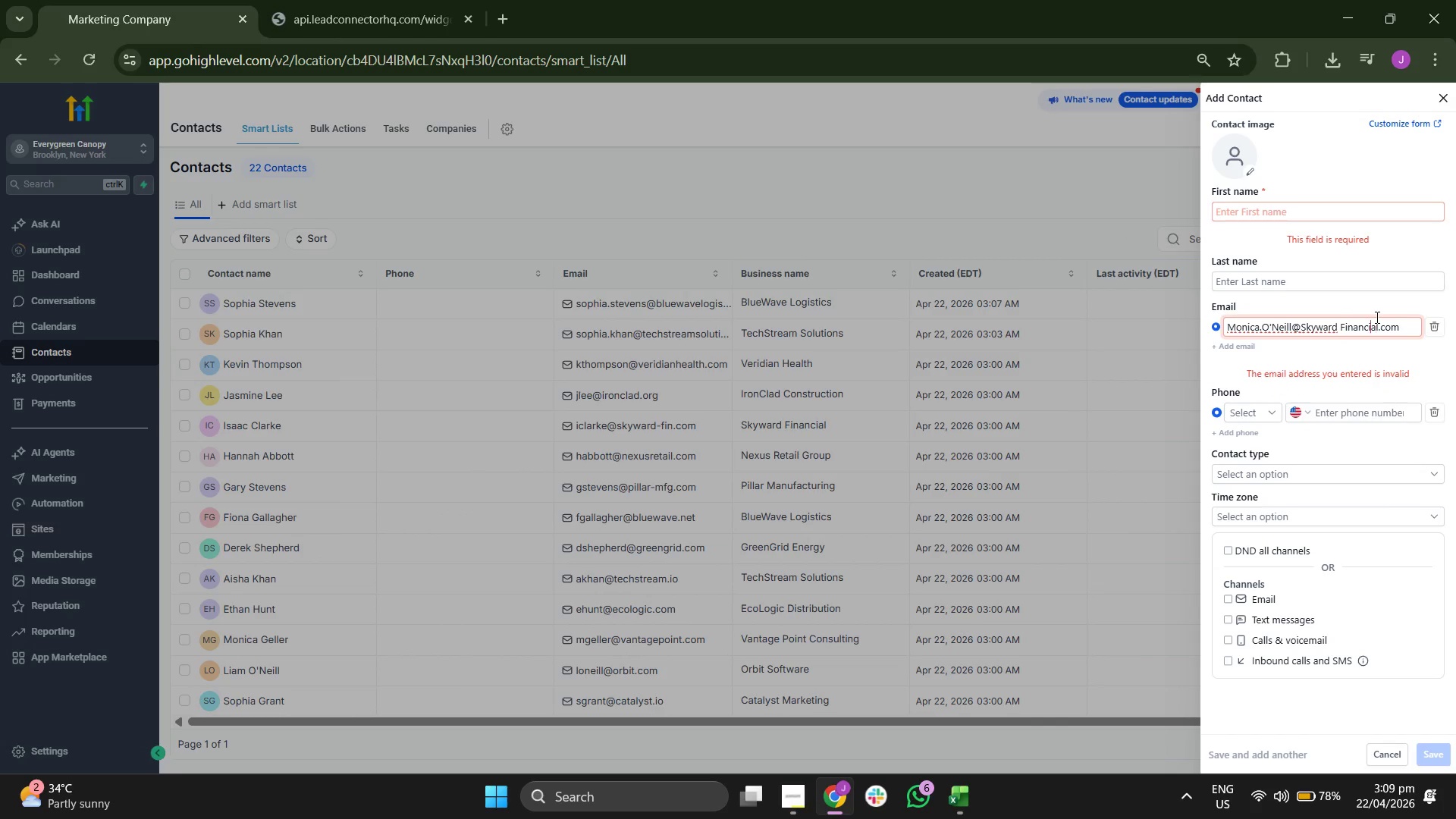 
key(ArrowLeft)
 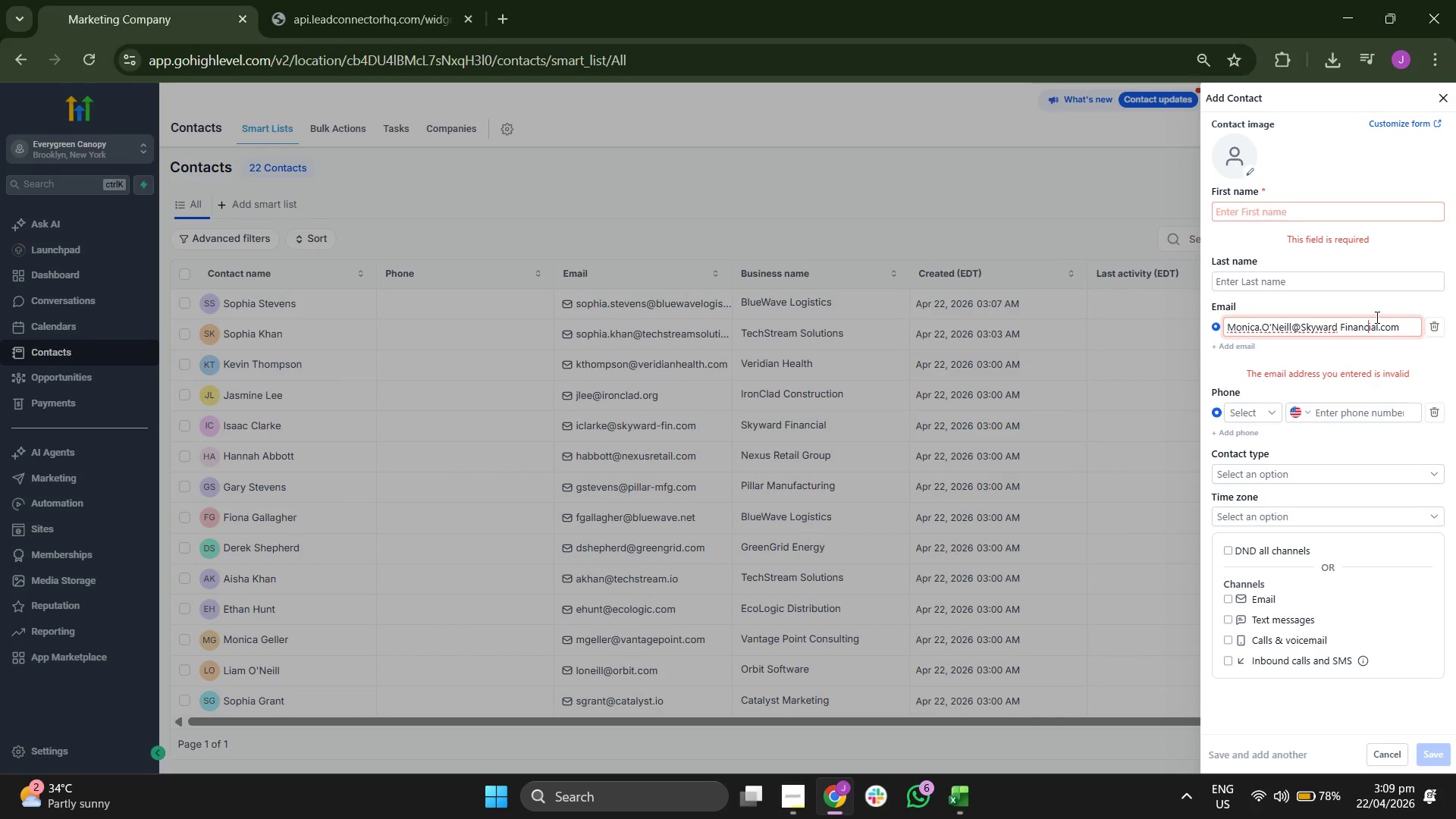 
key(ArrowLeft)
 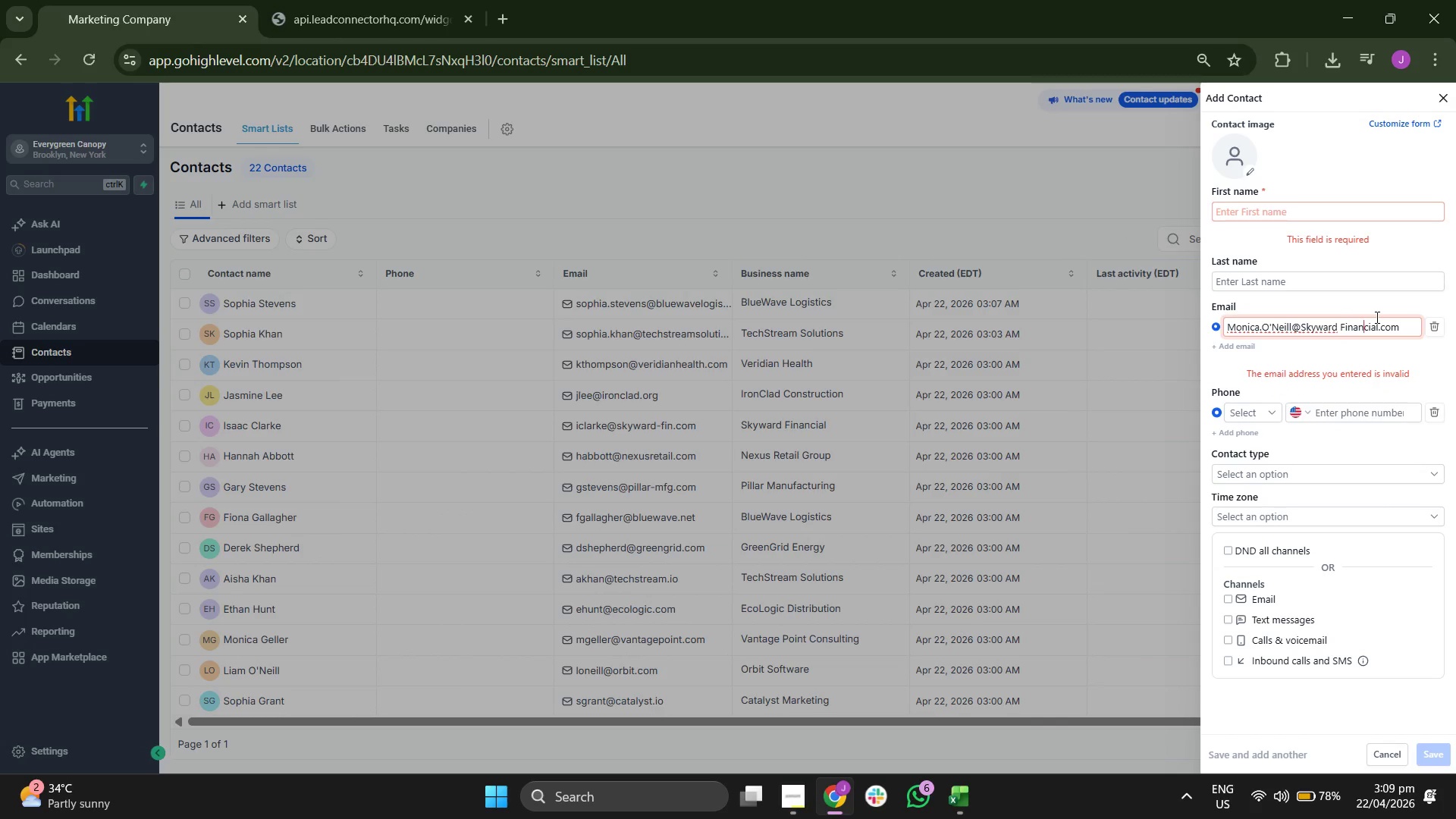 
key(ArrowLeft)
 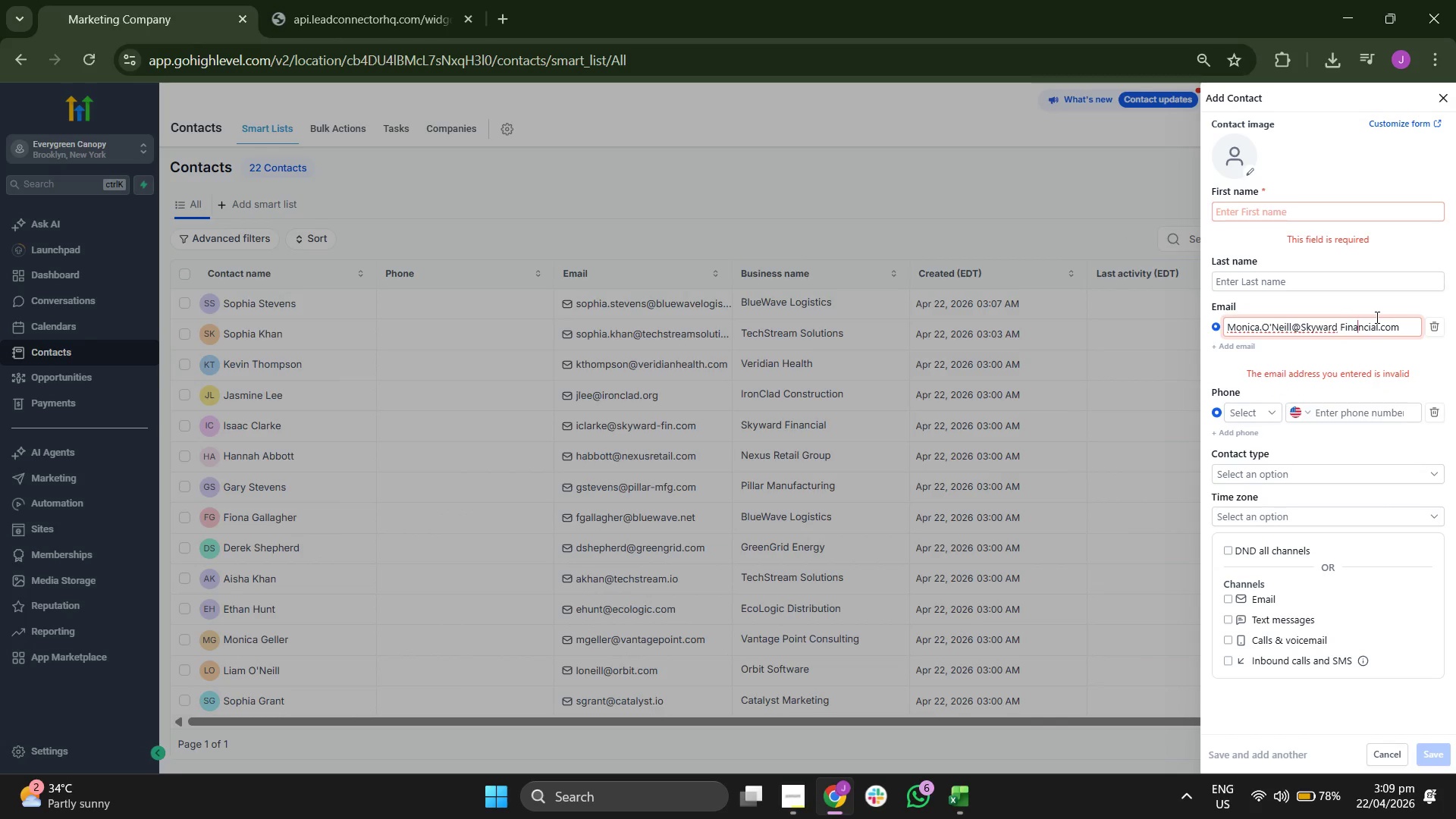 
key(ArrowLeft)
 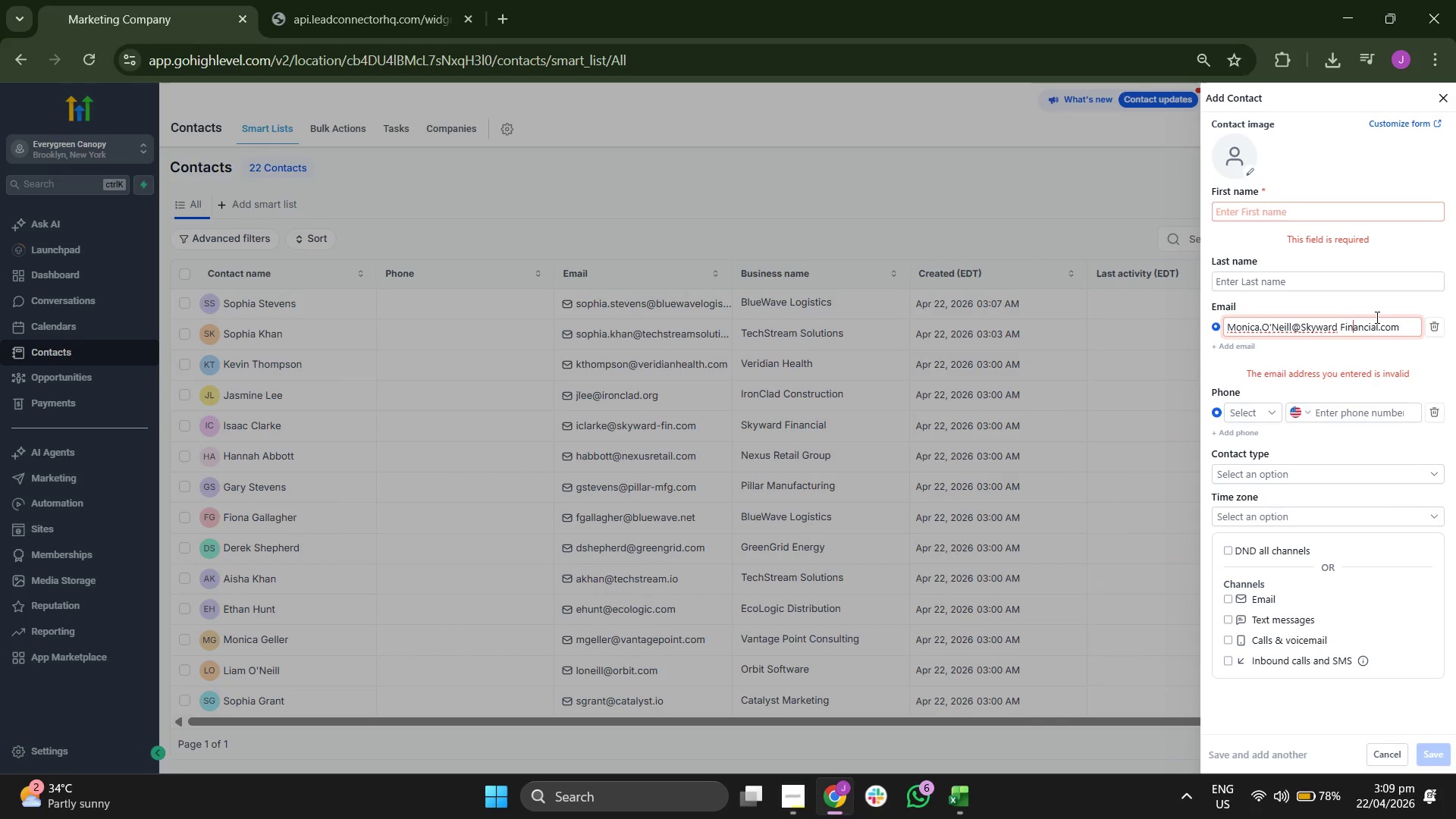 
key(ArrowLeft)
 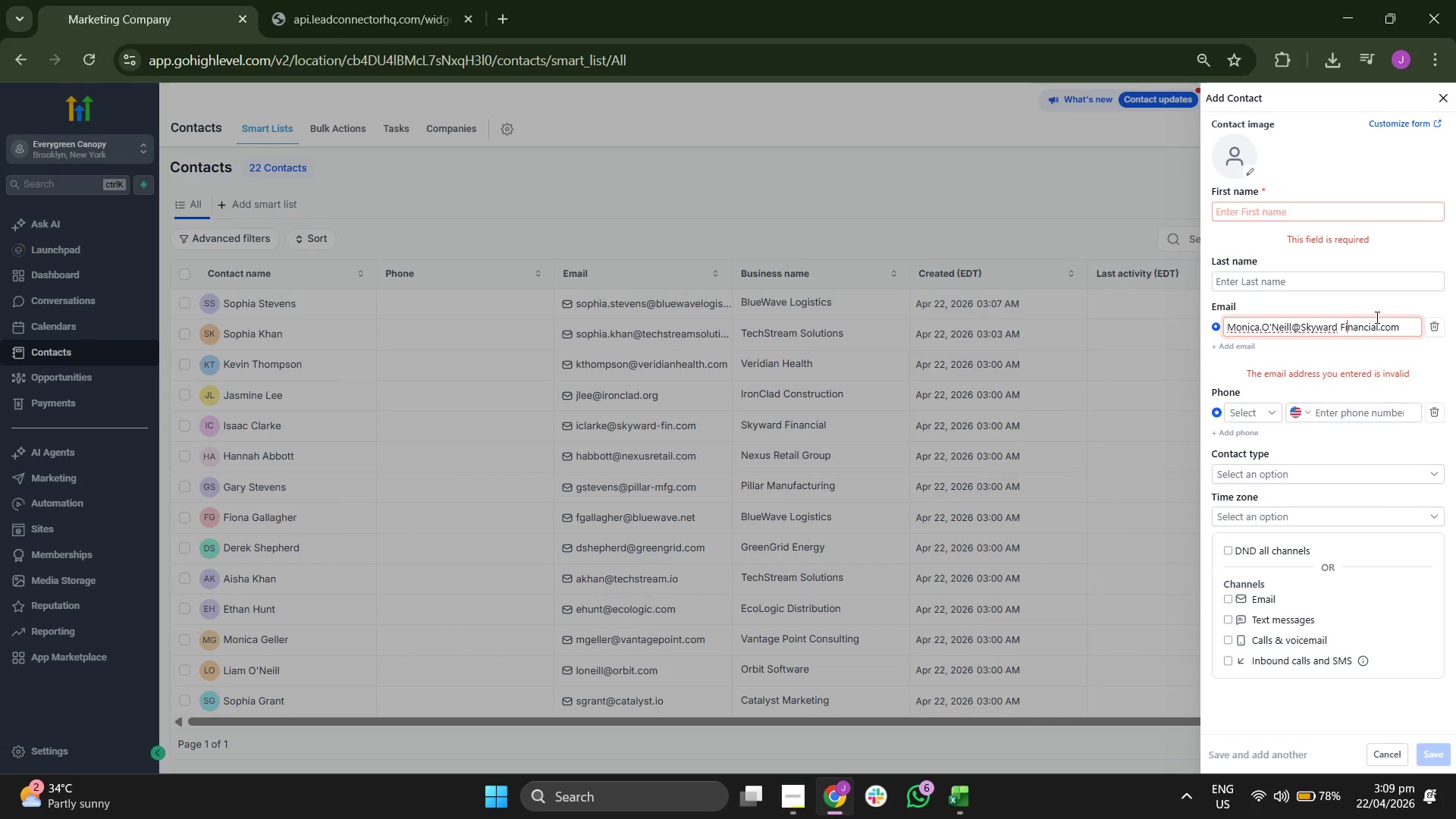 
key(ArrowLeft)
 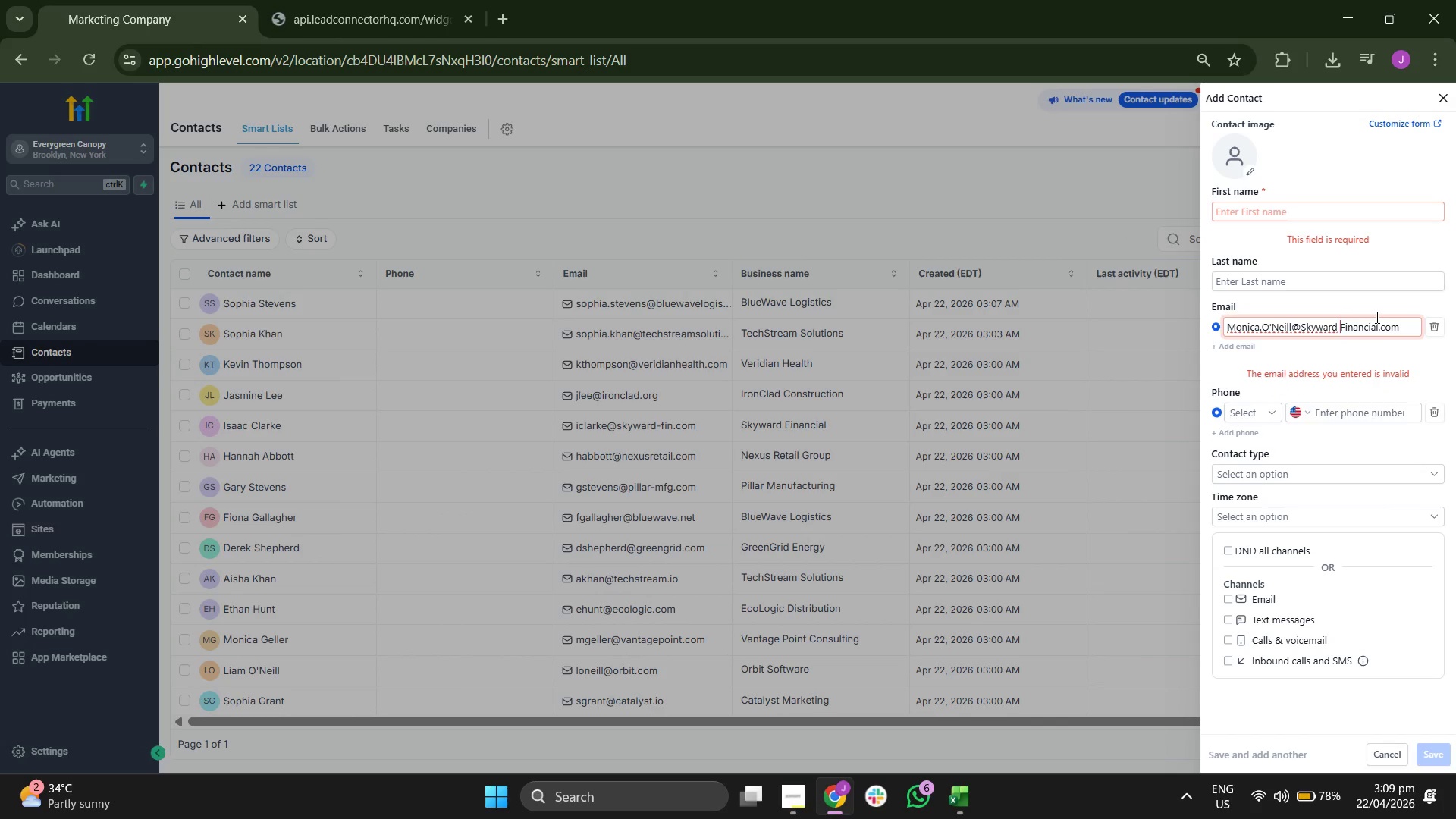 
key(ArrowLeft)
 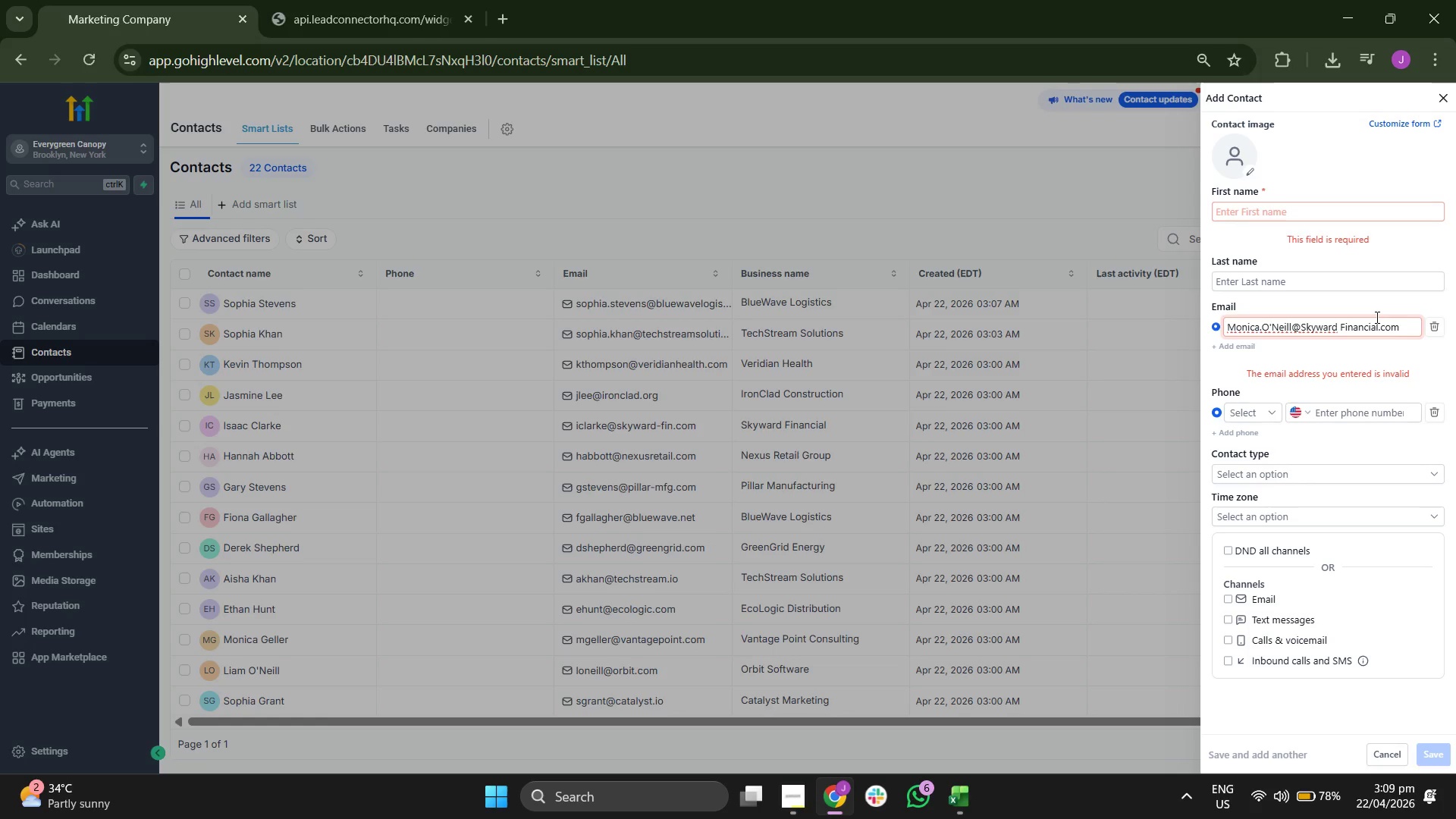 
key(Backspace)
 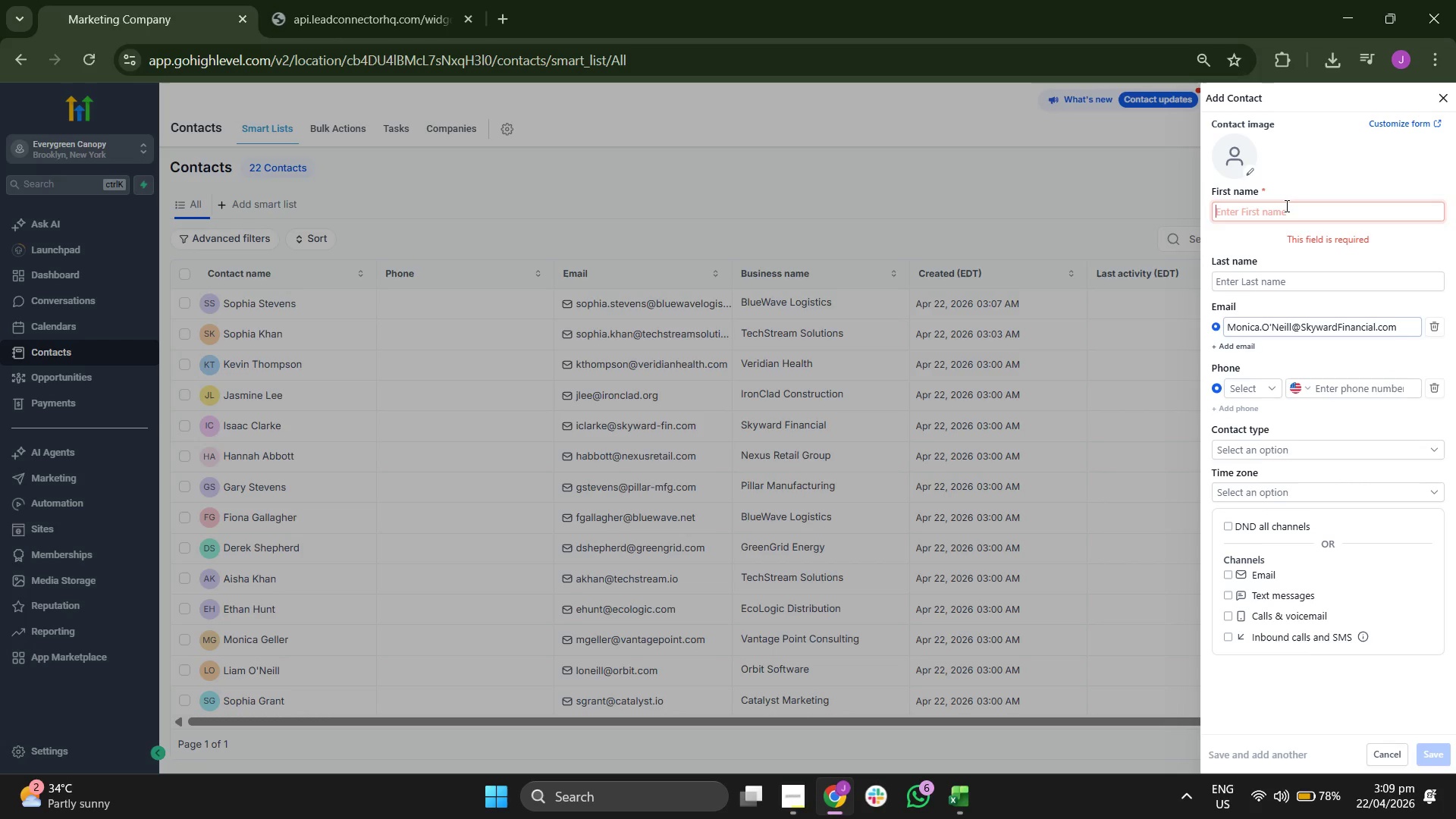 
type(Monical)
 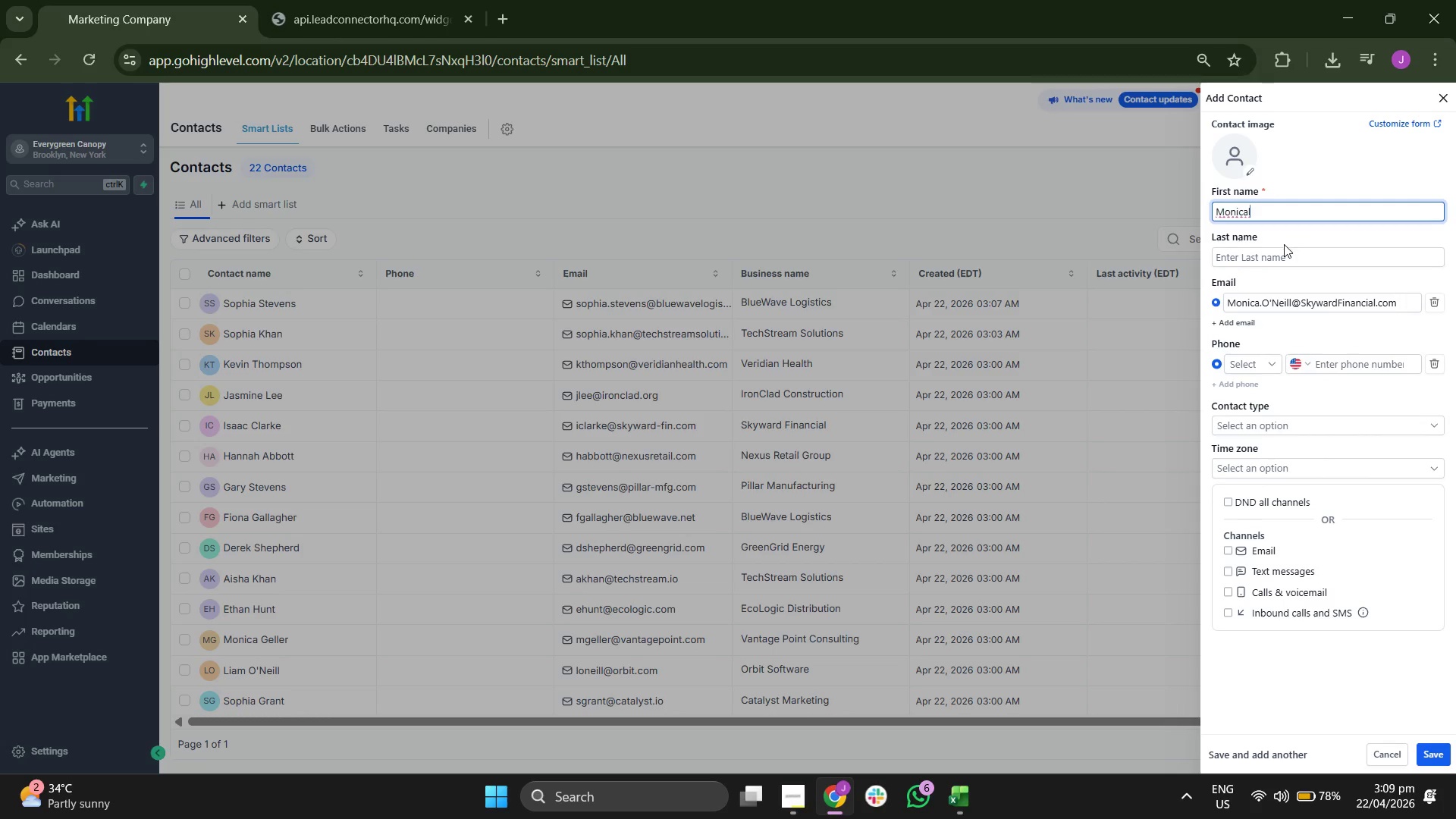 
left_click([1284, 249])
 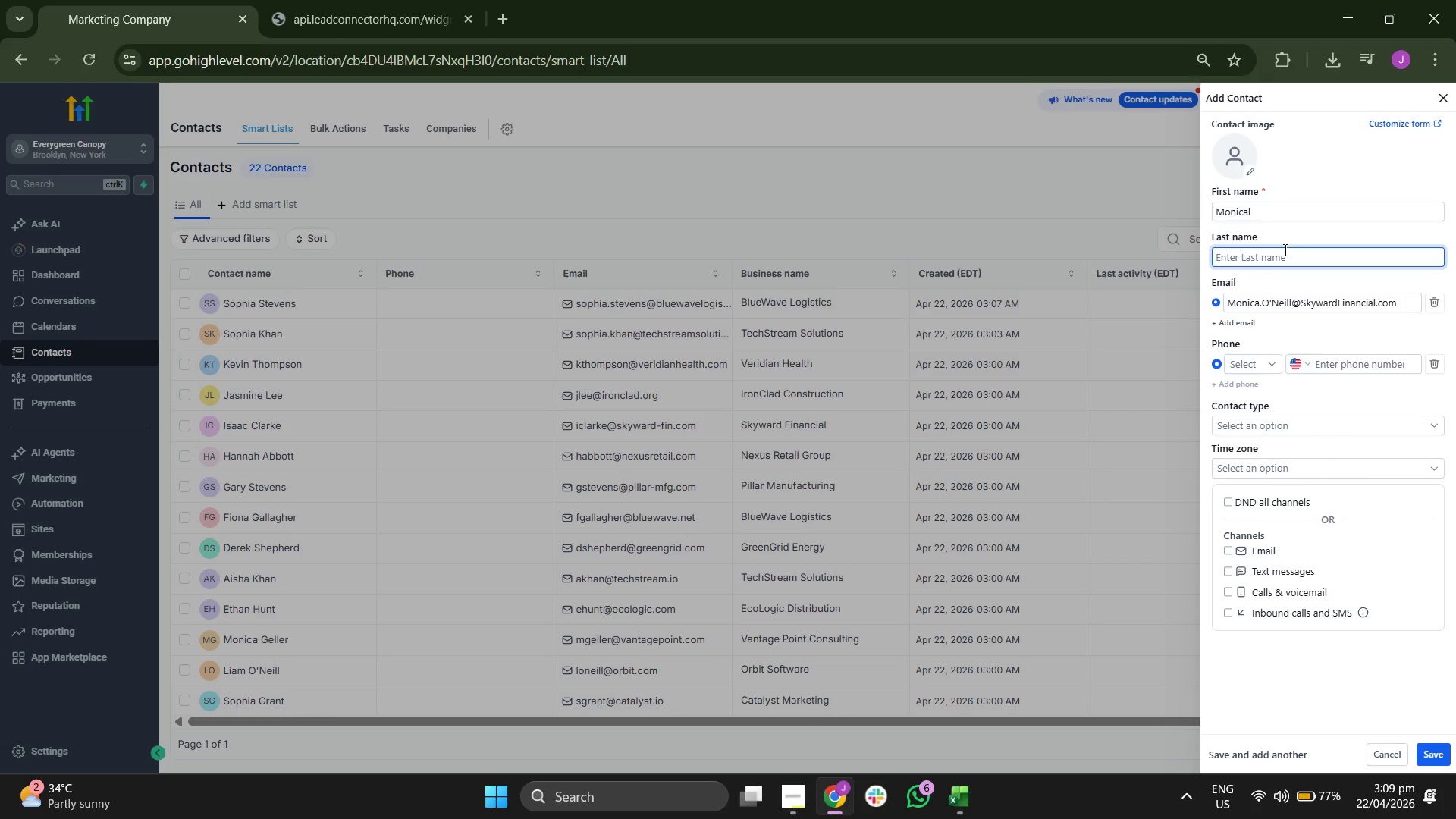 
type(O'Neil)
 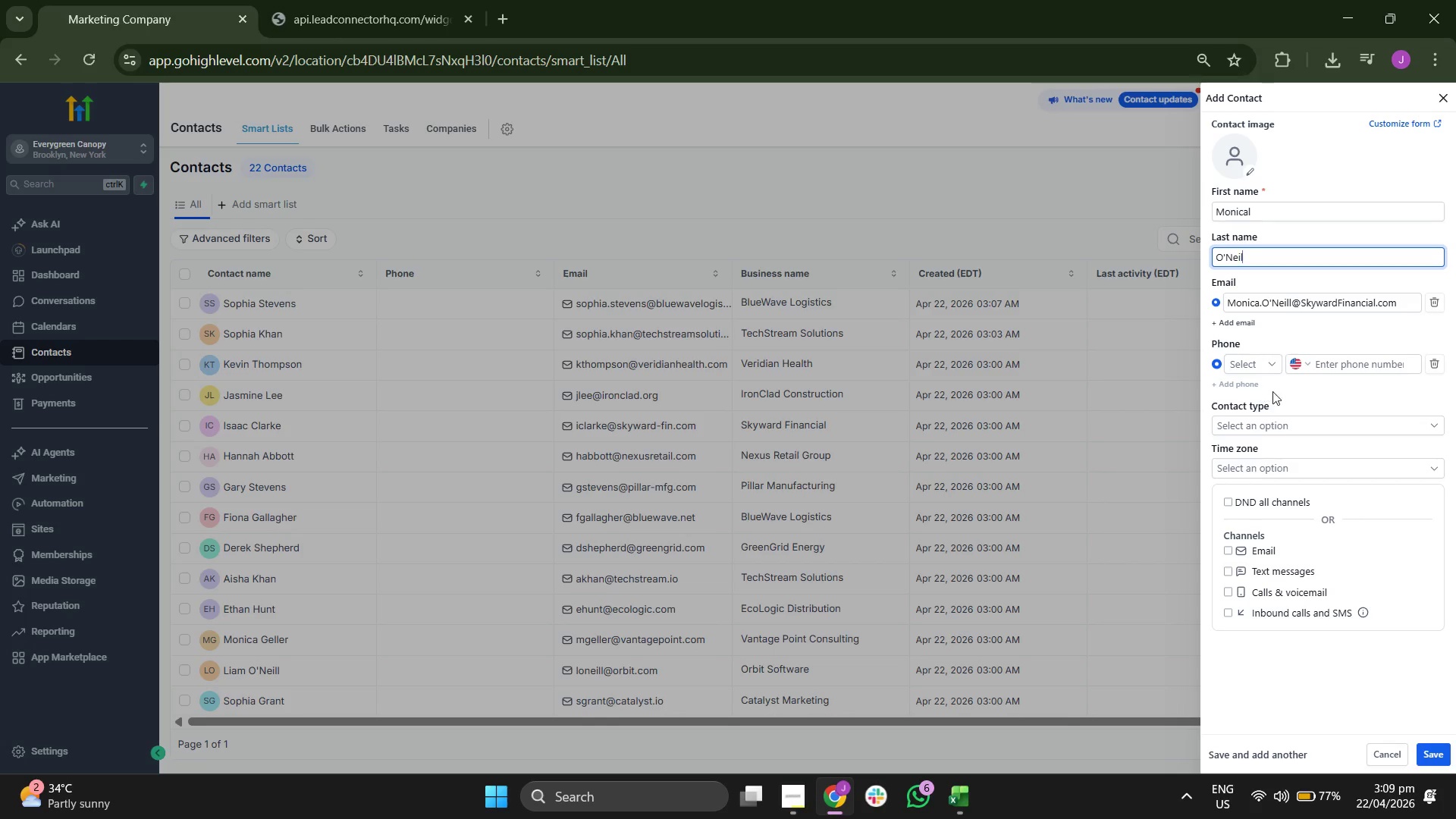 
wait(5.89)
 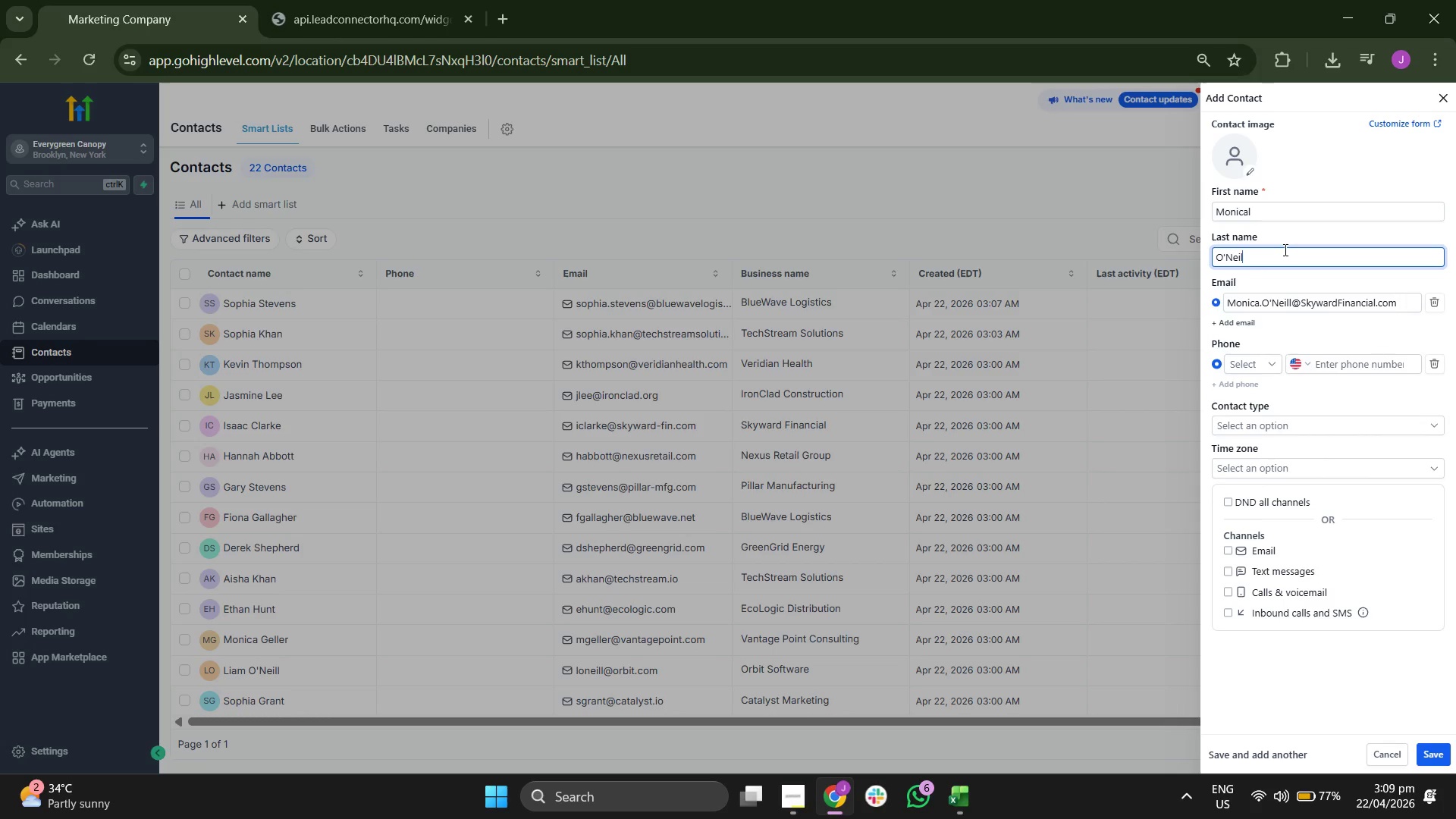 
left_click([1436, 758])
 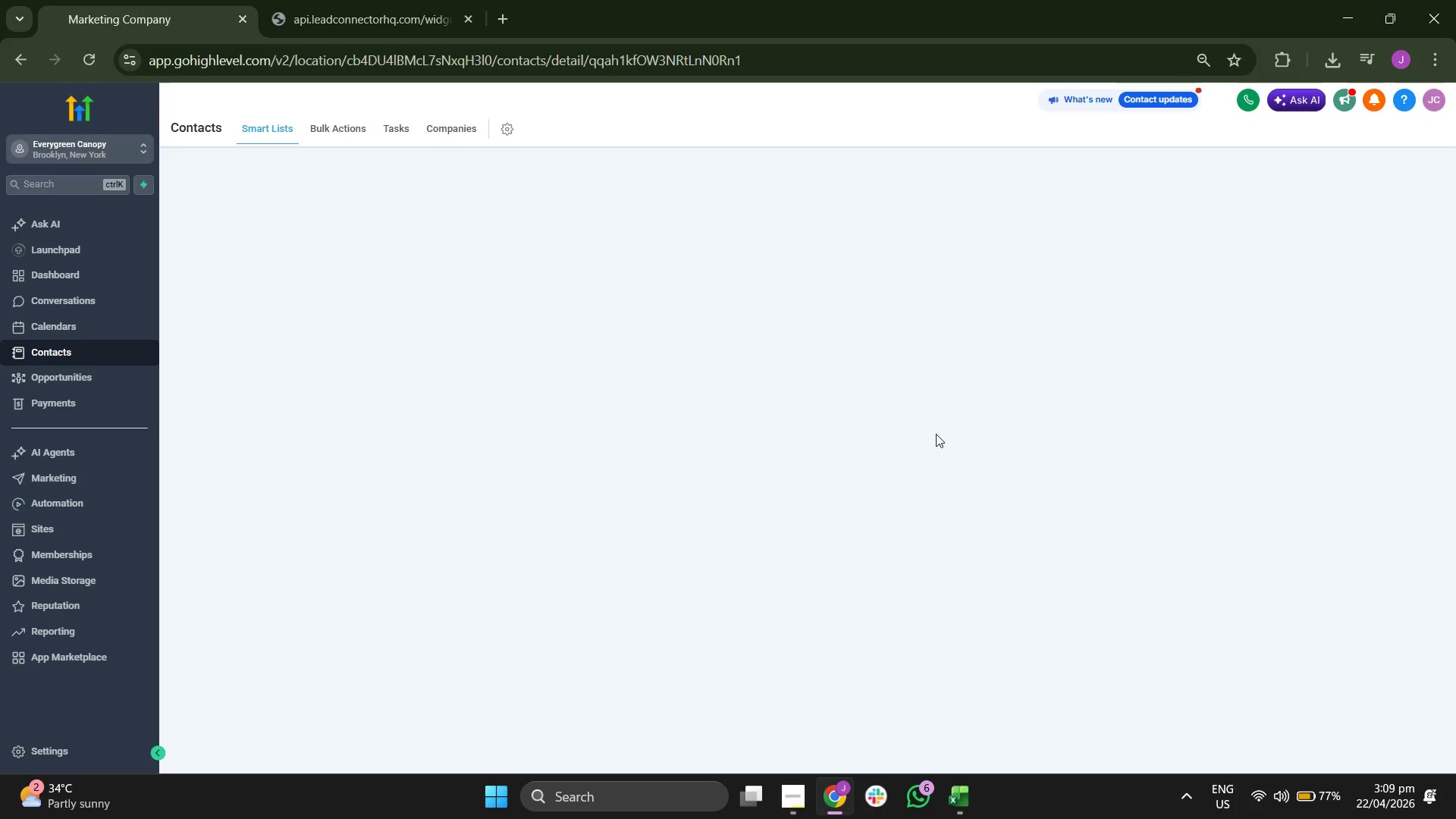 
mouse_move([864, 418])
 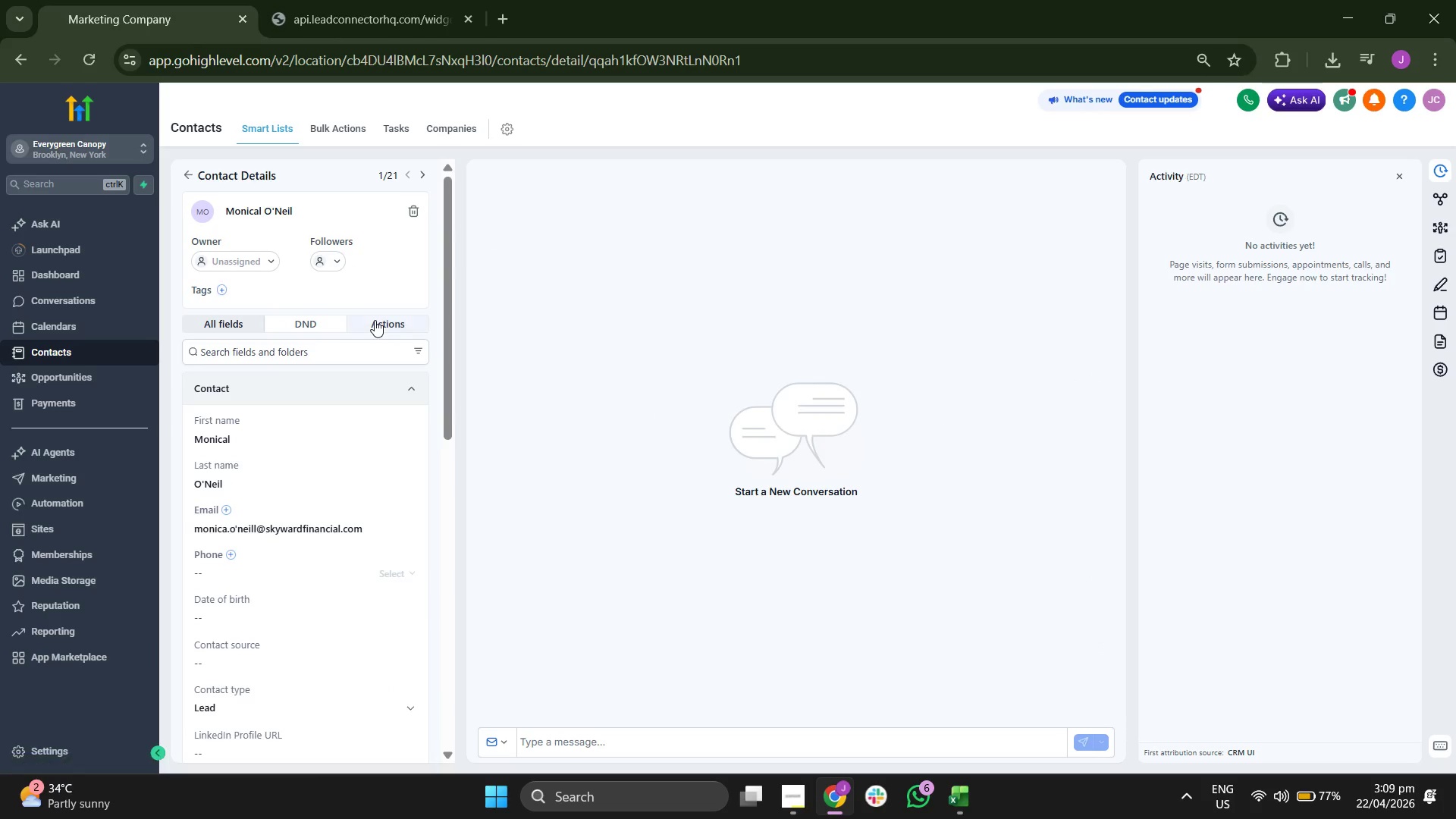 
scroll: coordinate [375, 322], scroll_direction: down, amount: 5.0
 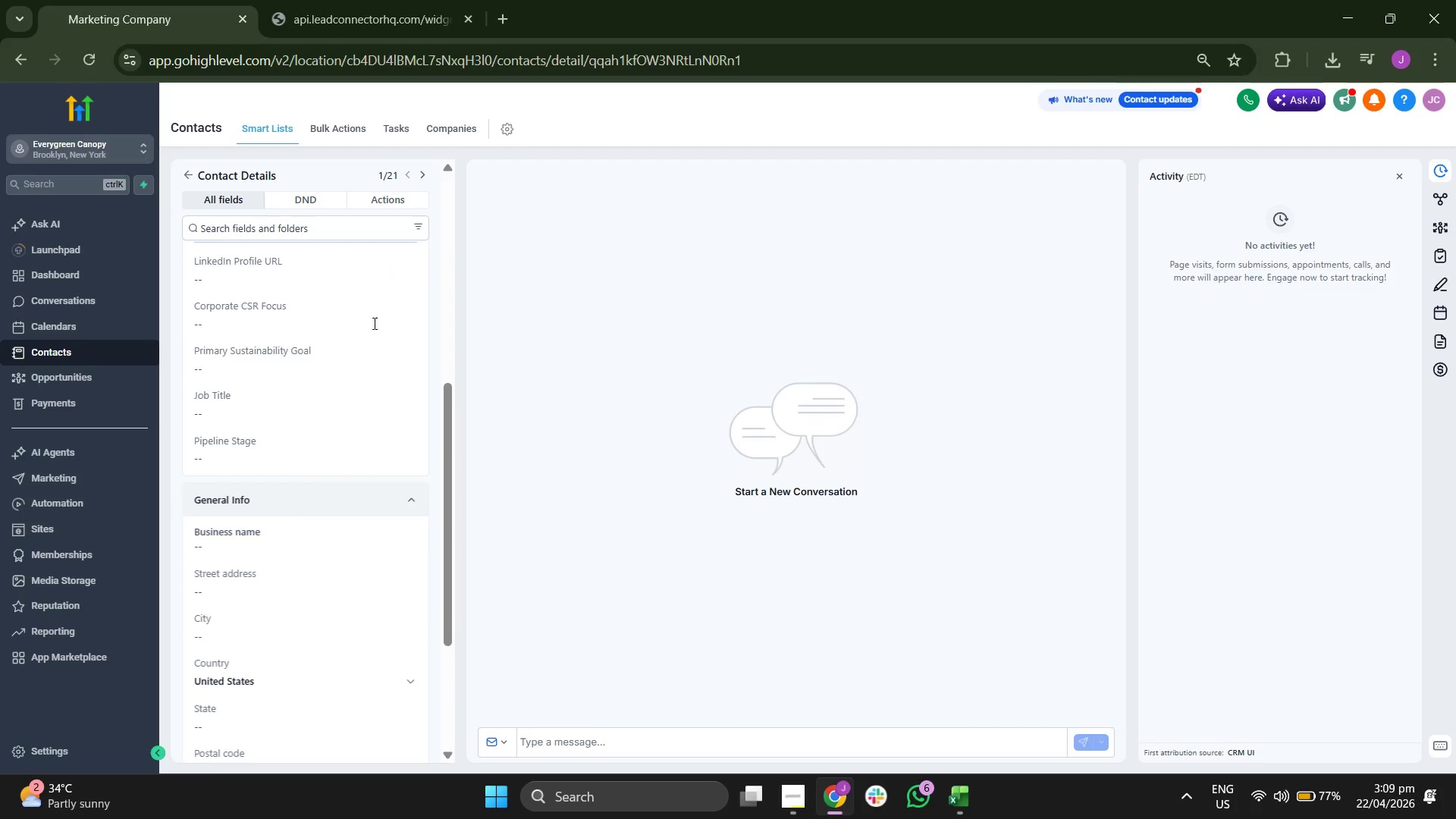 
scroll: coordinate [372, 323], scroll_direction: up, amount: 2.0
 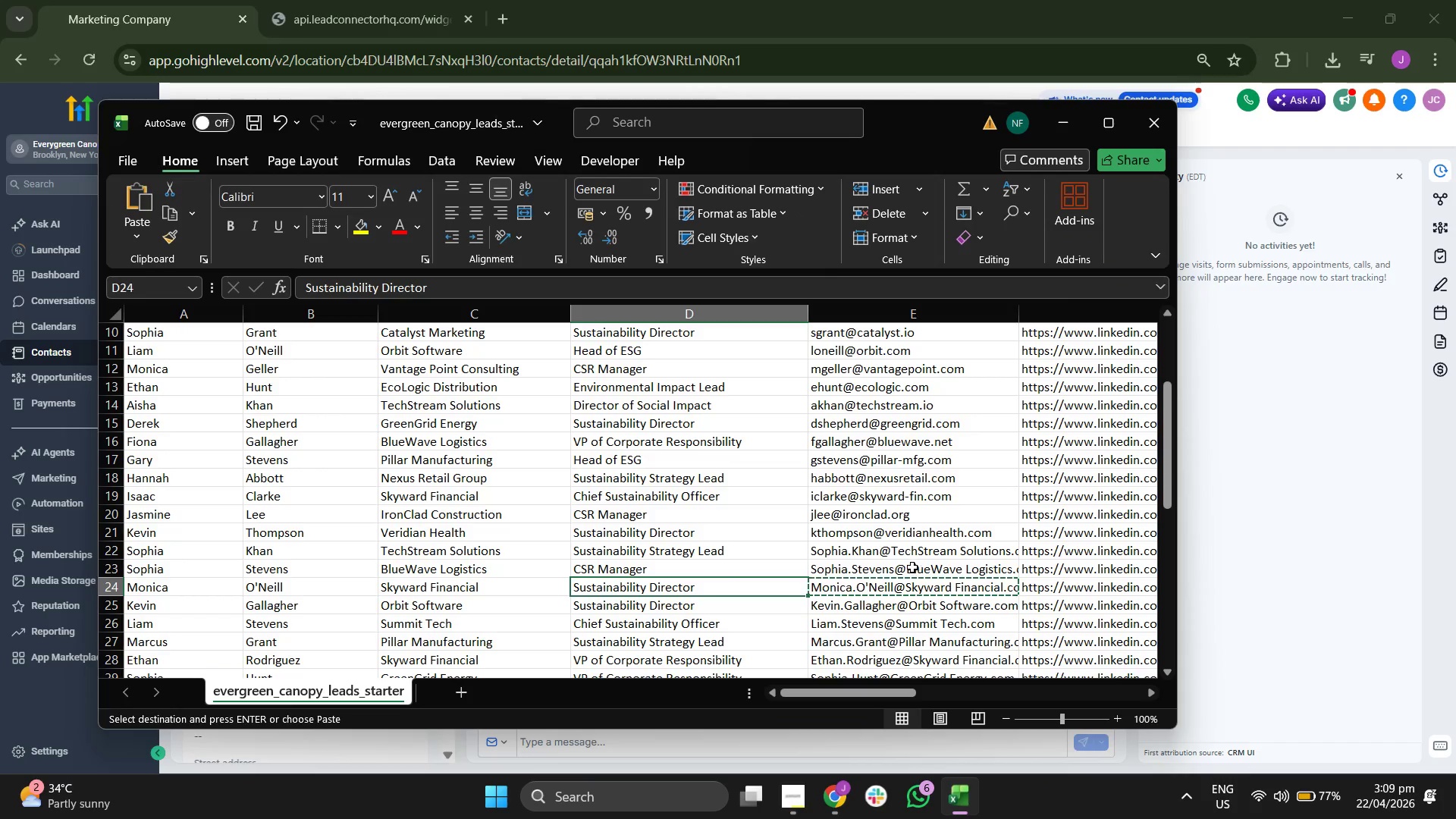 
key(ArrowRight)
 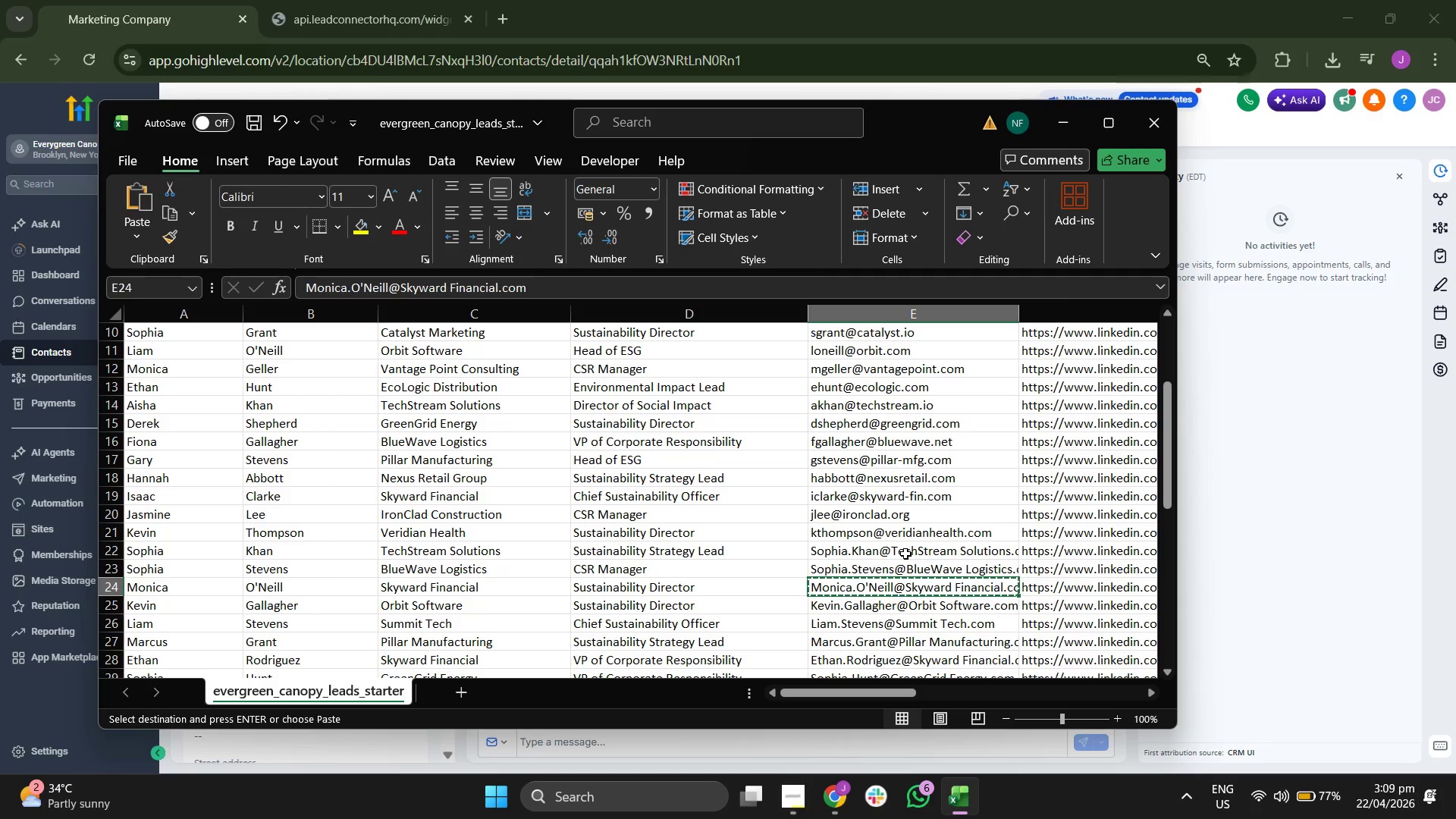 
key(ArrowRight)
 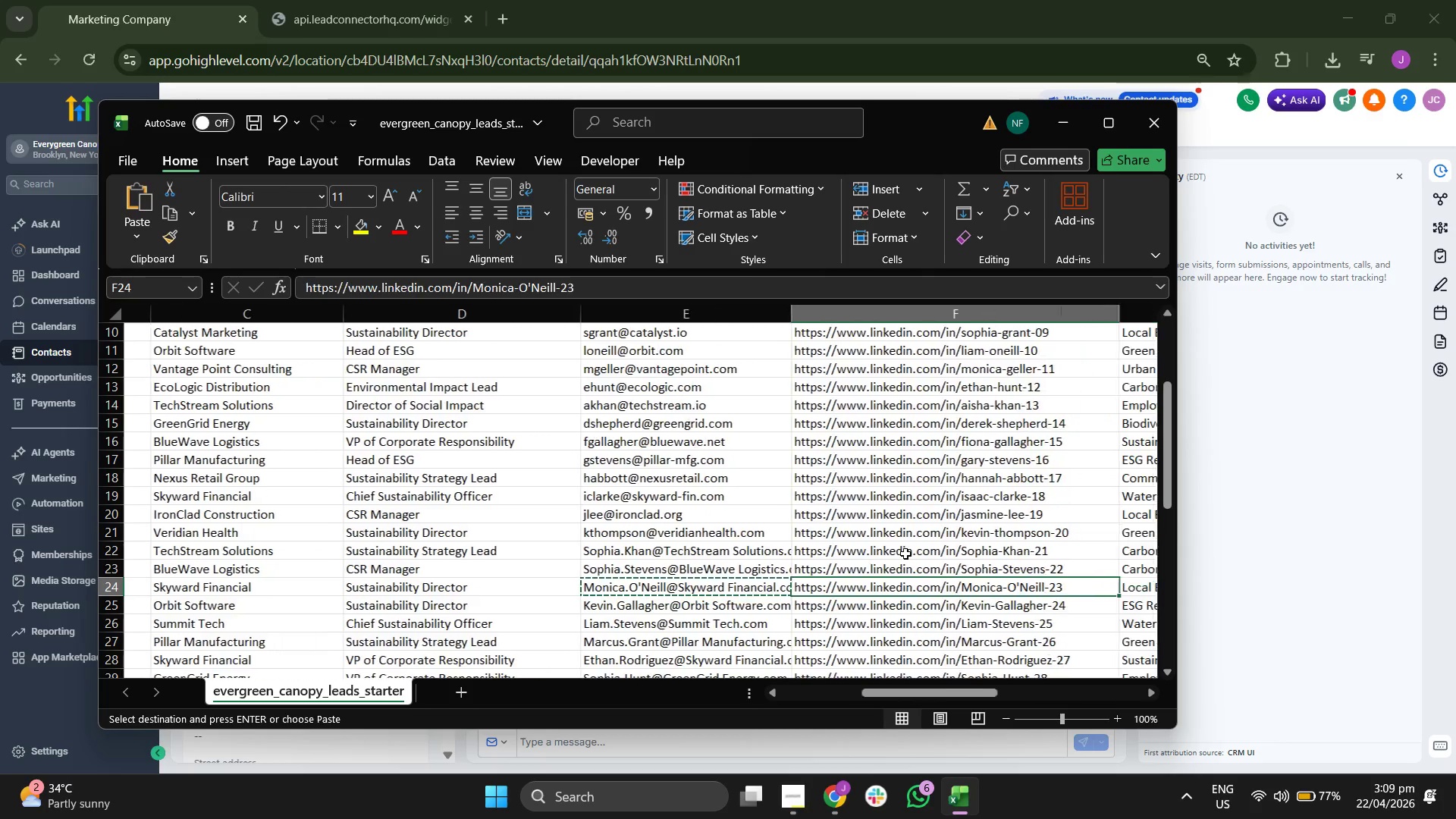 
key(Control+ControlLeft)
 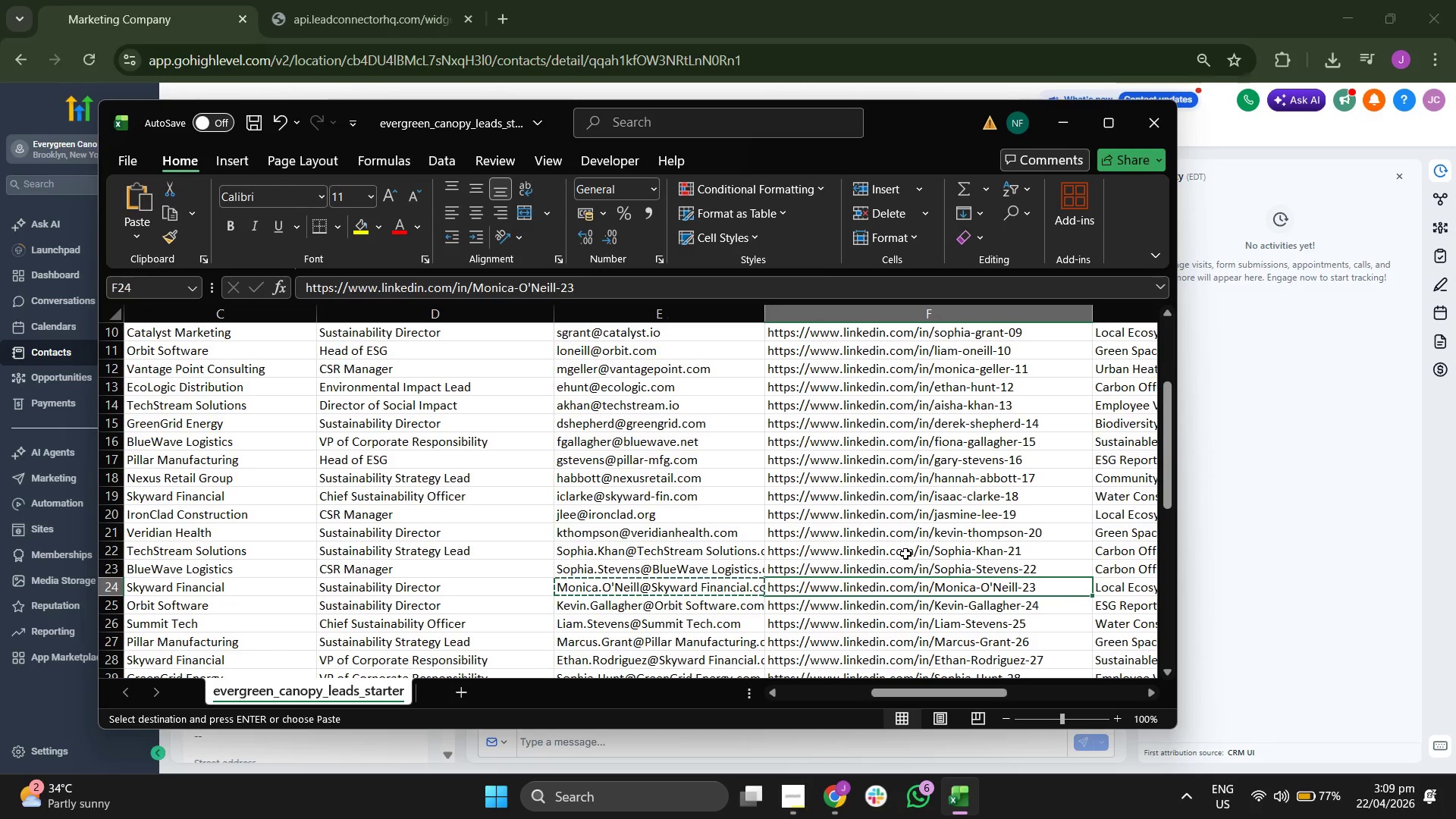 
key(Control+C)
 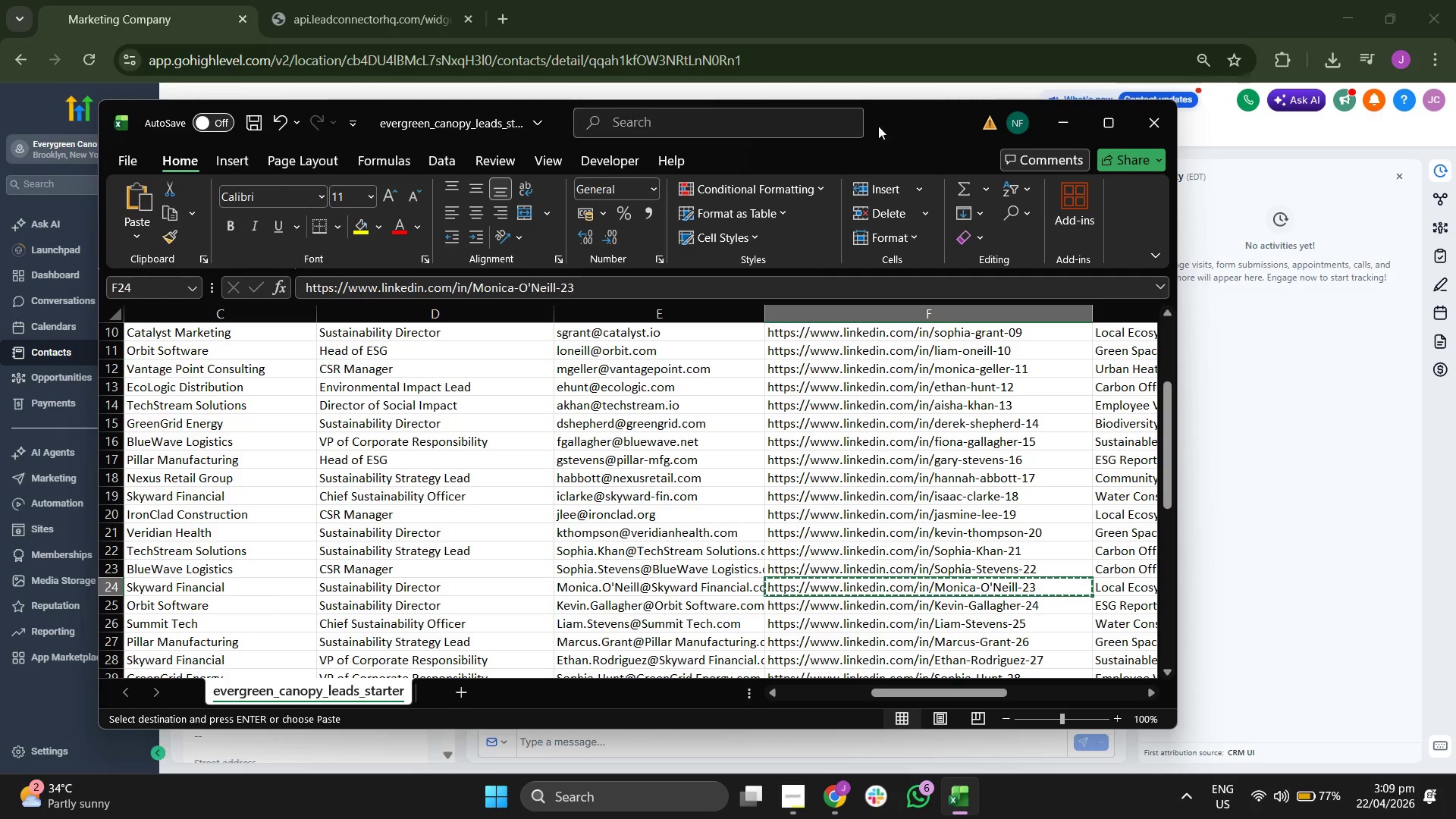 
left_click_drag(start_coordinate=[924, 116], to_coordinate=[1020, 130])
 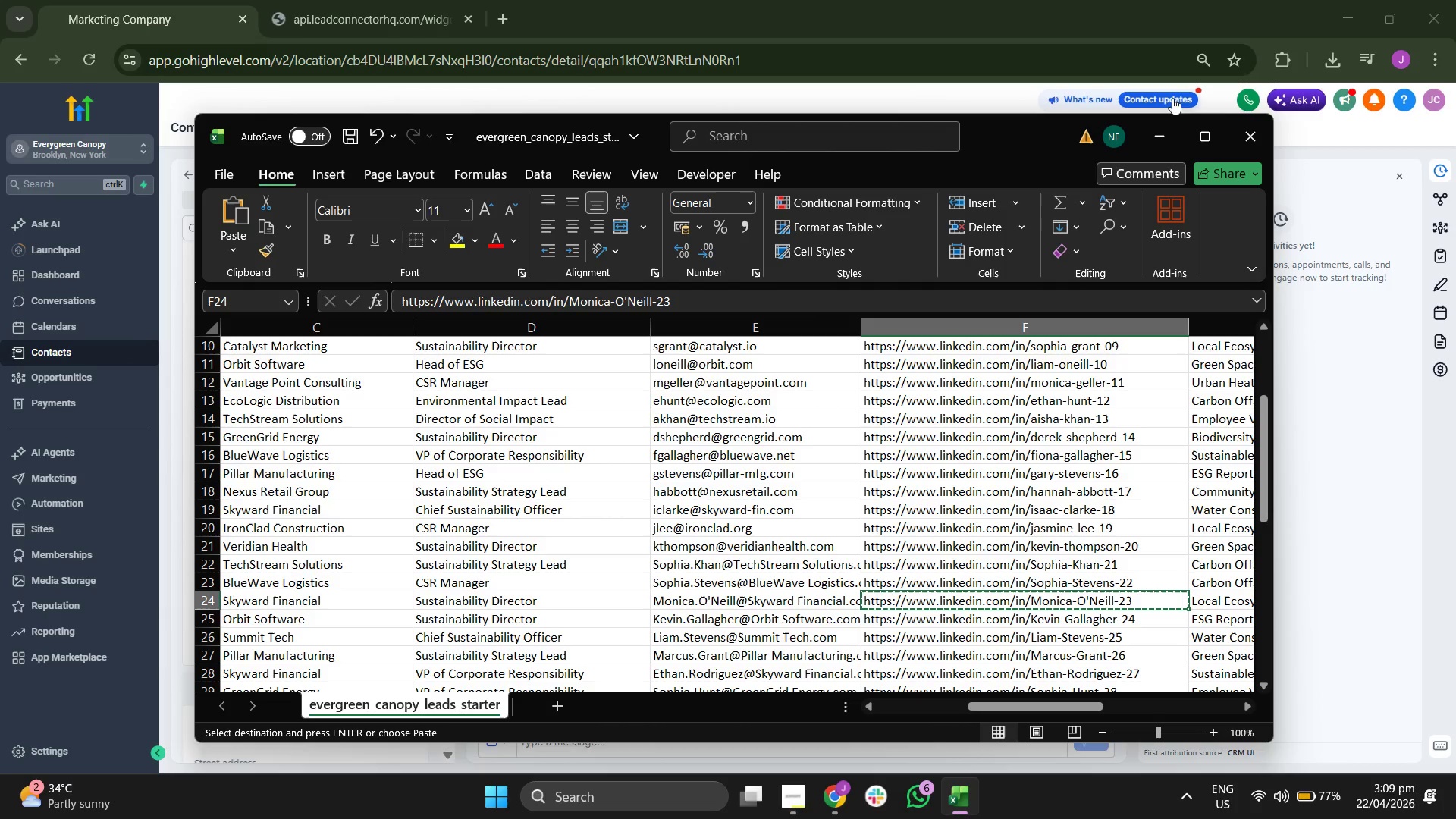 
left_click([1169, 140])
 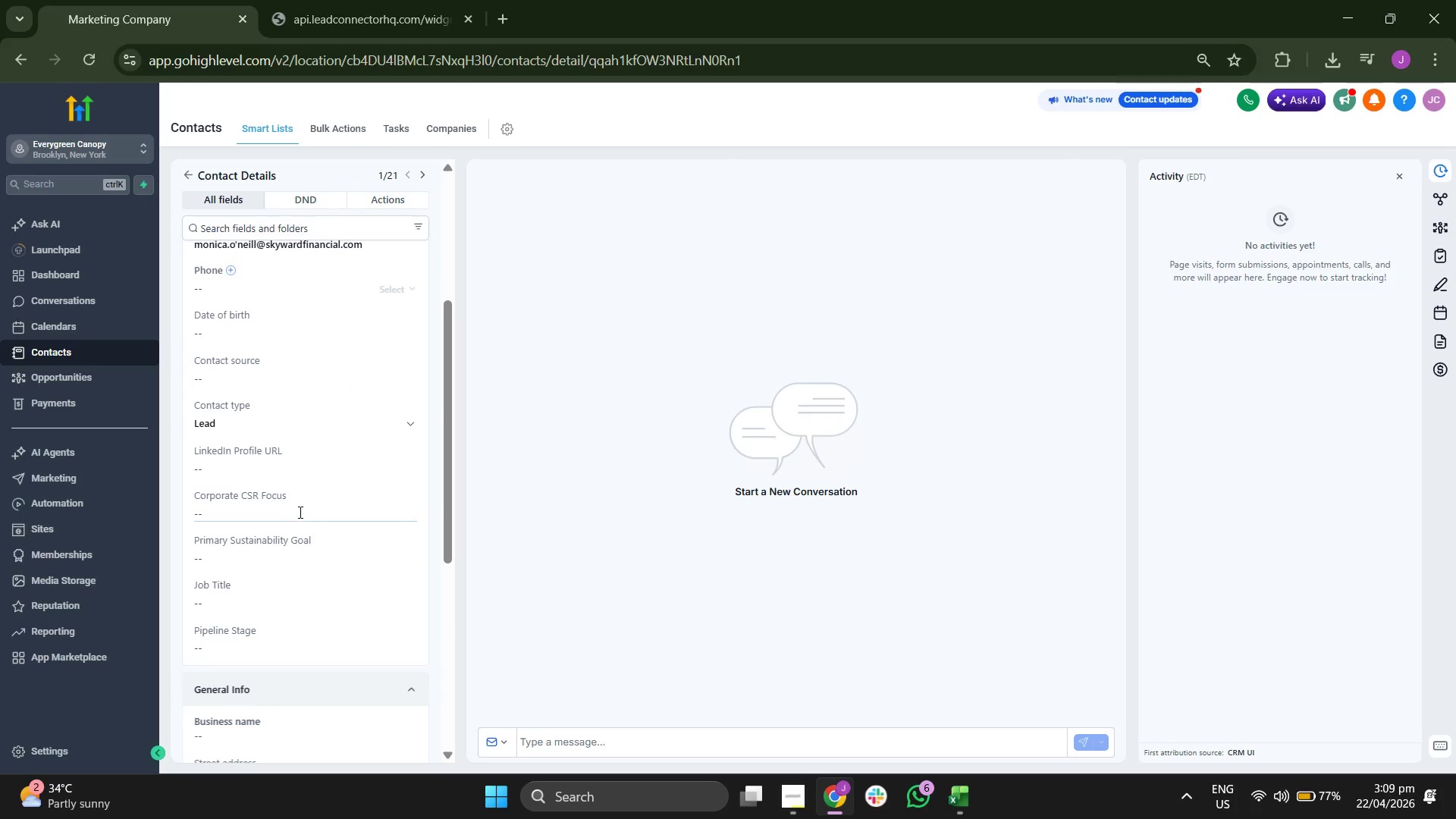 
left_click([306, 462])
 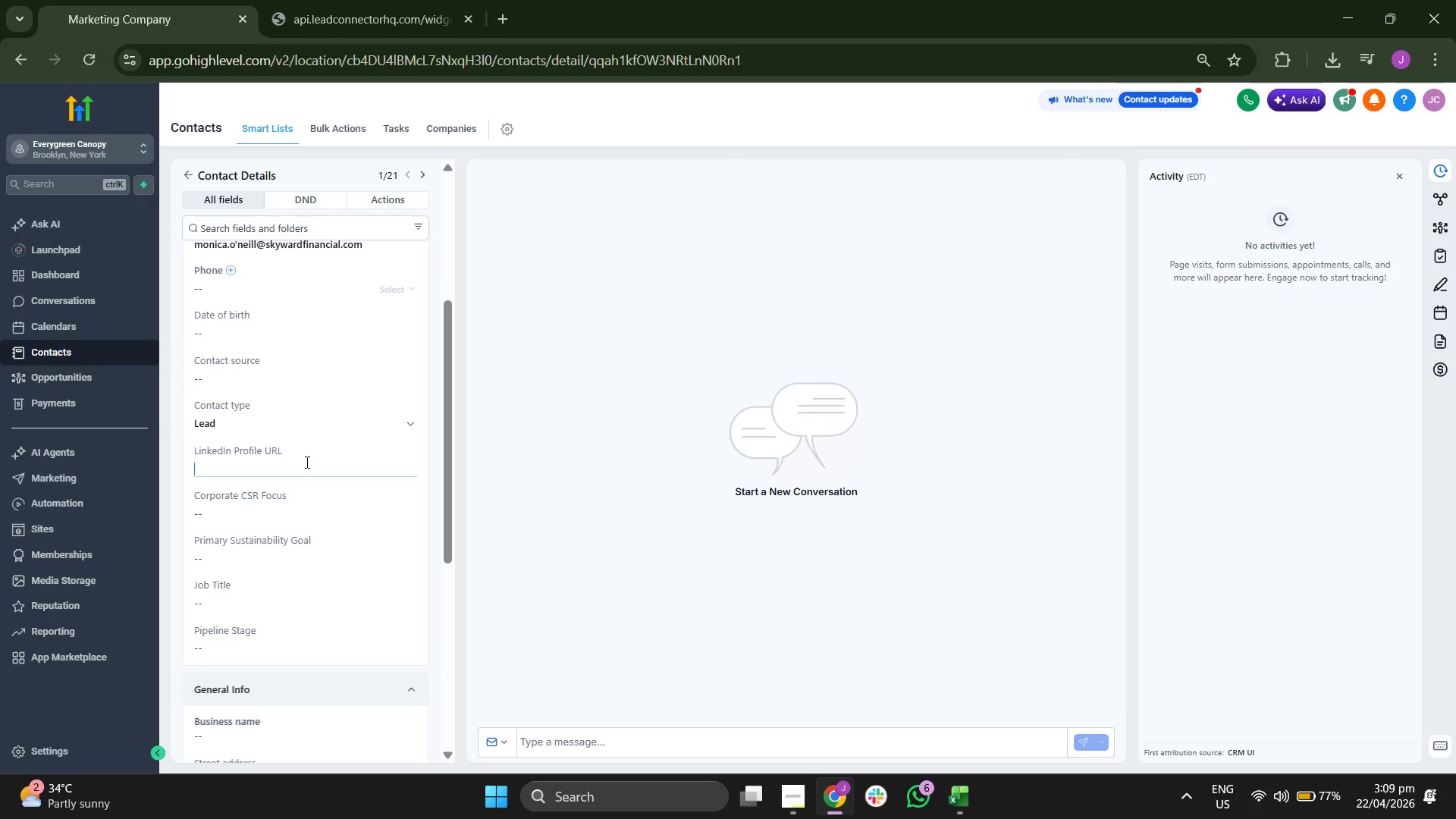 
key(Control+V)
 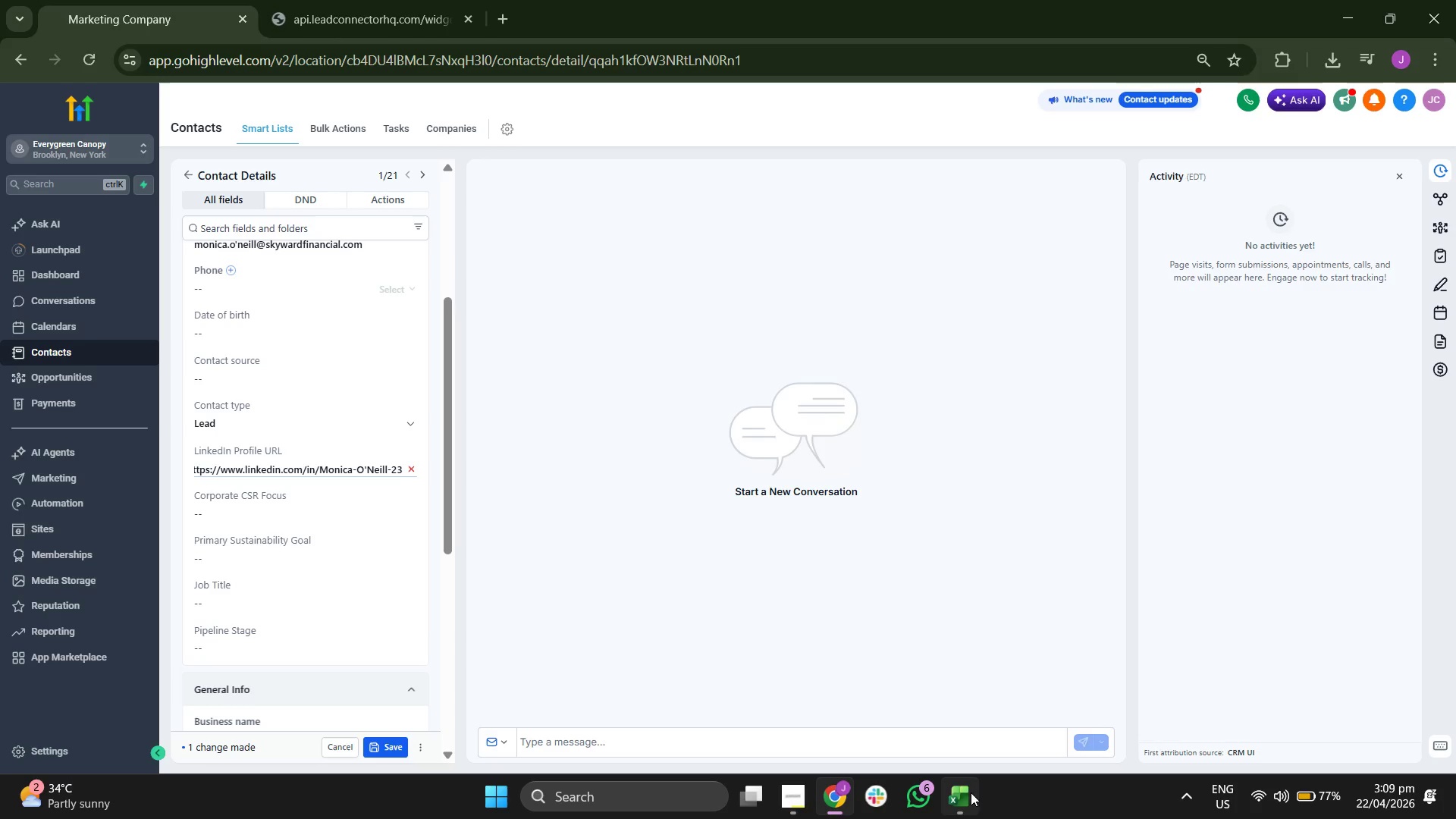 
left_click([952, 768])
 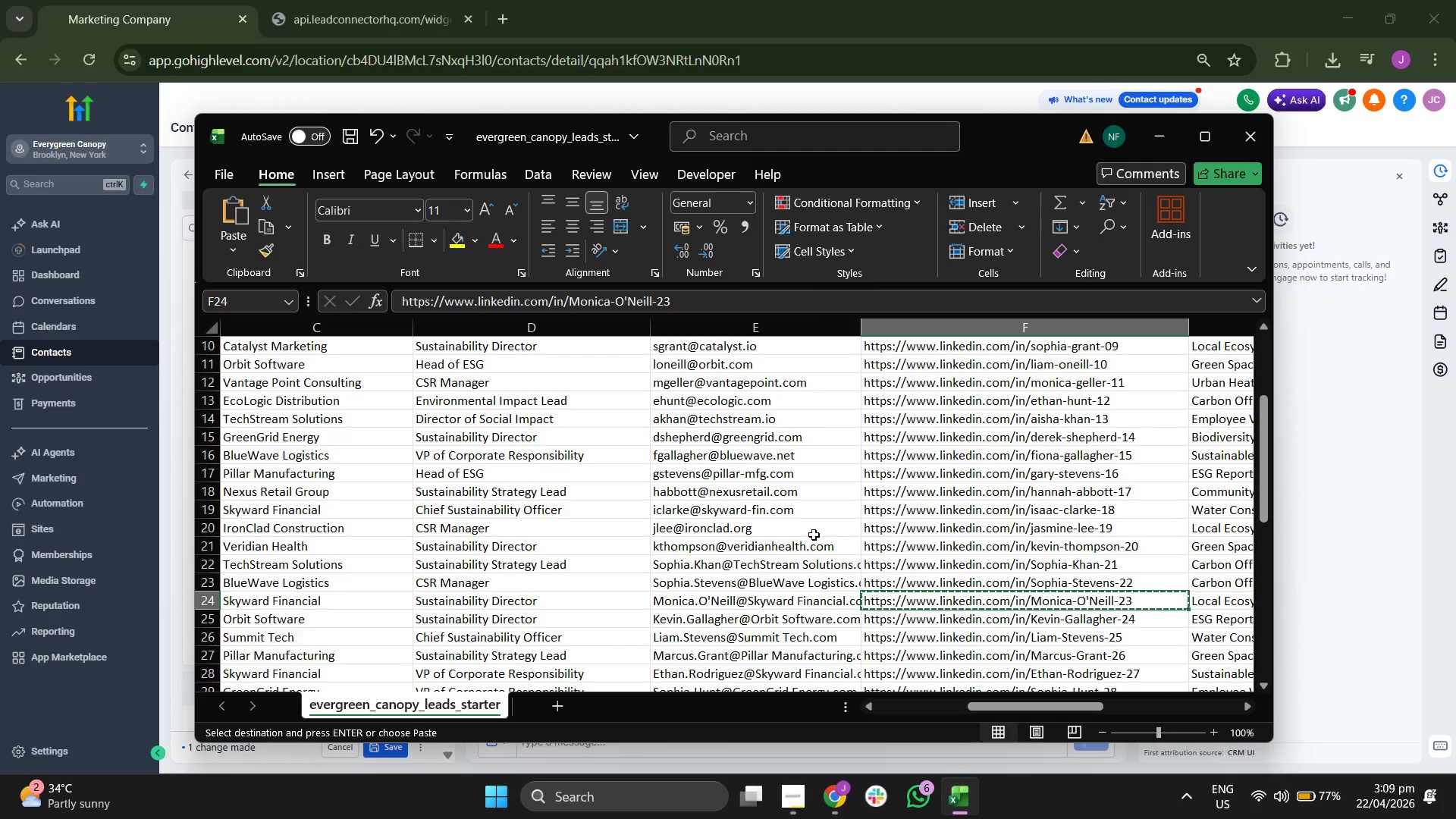 
key(ArrowRight)
 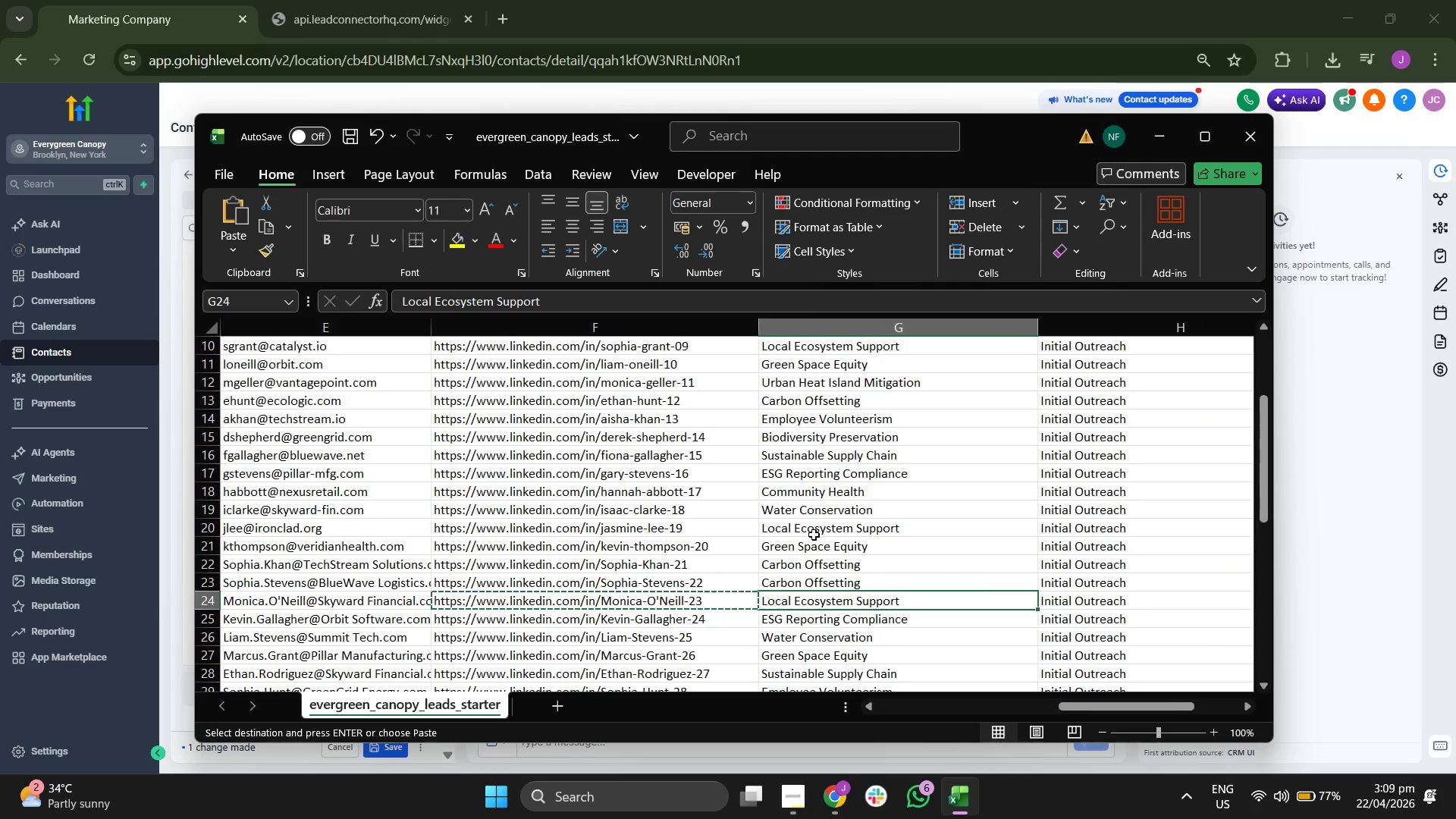 
key(Control+C)
 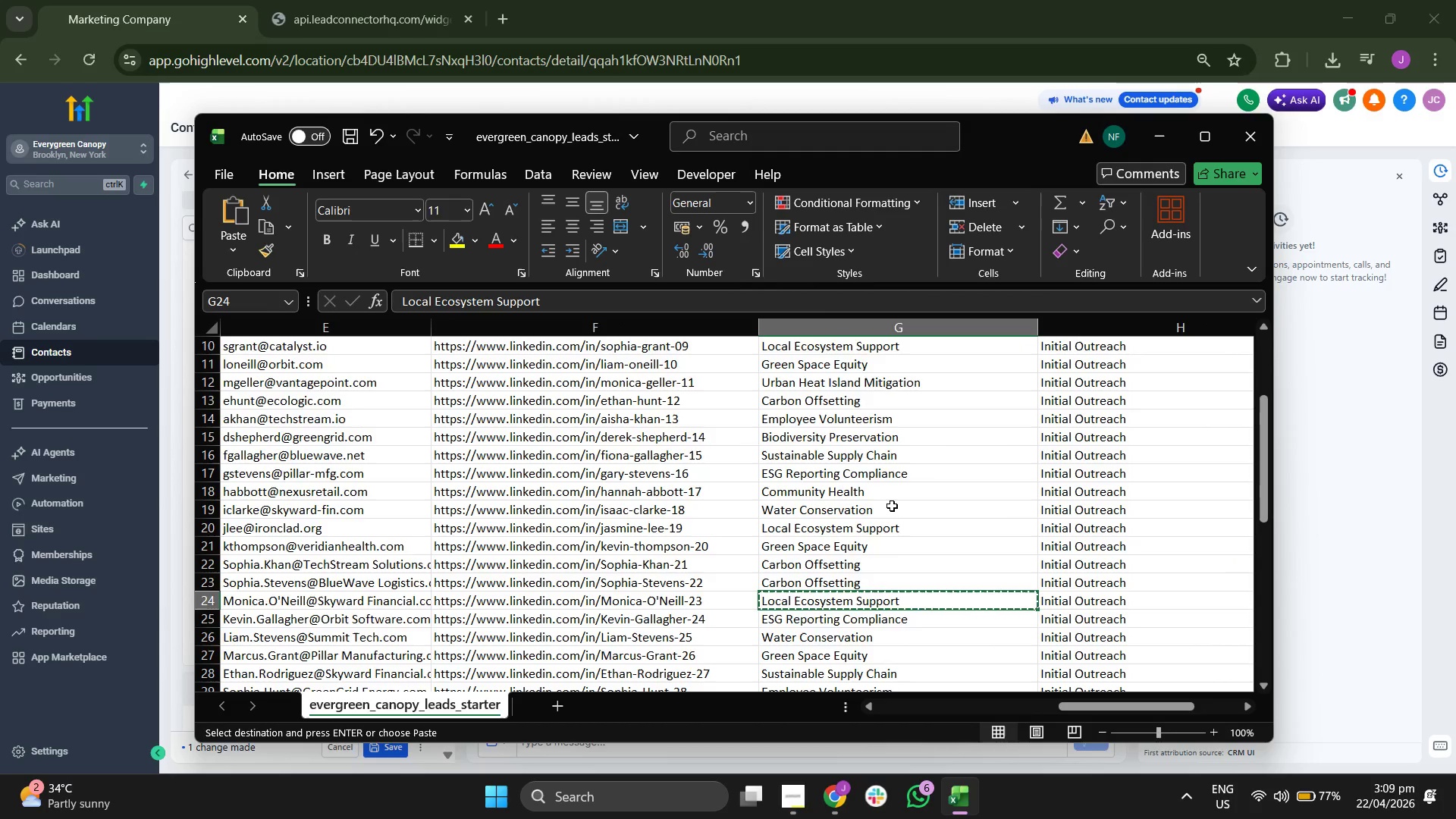 
scroll: coordinate [893, 505], scroll_direction: up, amount: 4.0
 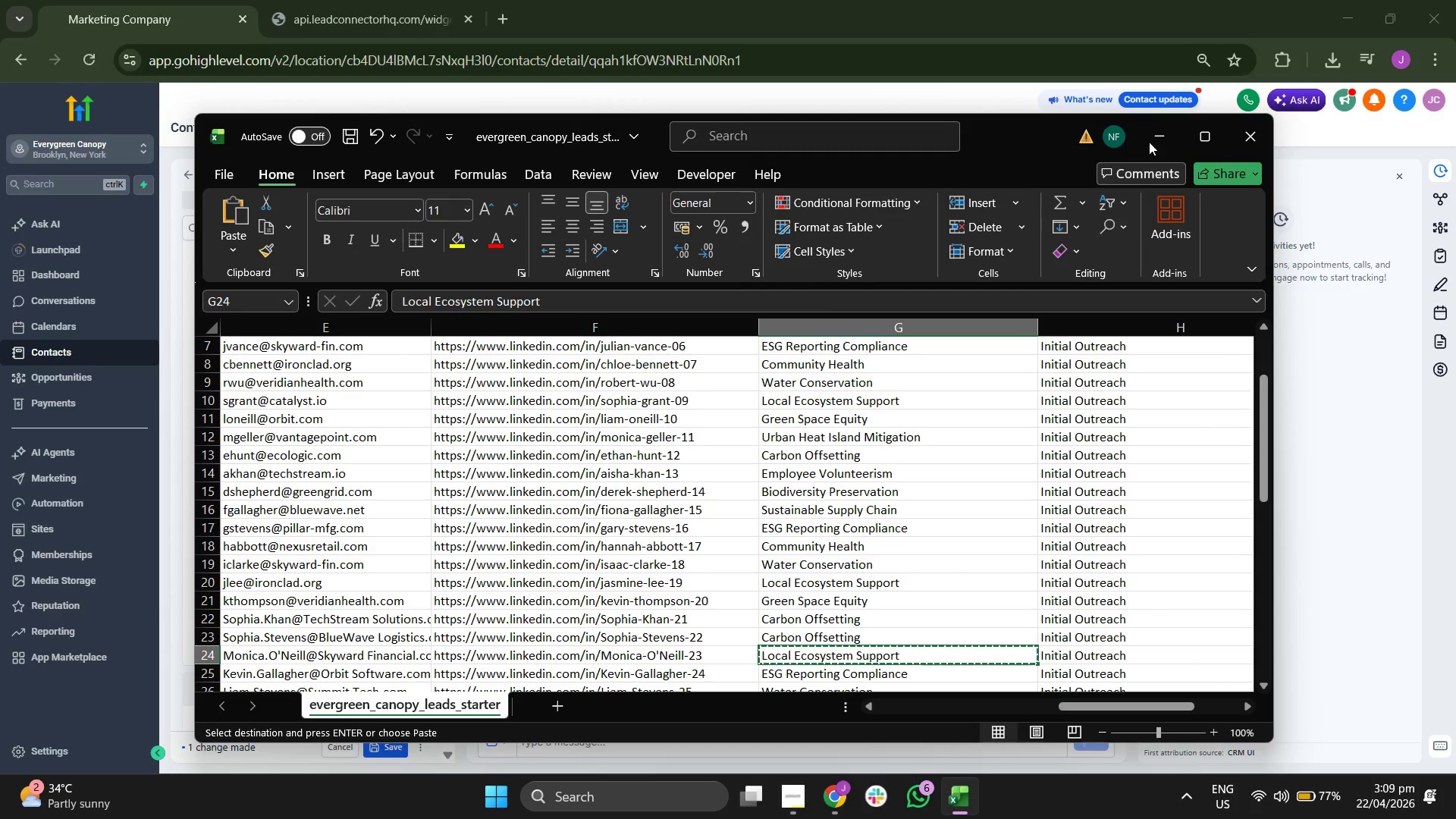 
left_click([1161, 123])
 